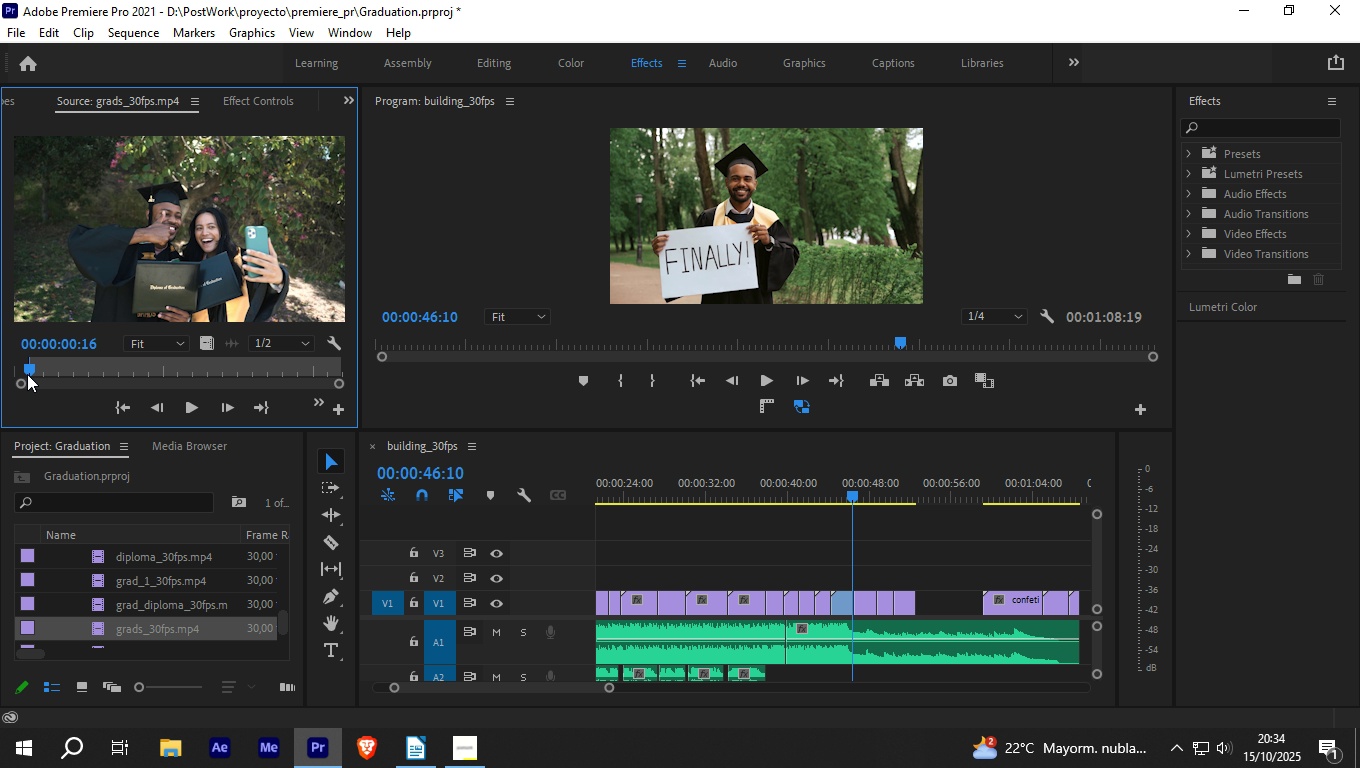 
key(Space)
 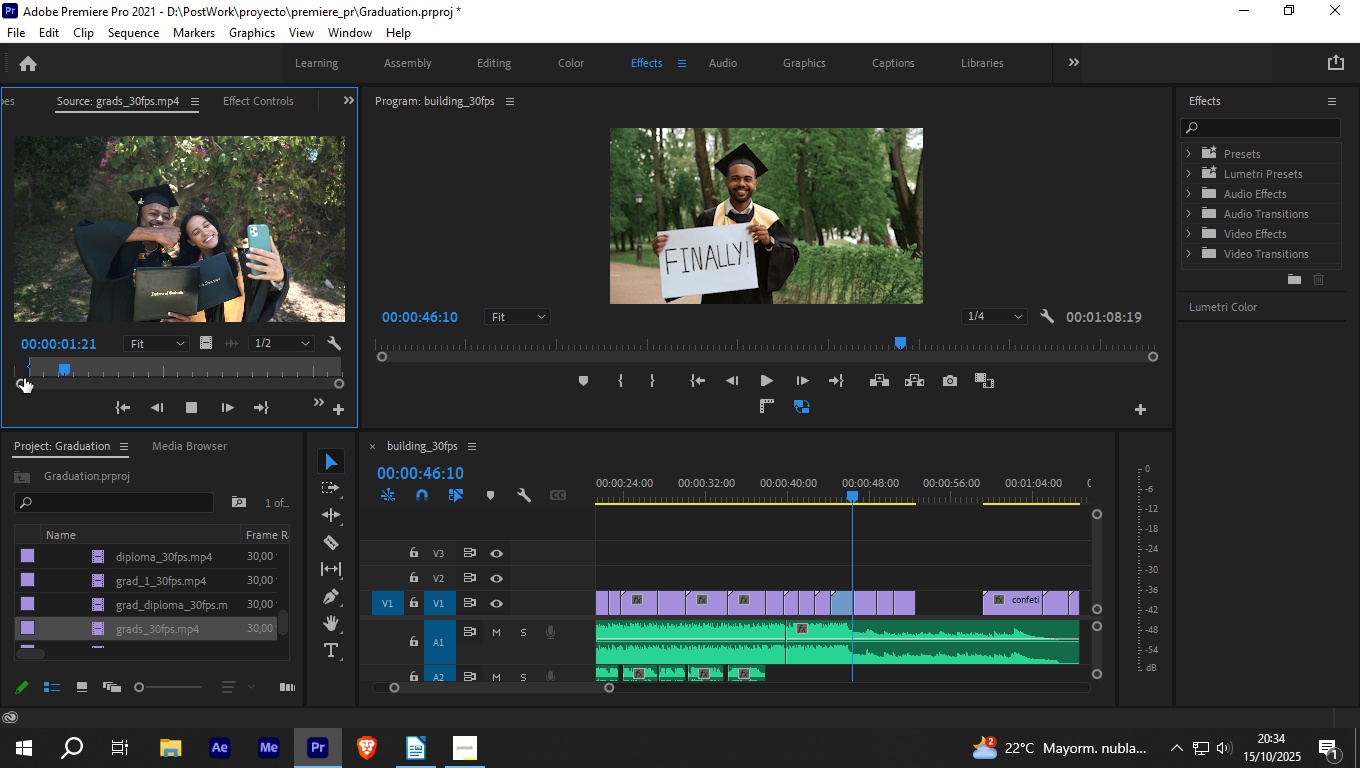 
key(O)
 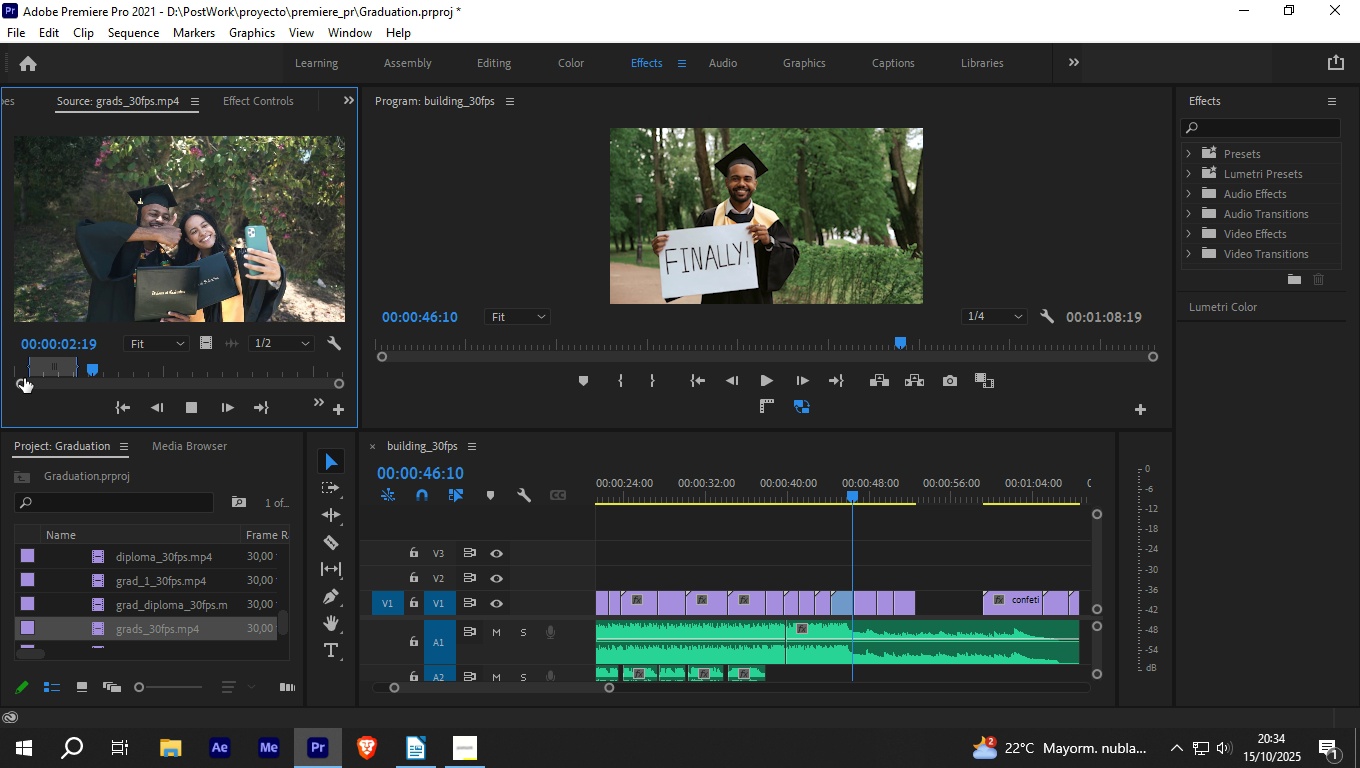 
key(Space)
 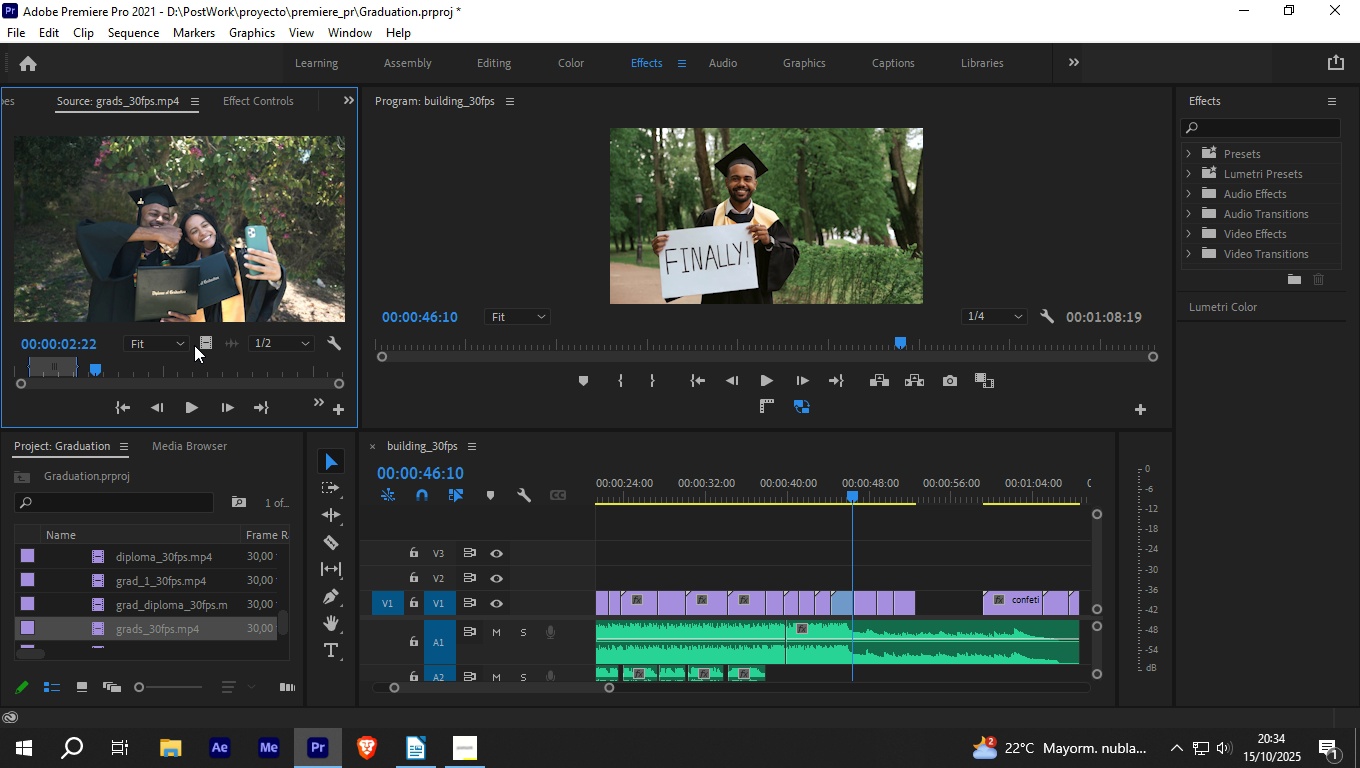 
left_click_drag(start_coordinate=[205, 340], to_coordinate=[920, 597])
 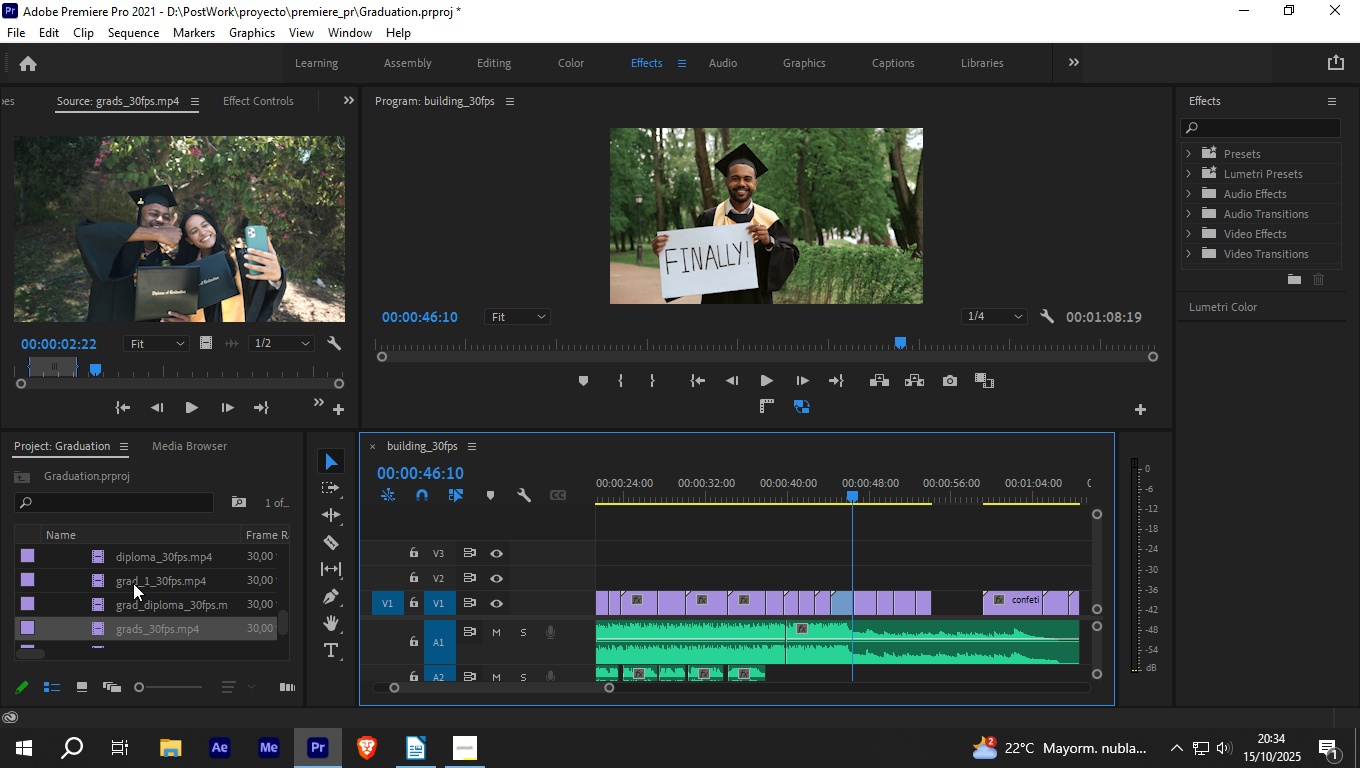 
scroll: coordinate [116, 595], scroll_direction: down, amount: 1.0
 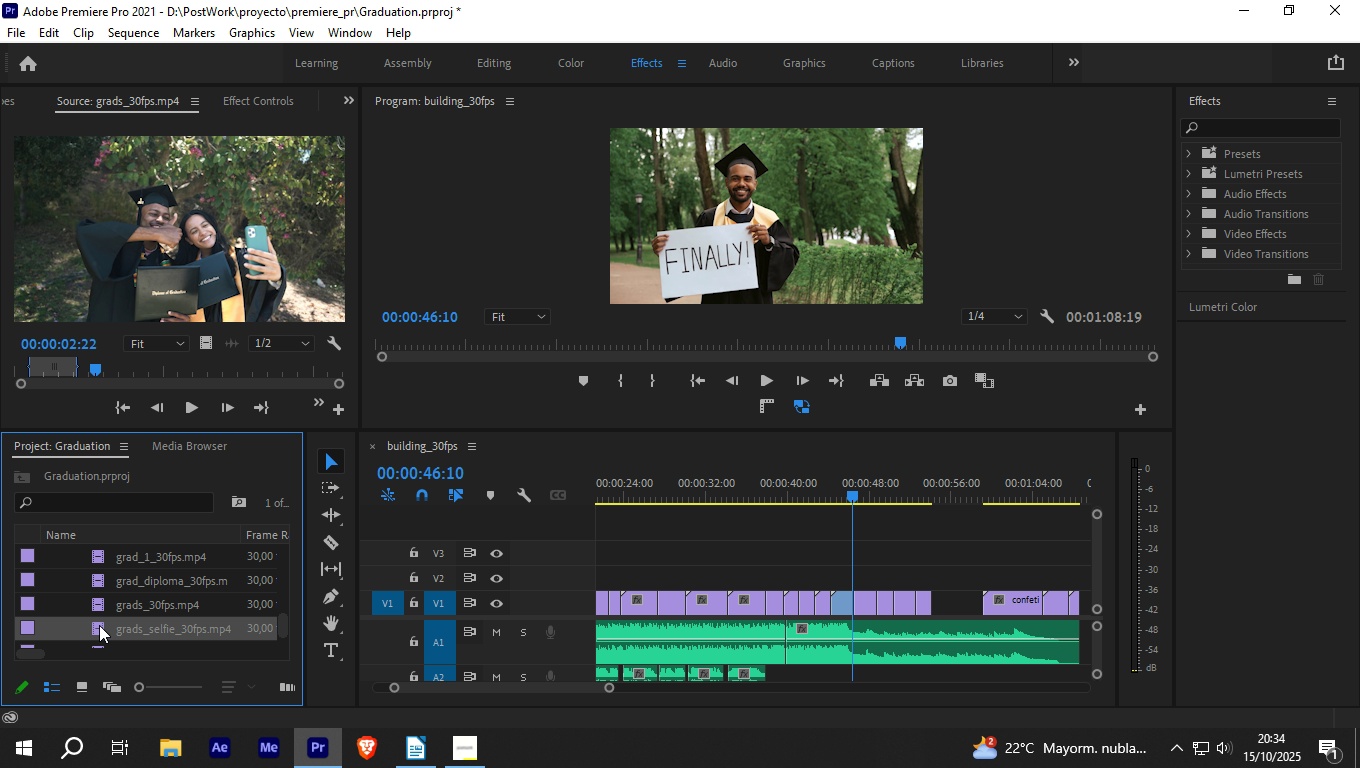 
double_click([99, 625])
 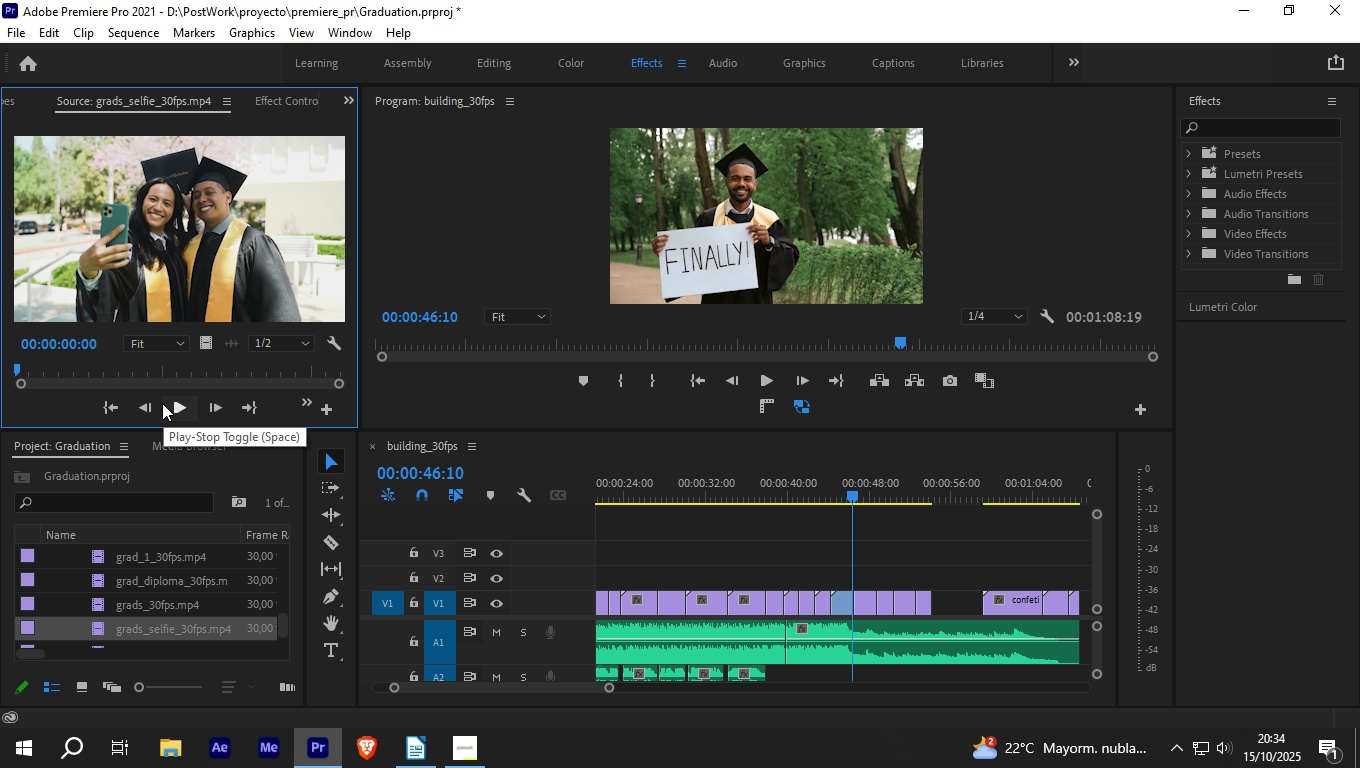 
type( io)
 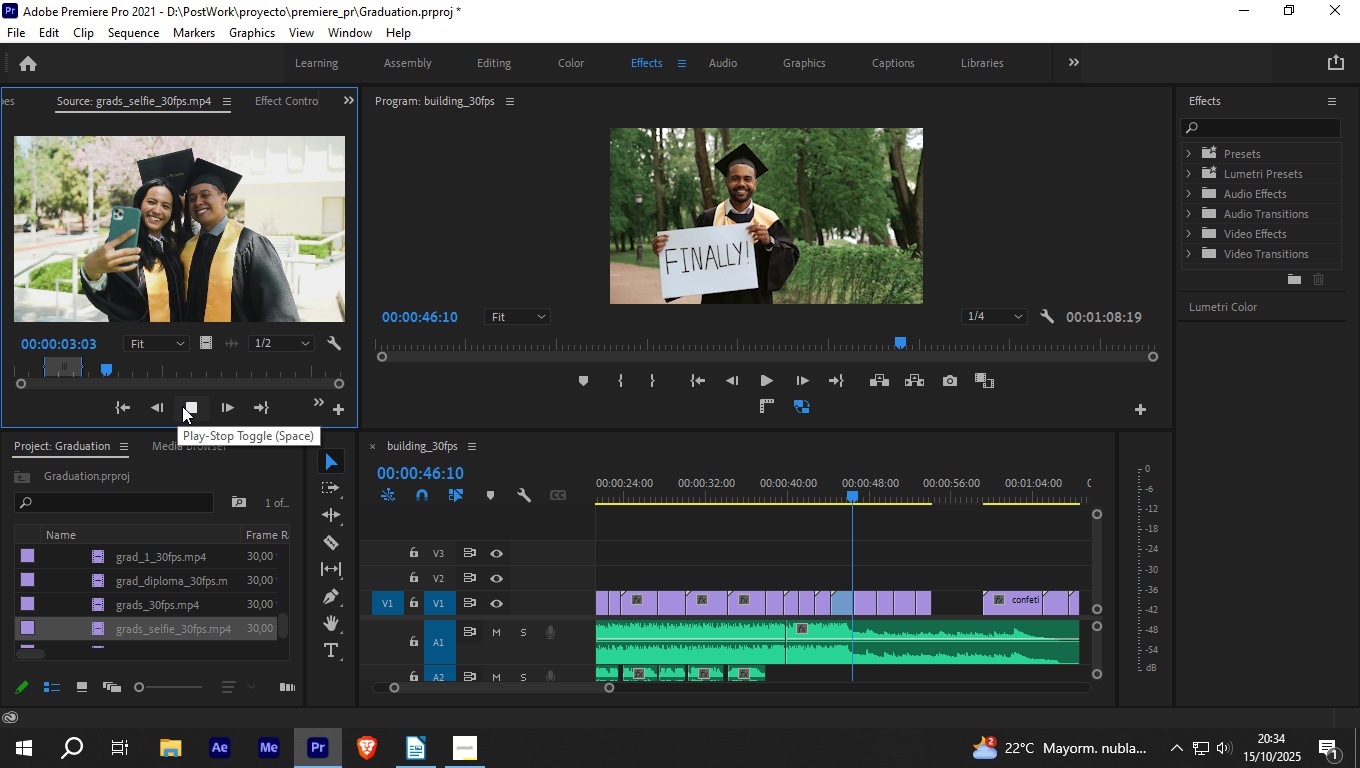 
left_click([183, 406])
 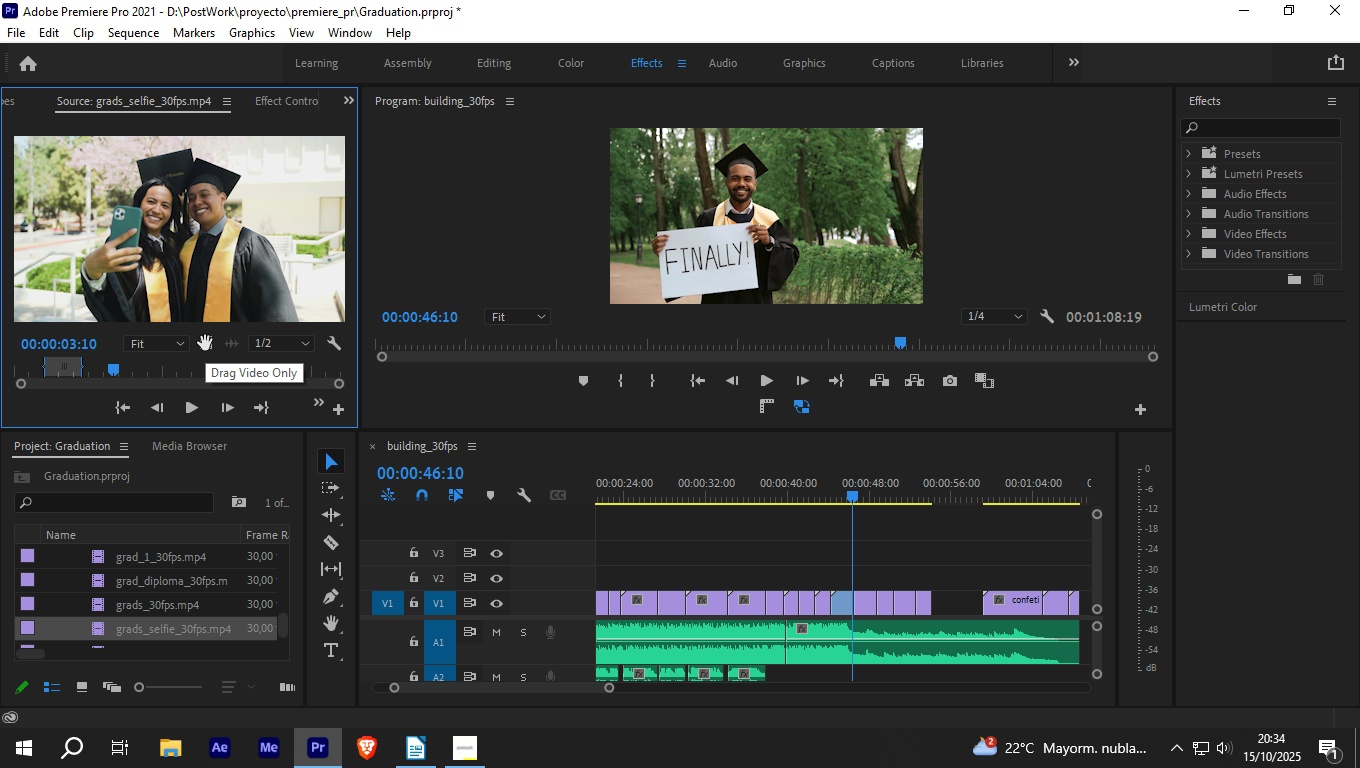 
left_click_drag(start_coordinate=[205, 343], to_coordinate=[939, 598])
 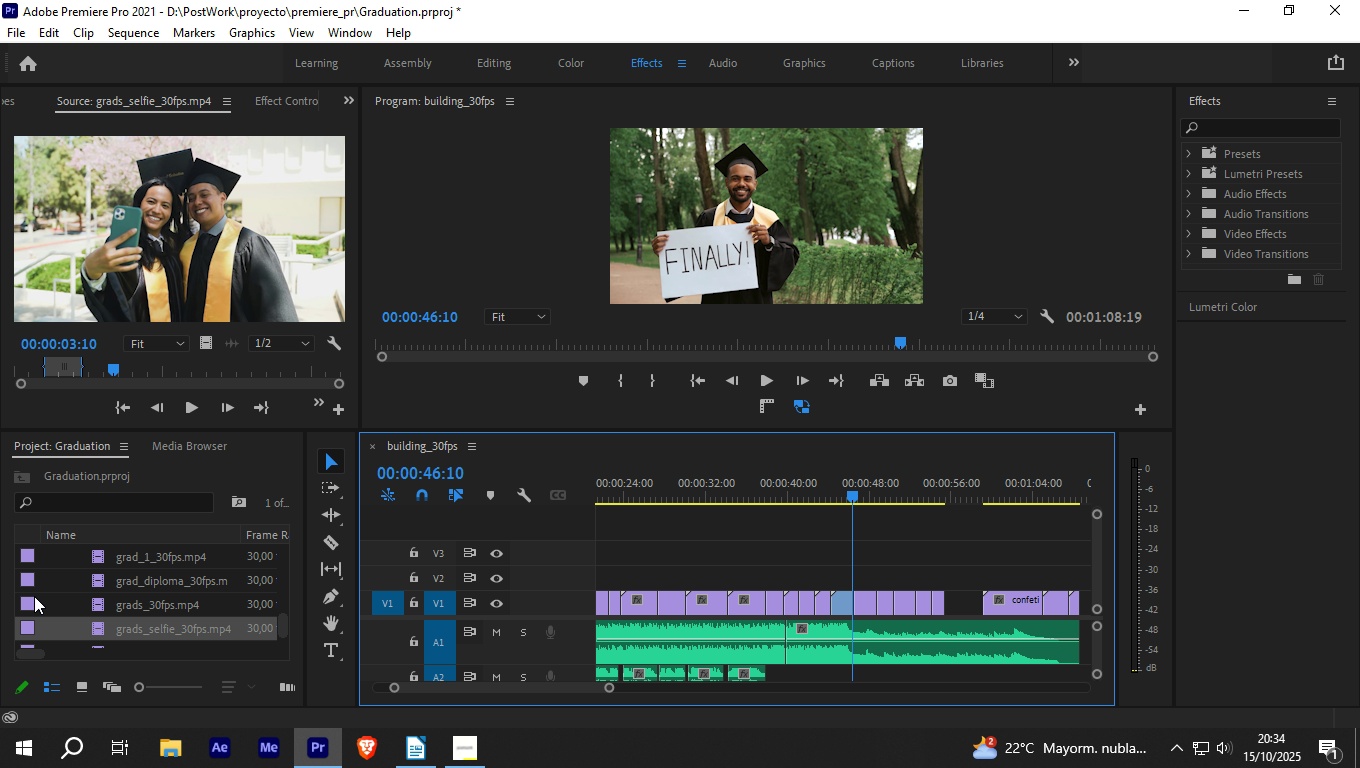 
scroll: coordinate [83, 583], scroll_direction: down, amount: 1.0
 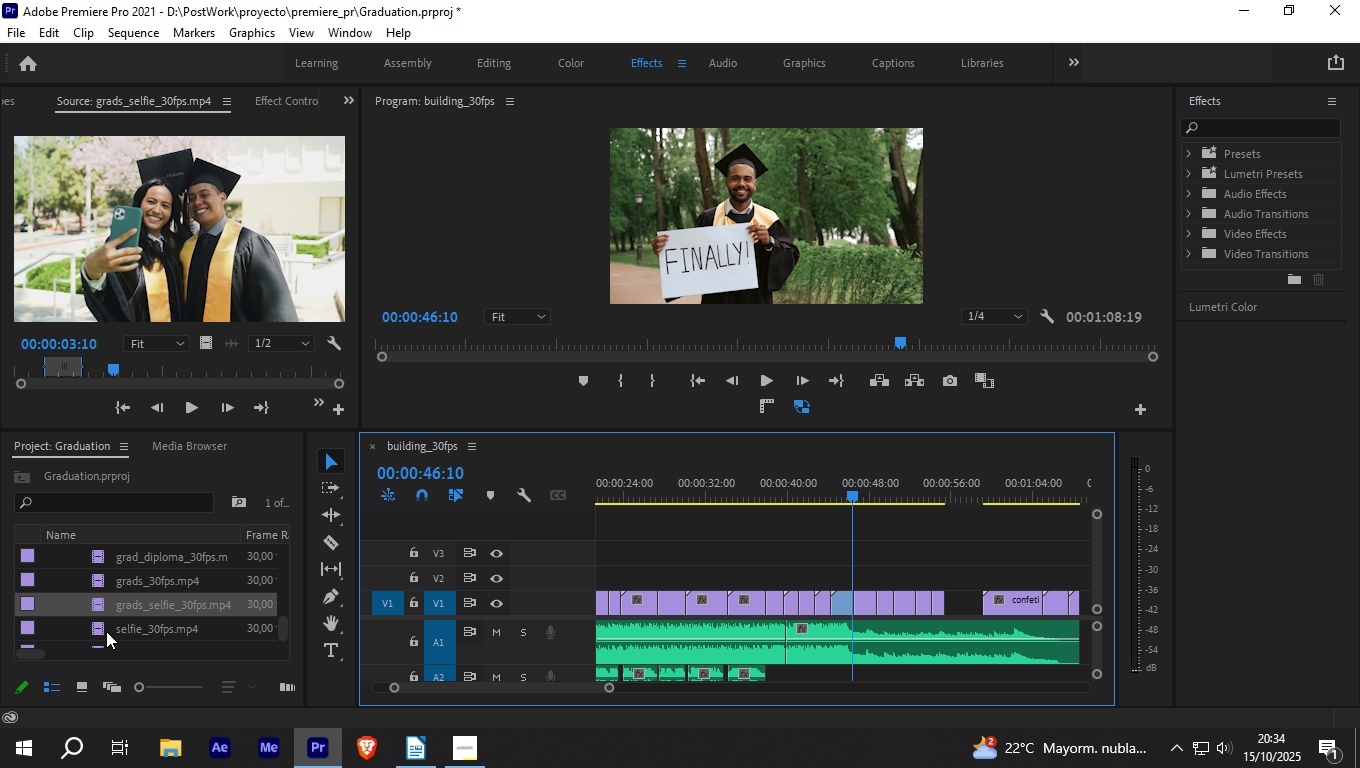 
left_click([105, 632])
 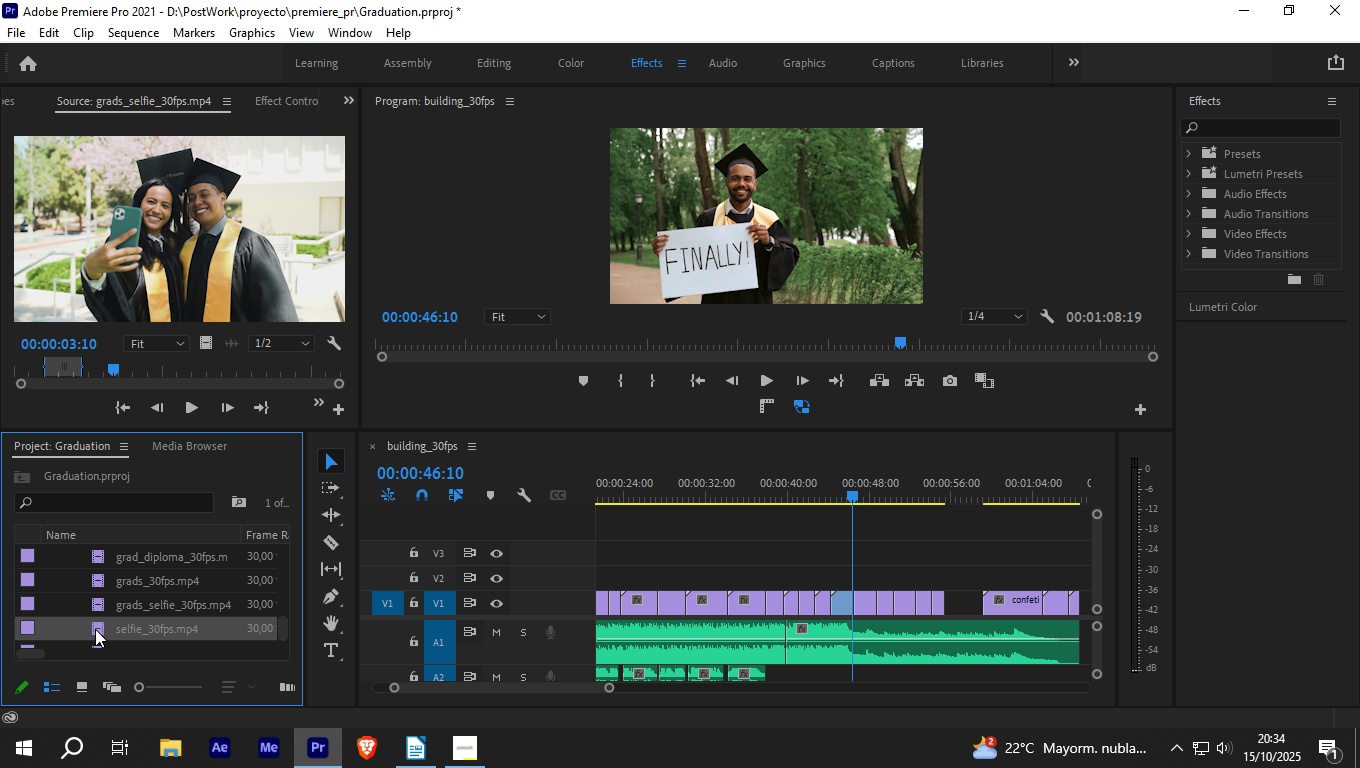 
double_click([95, 629])
 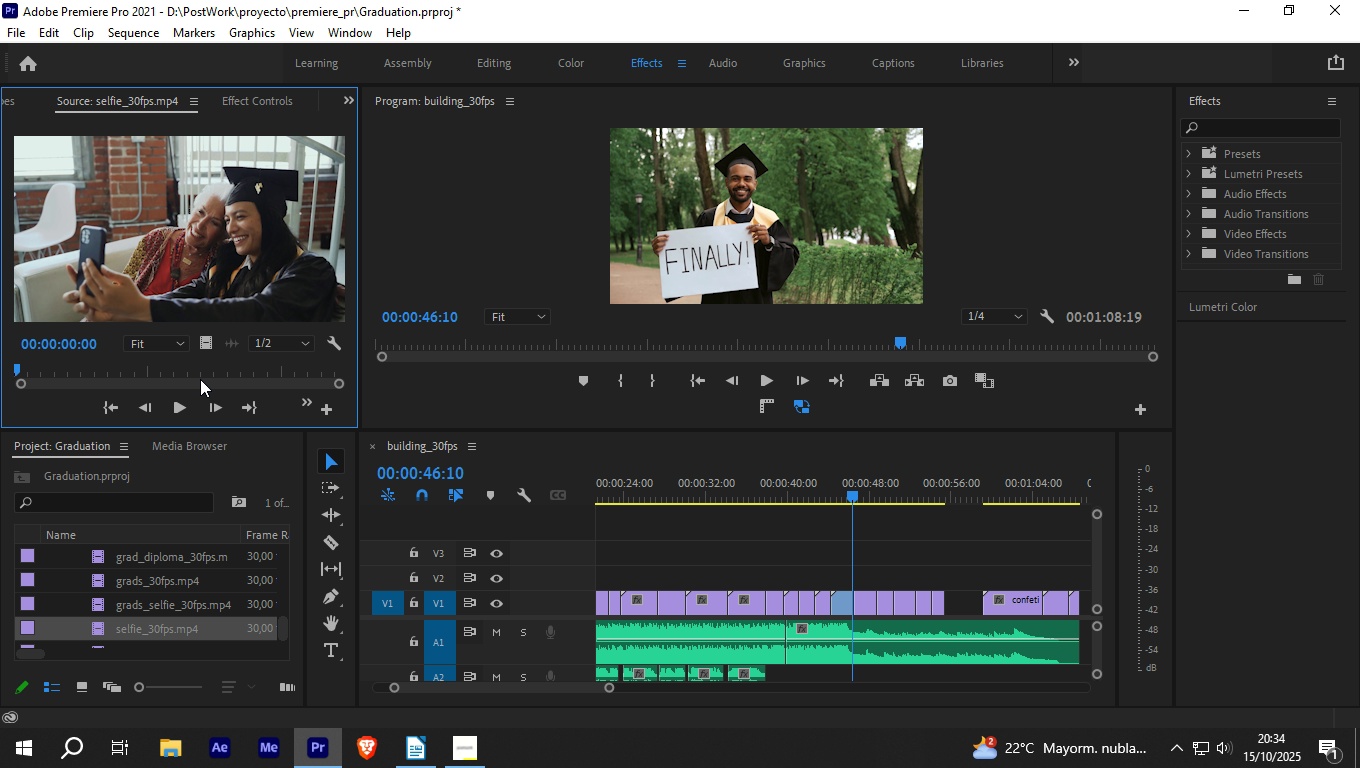 
scroll: coordinate [171, 572], scroll_direction: down, amount: 2.0
 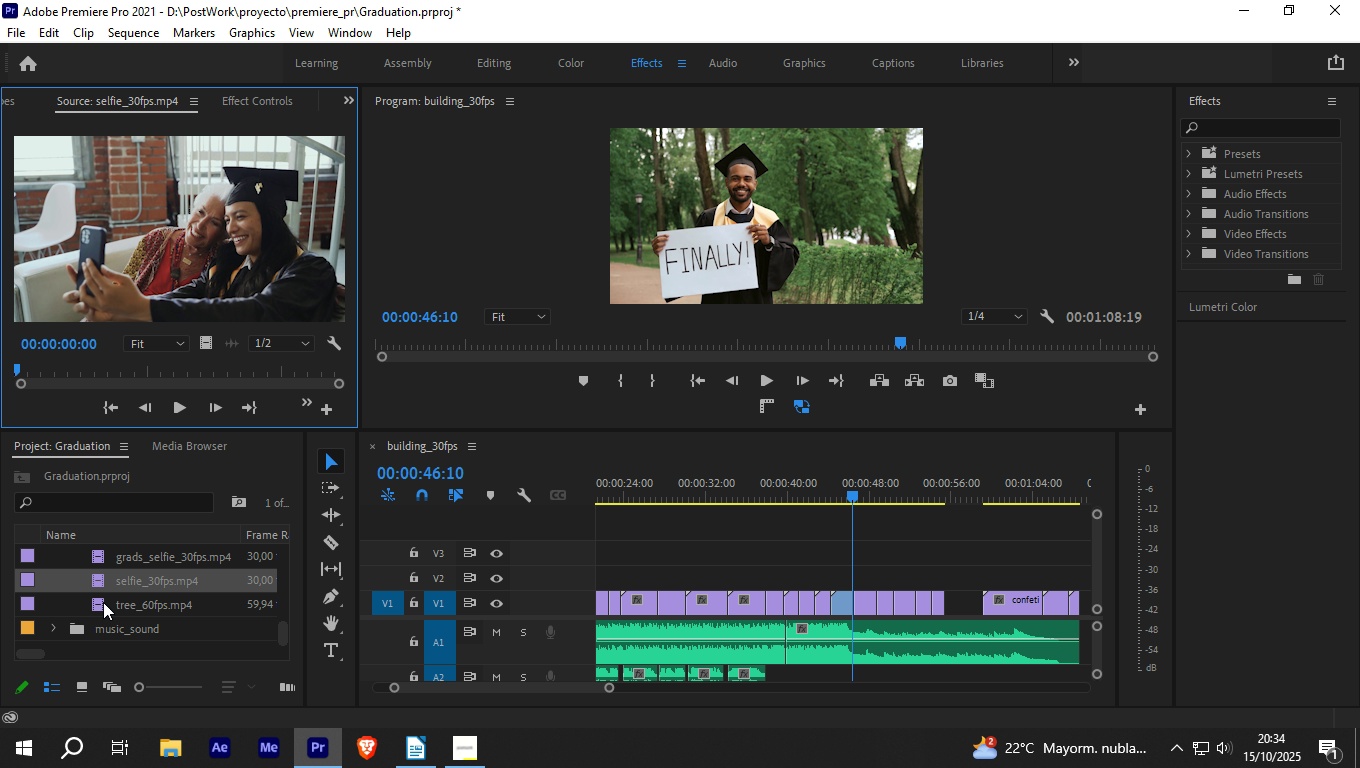 
scroll: coordinate [109, 609], scroll_direction: up, amount: 12.0
 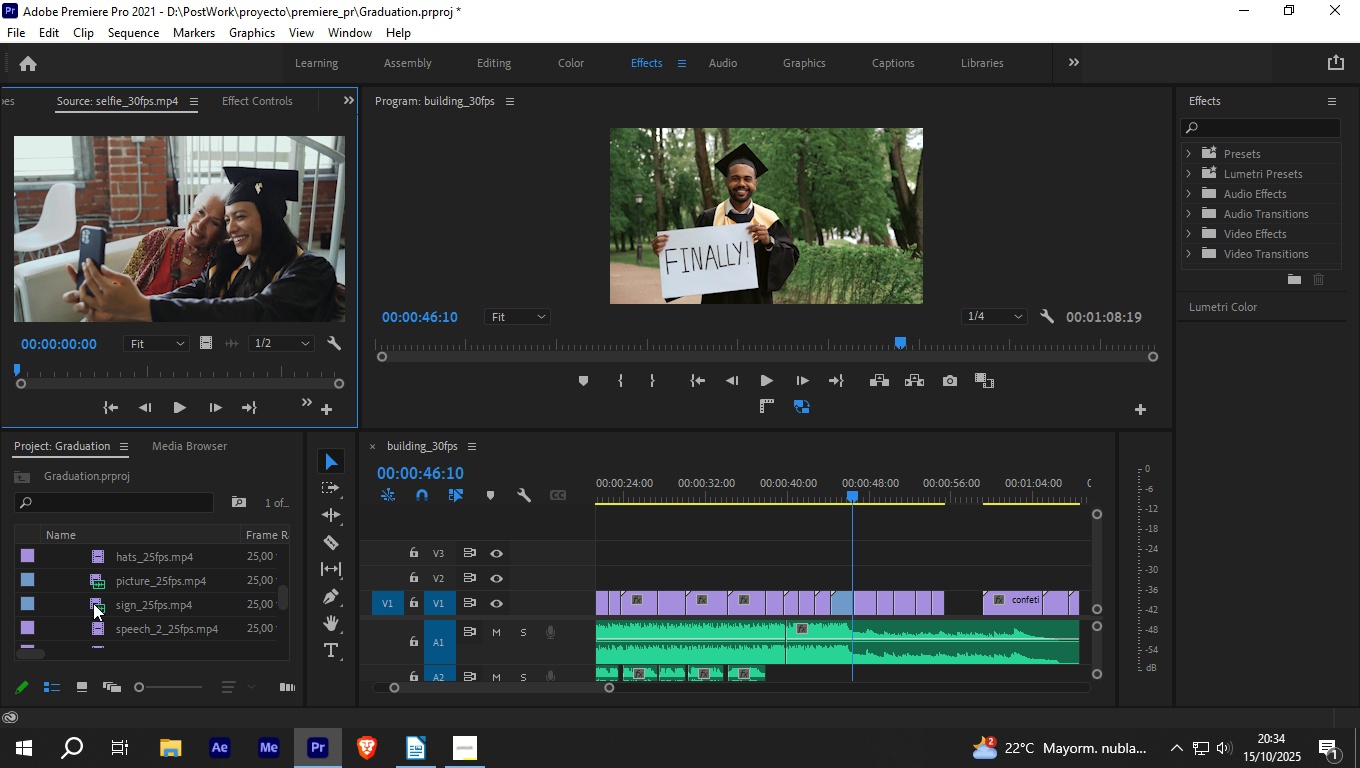 
left_click([93, 603])
 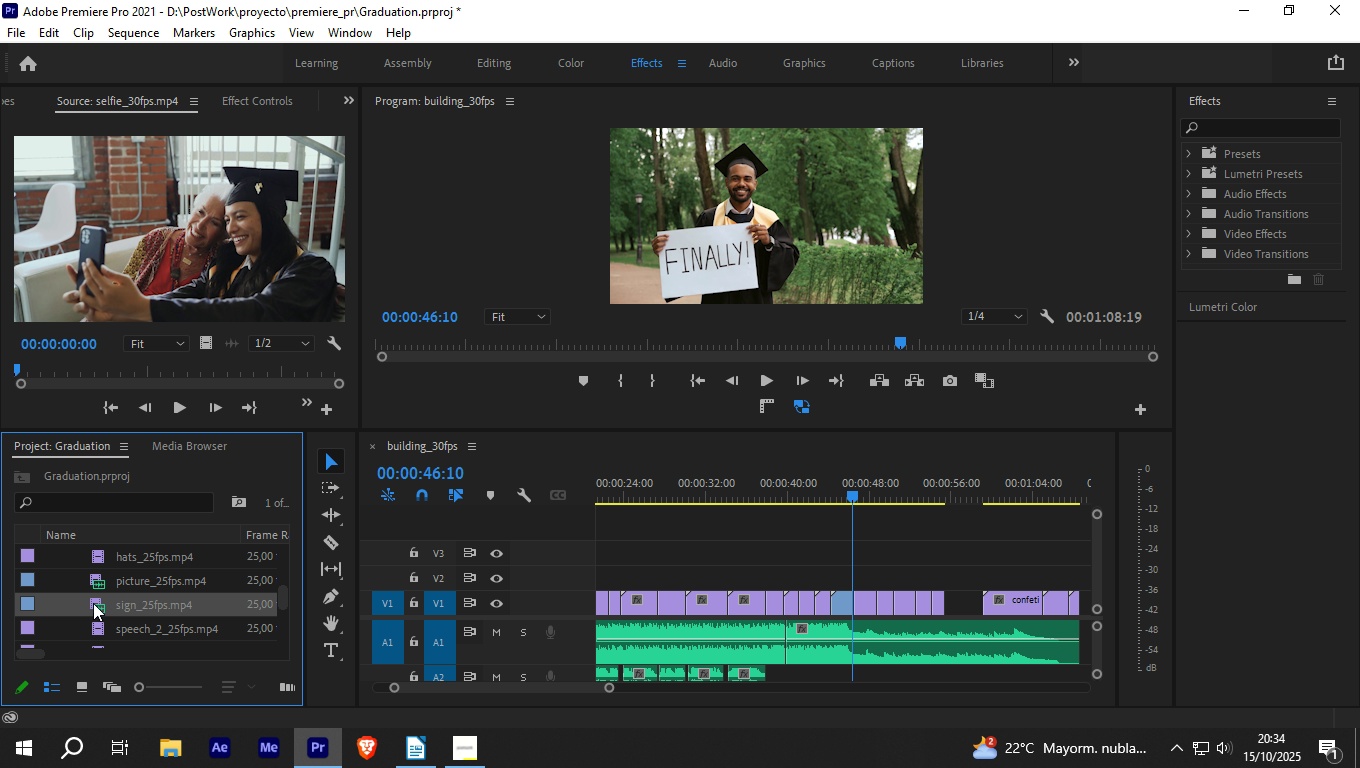 
left_click([93, 603])
 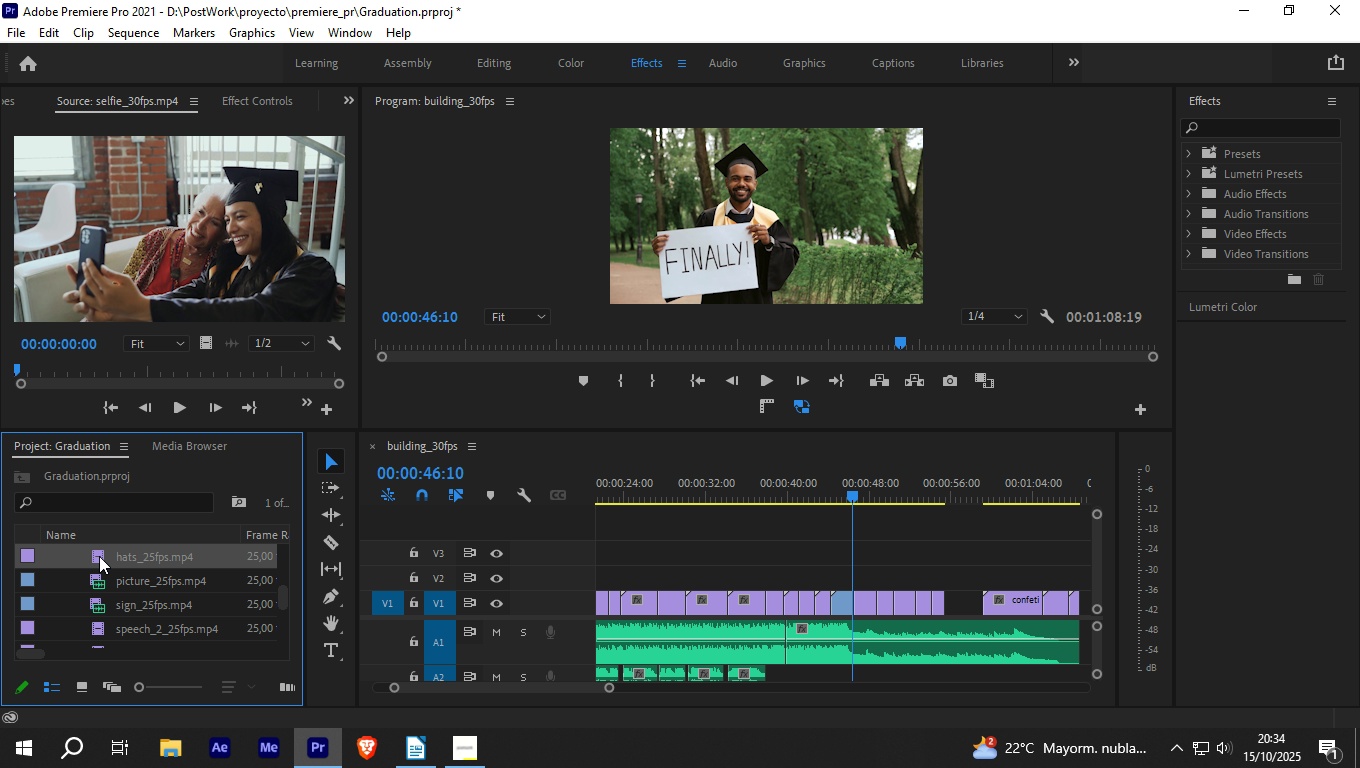 
double_click([99, 556])
 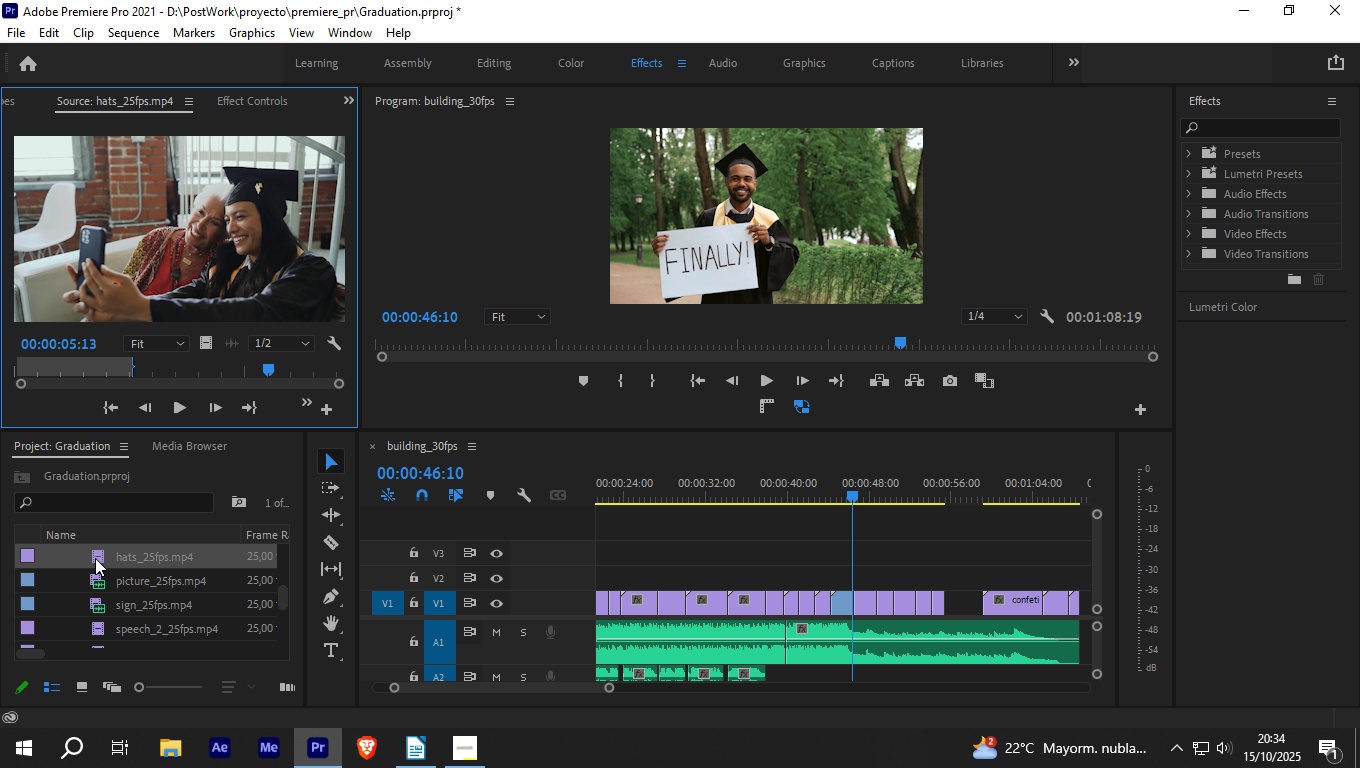 
scroll: coordinate [95, 558], scroll_direction: up, amount: 2.0
 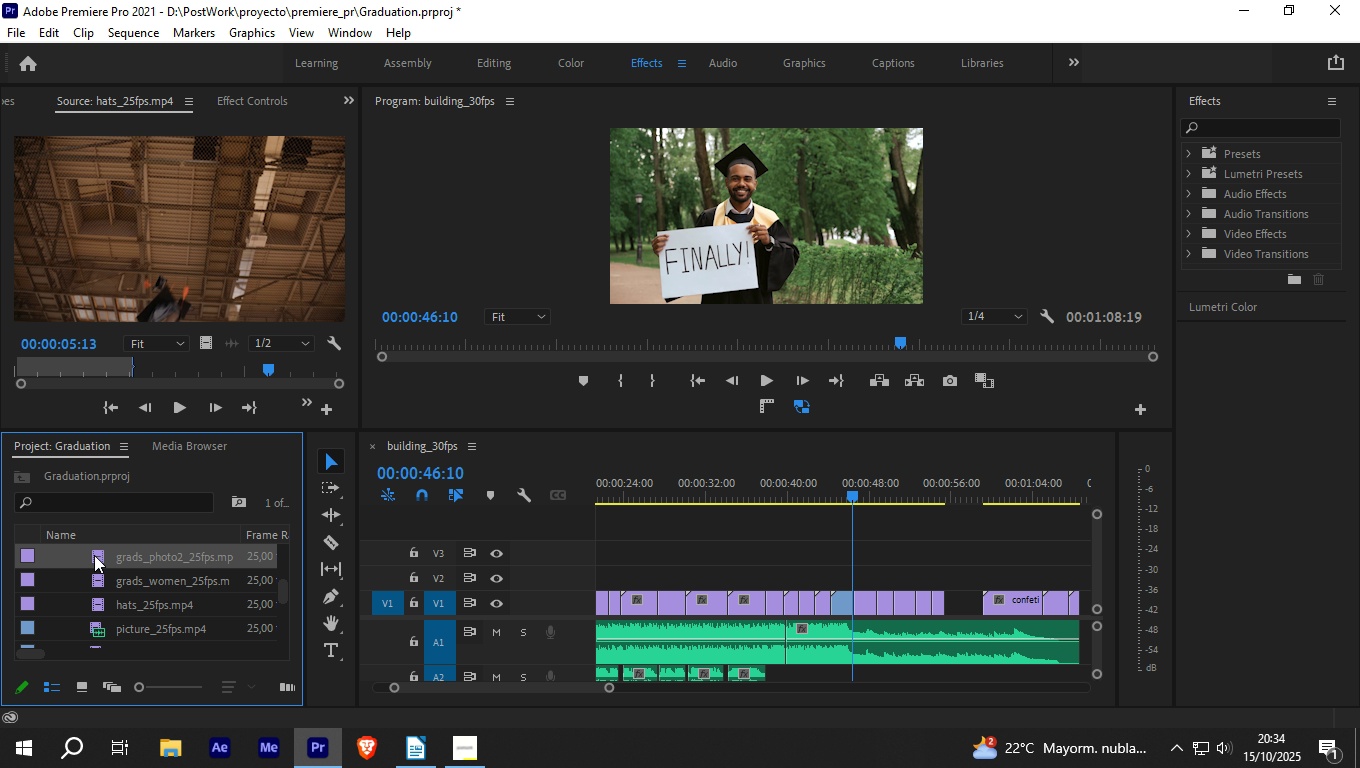 
double_click([94, 555])
 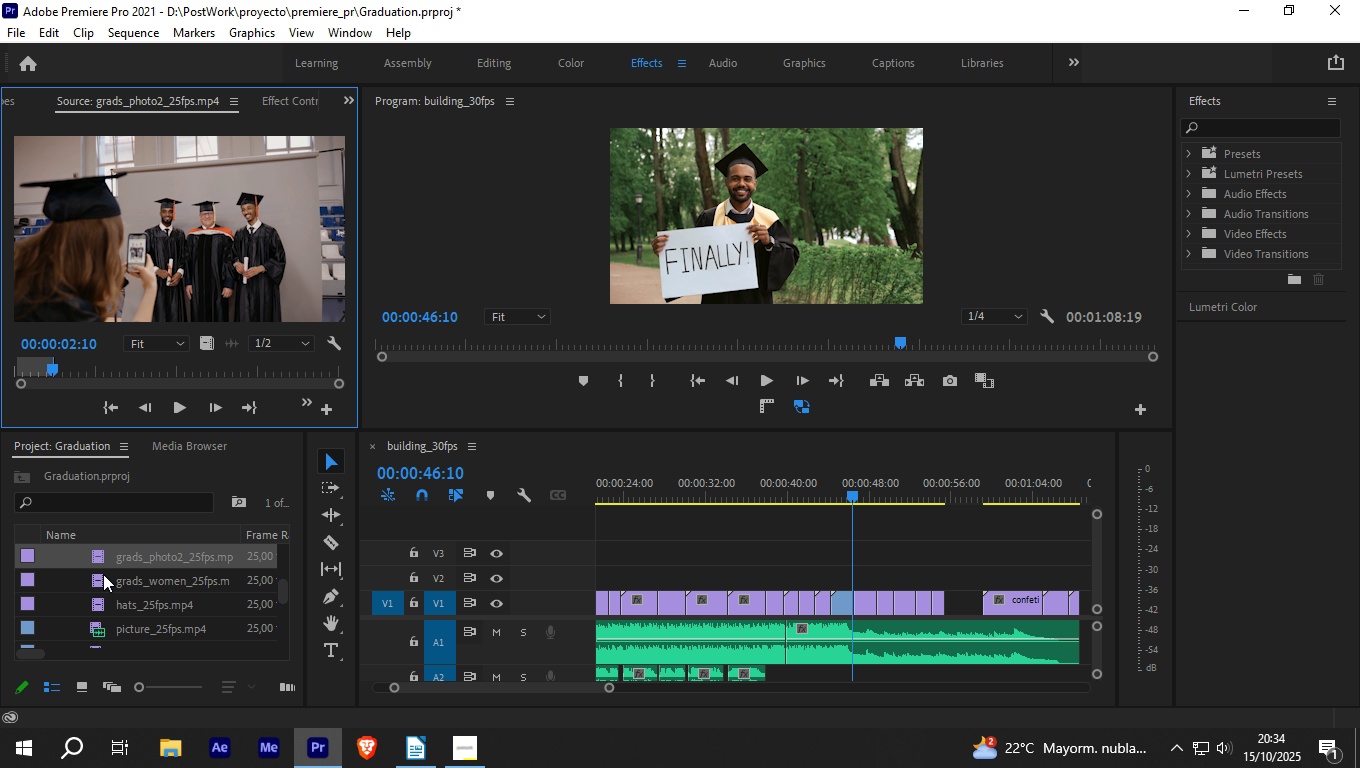 
scroll: coordinate [99, 568], scroll_direction: up, amount: 4.0
 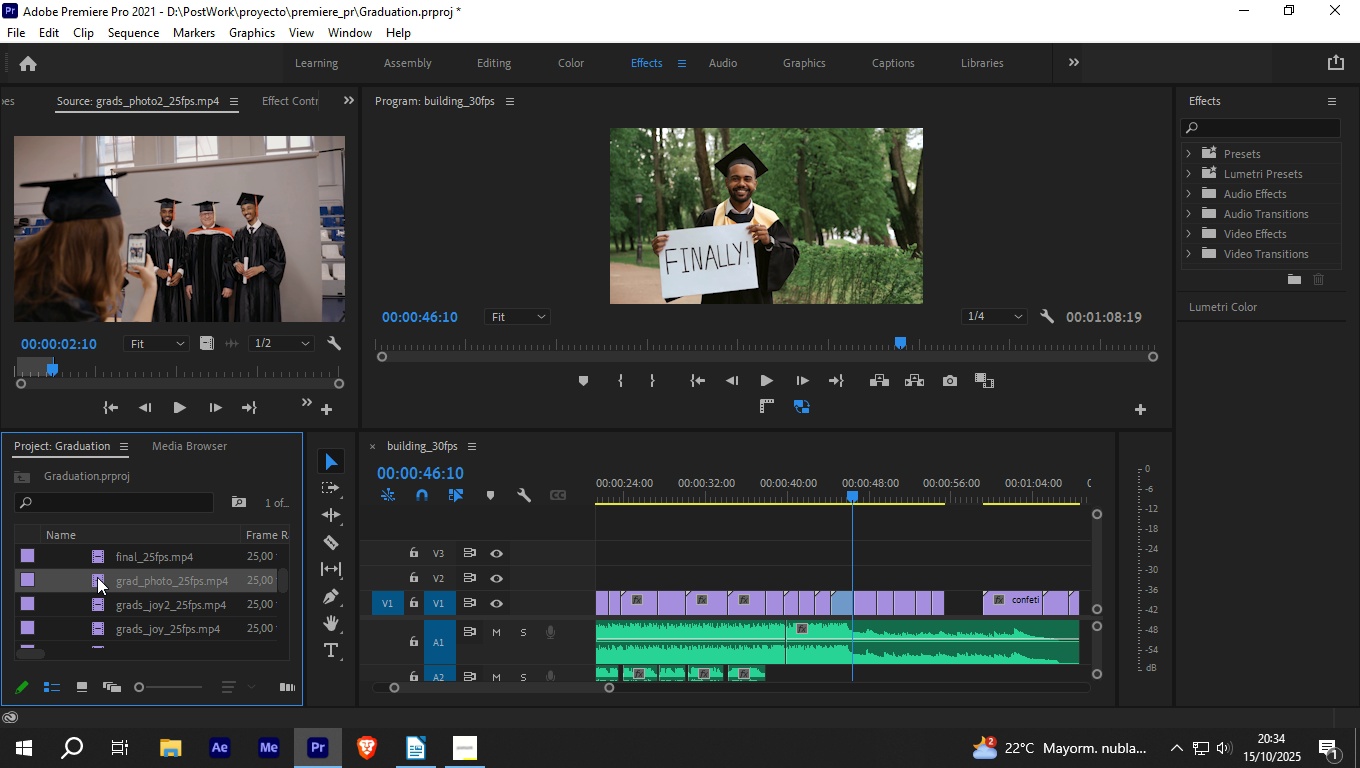 
double_click([97, 577])
 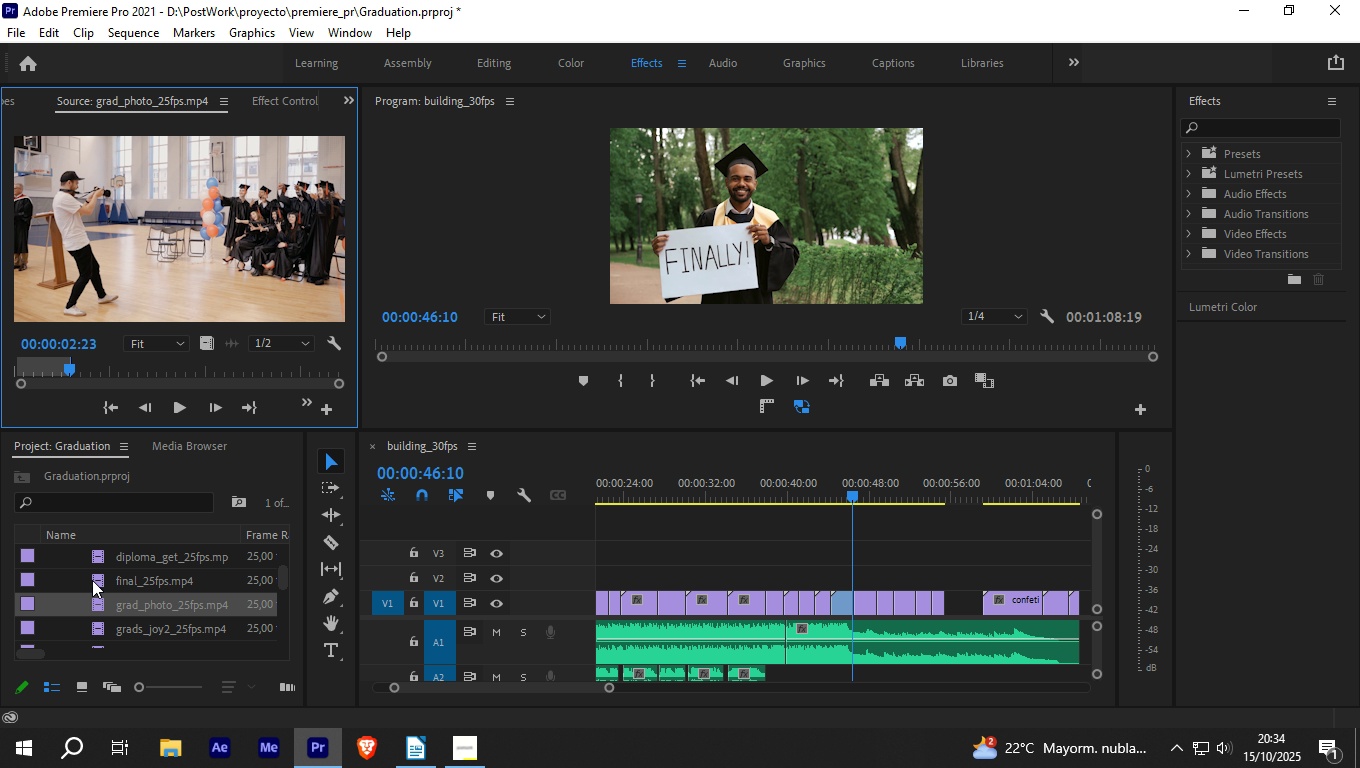 
scroll: coordinate [92, 580], scroll_direction: up, amount: 2.0
 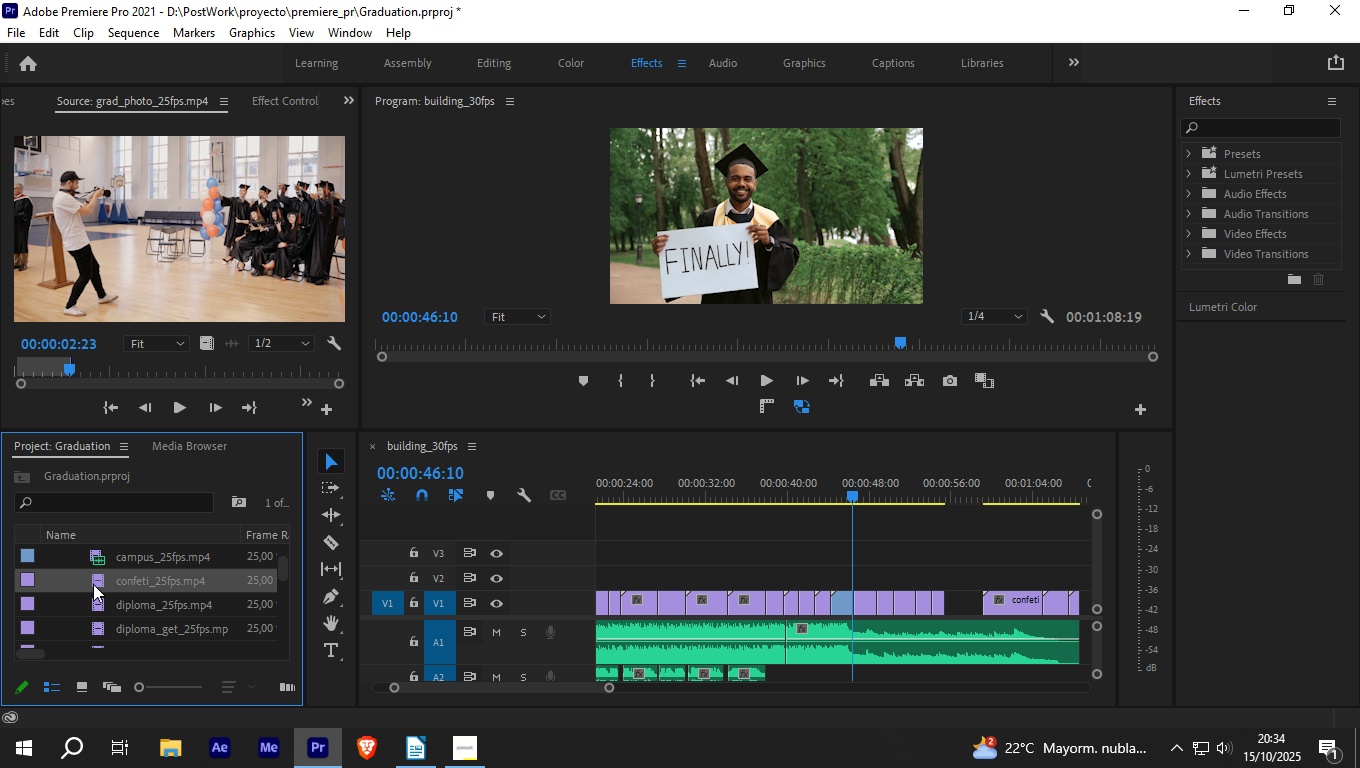 
left_click([93, 584])
 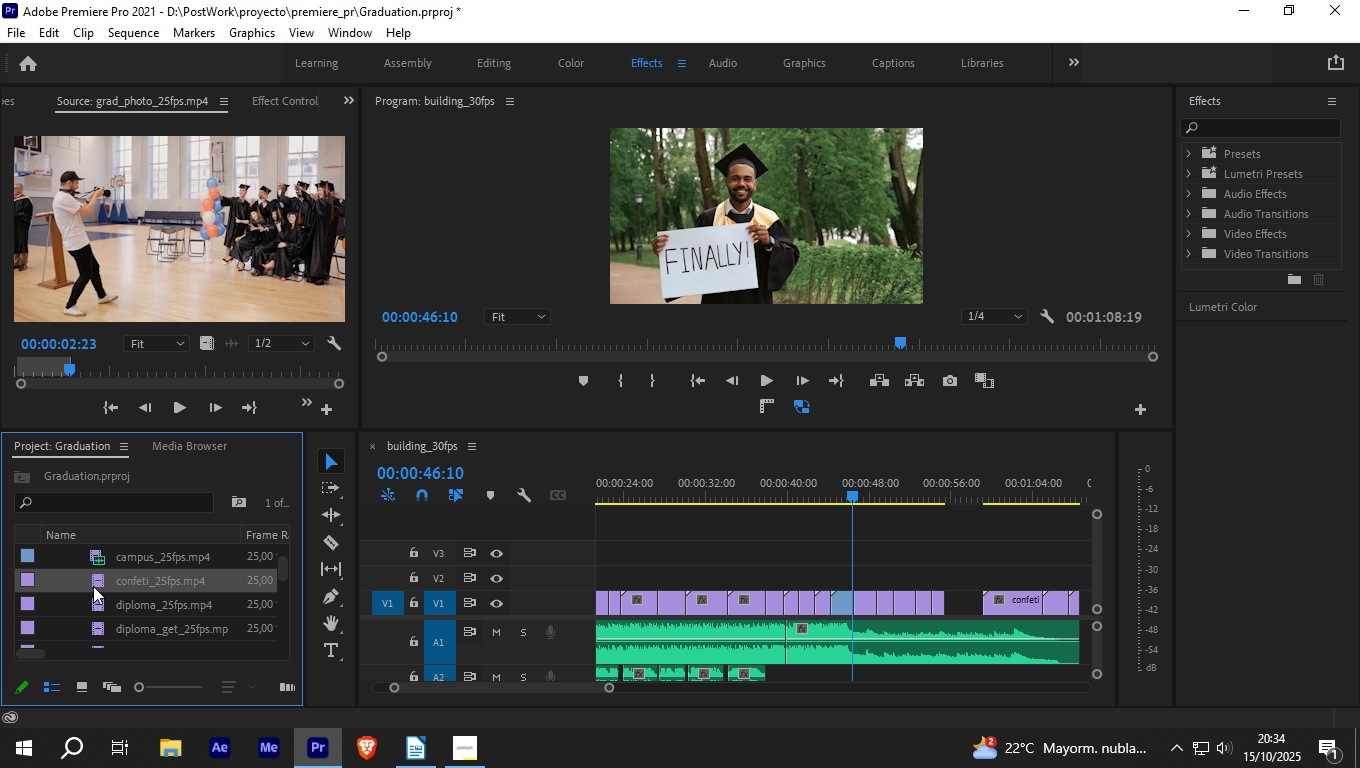 
scroll: coordinate [93, 586], scroll_direction: down, amount: 1.0
 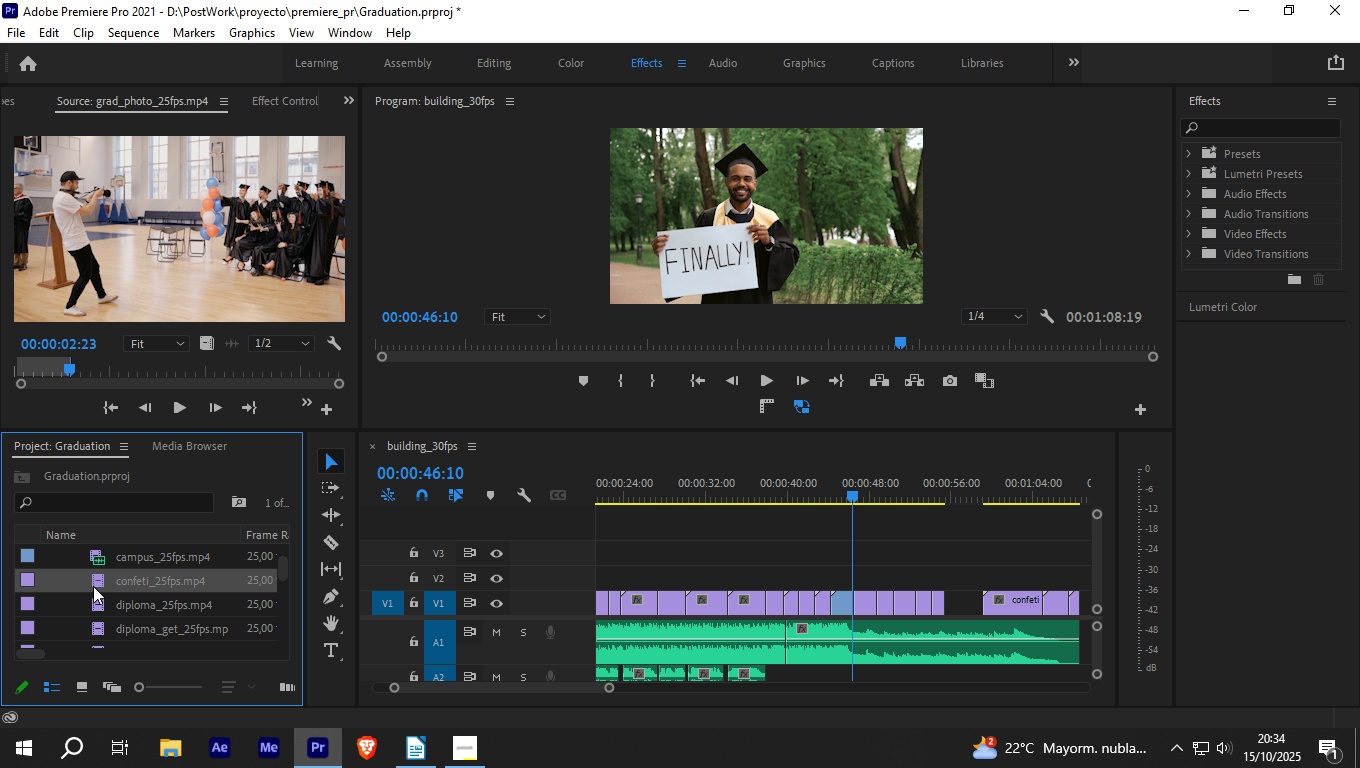 
scroll: coordinate [93, 586], scroll_direction: up, amount: 3.0
 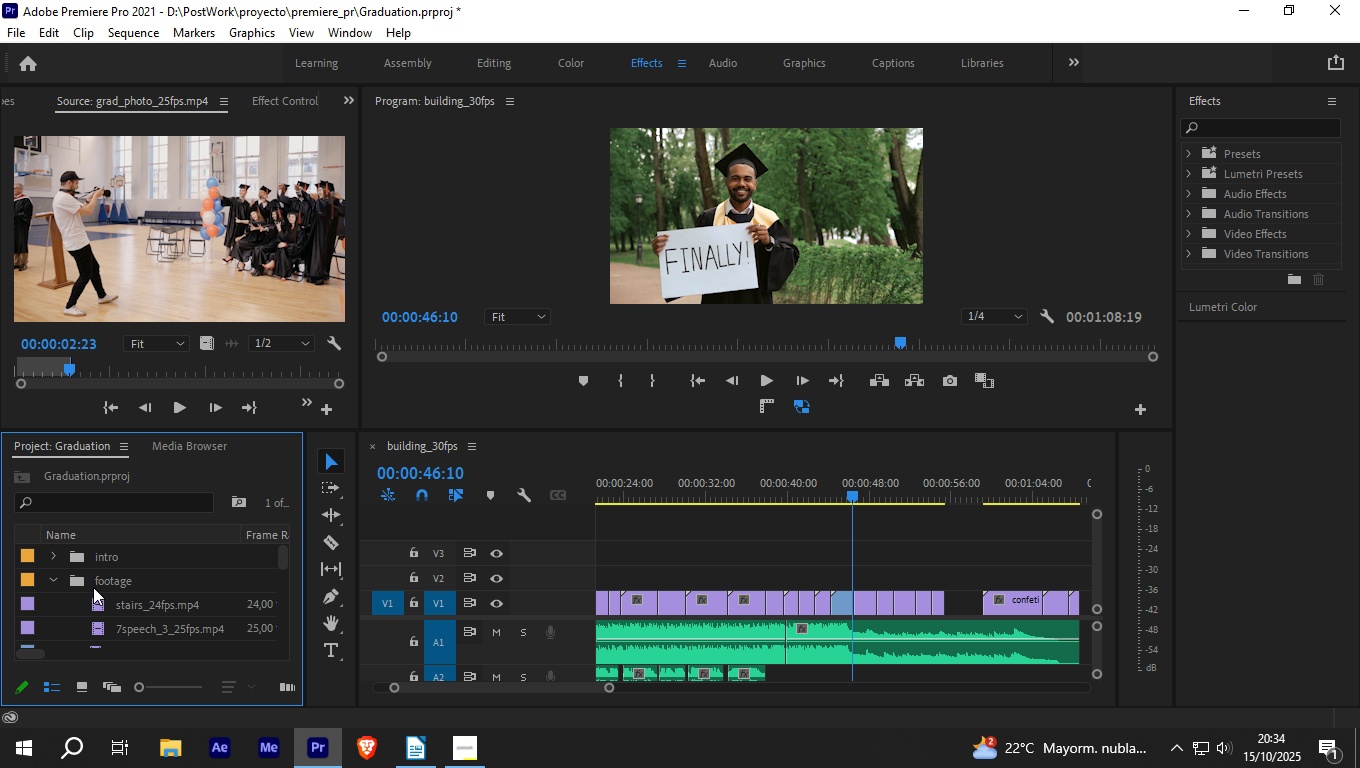 
scroll: coordinate [91, 589], scroll_direction: down, amount: 3.0
 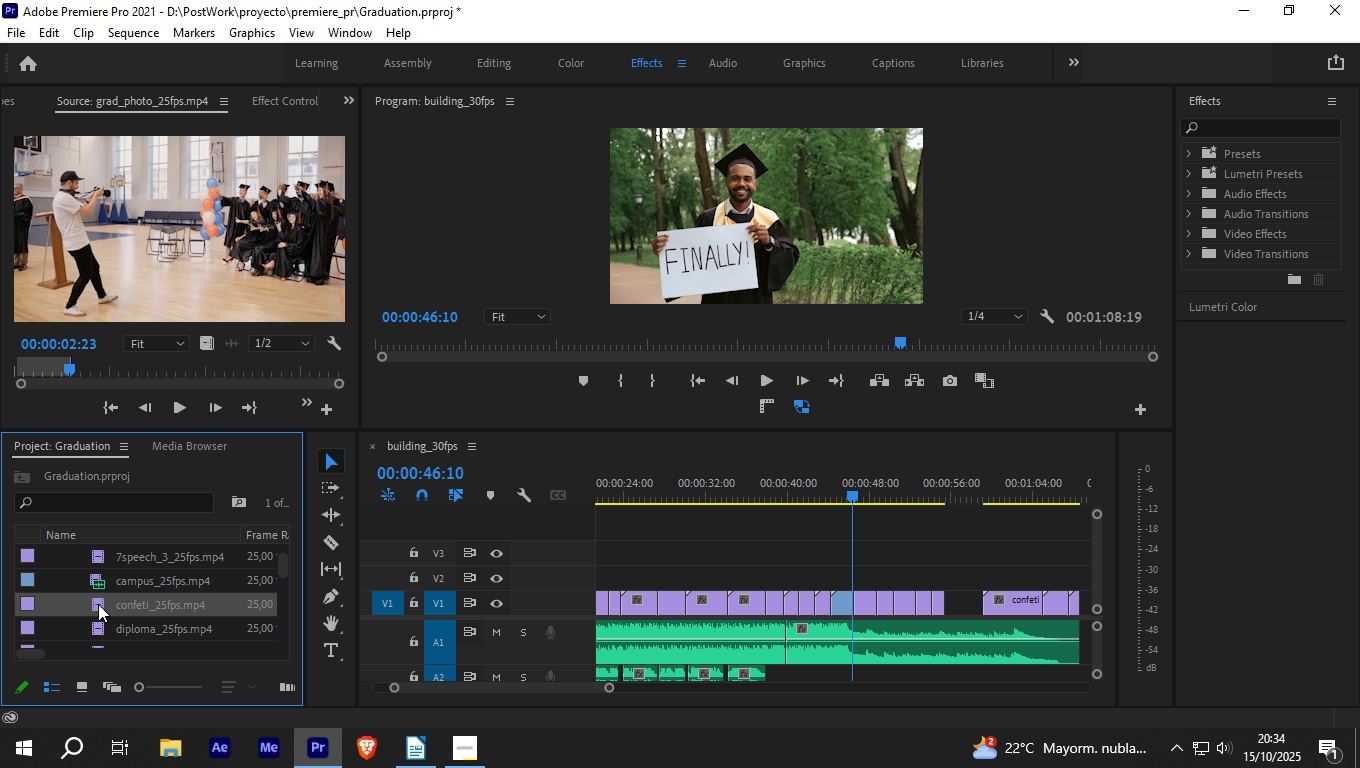 
left_click([98, 604])
 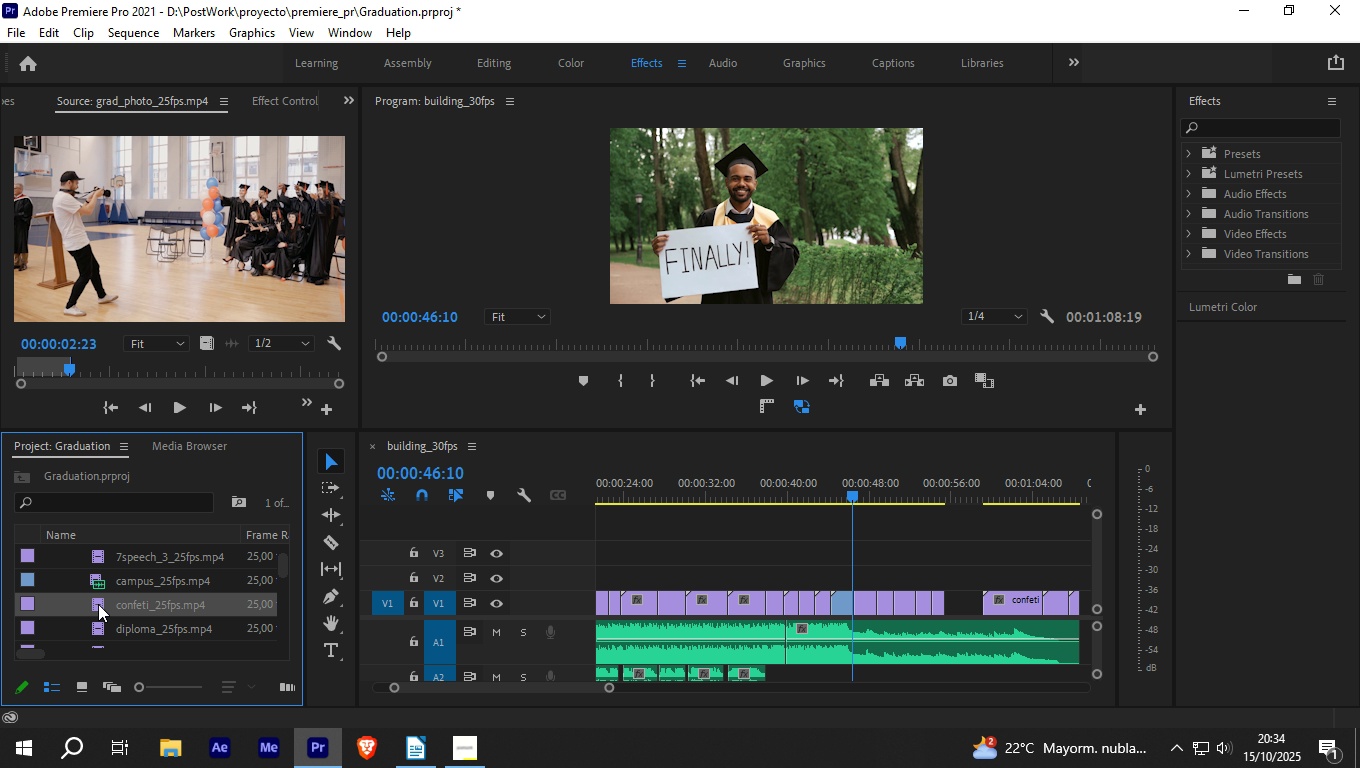 
left_click([98, 604])
 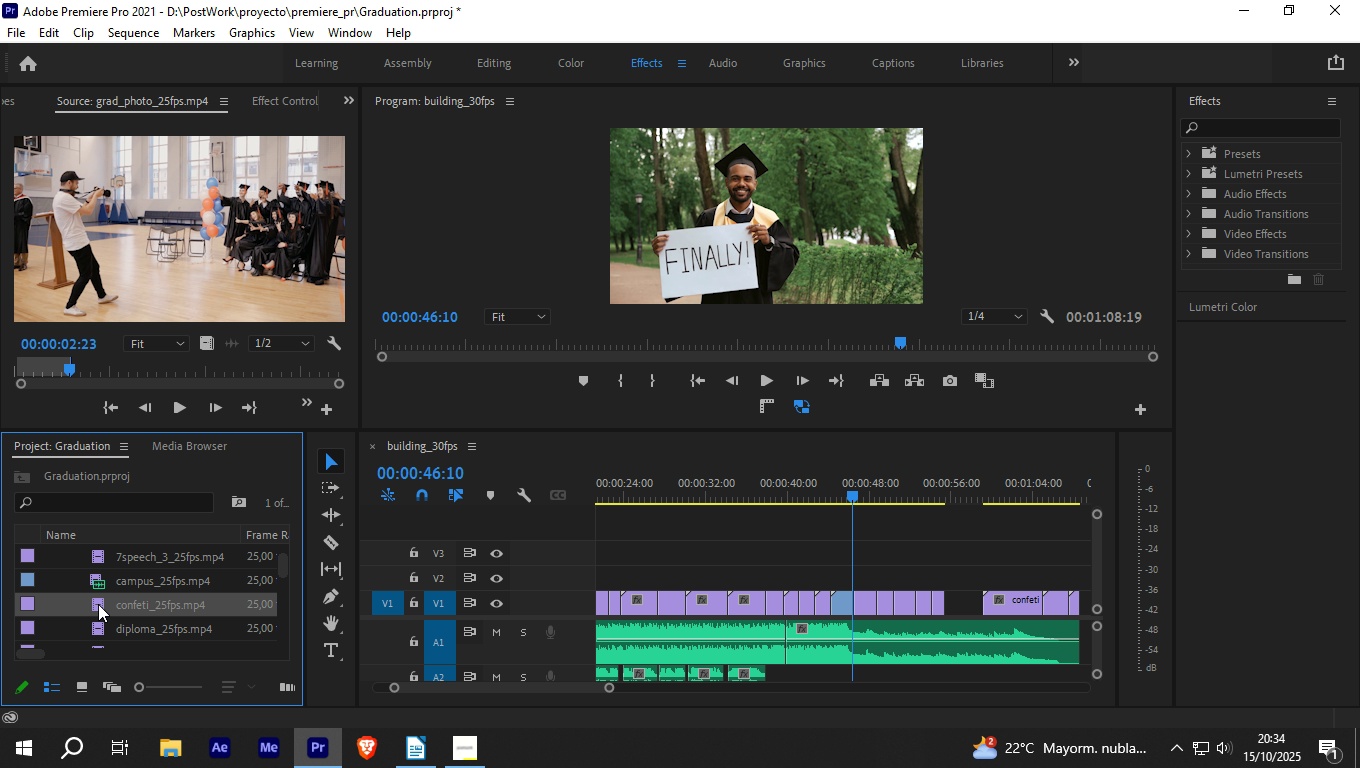 
double_click([98, 604])
 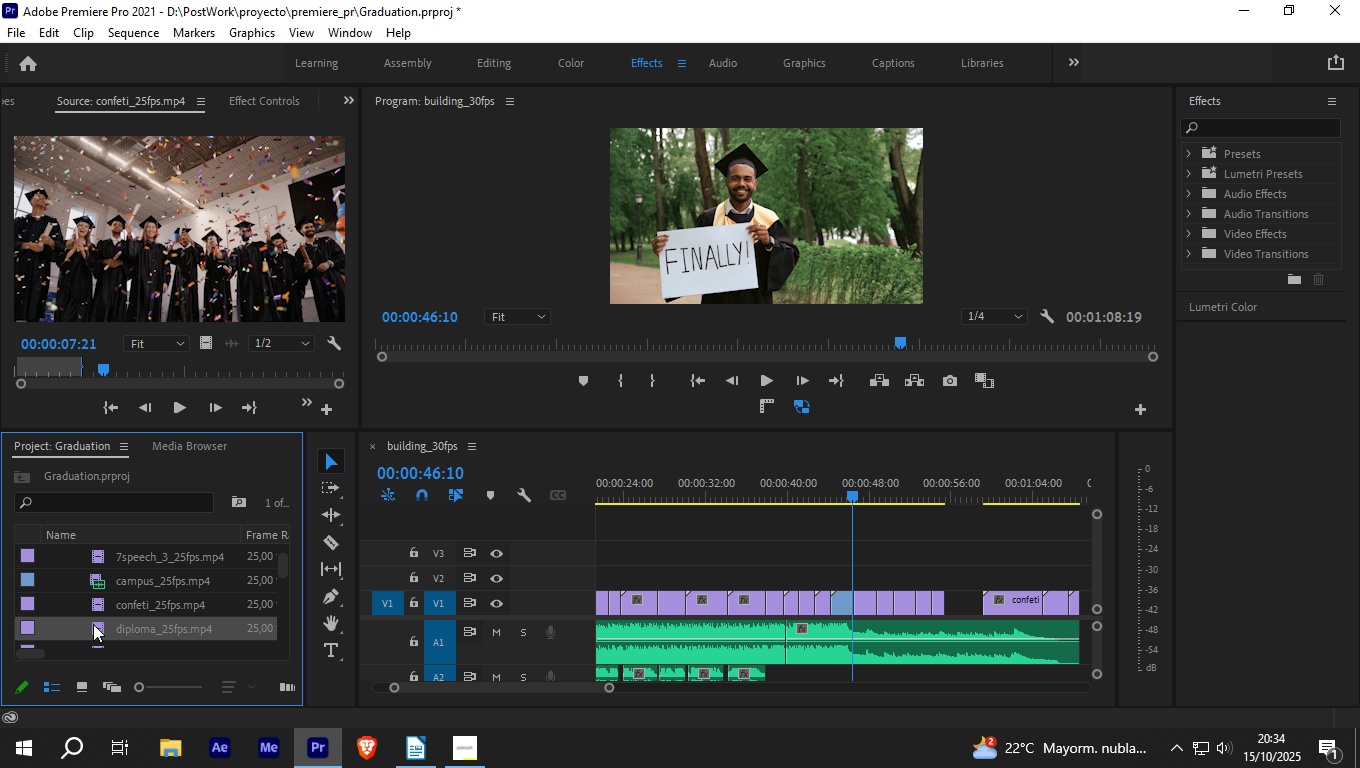 
double_click([93, 624])
 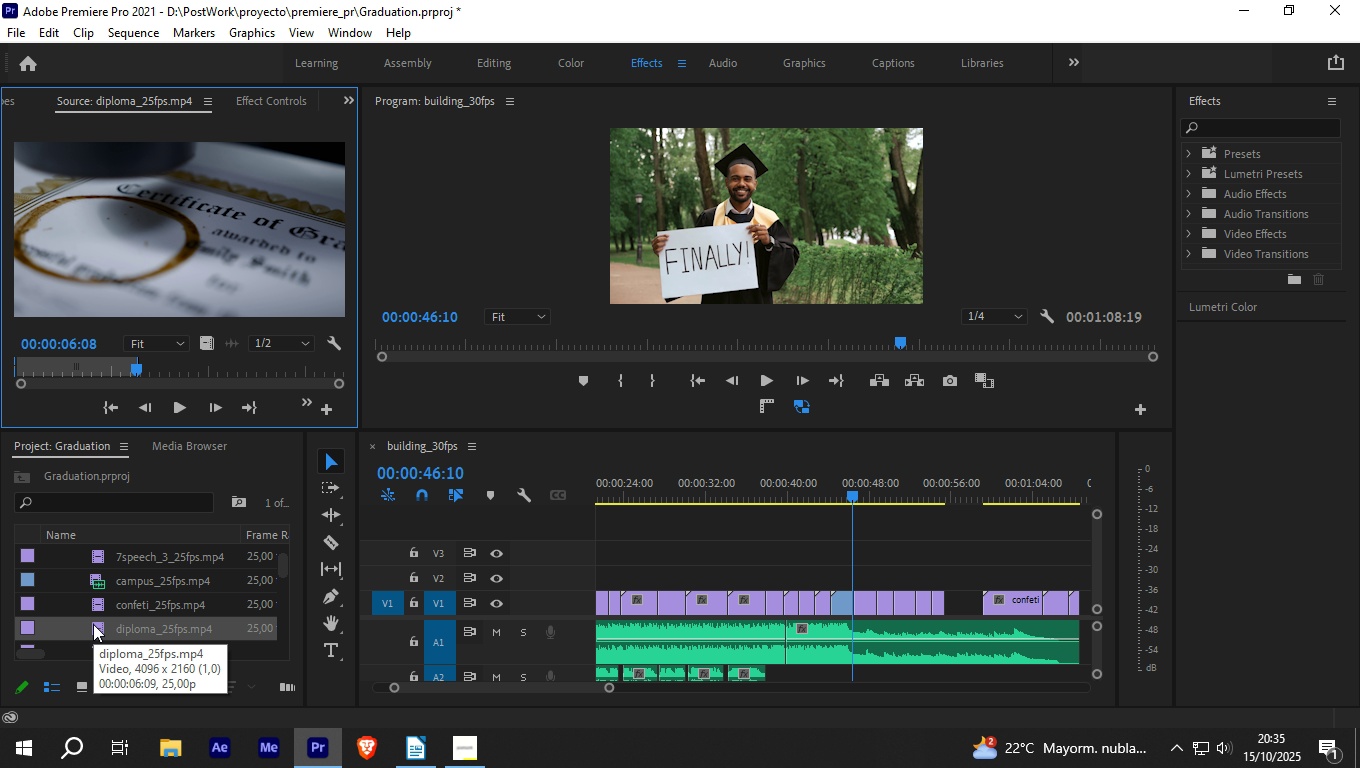 
scroll: coordinate [93, 624], scroll_direction: down, amount: 1.0
 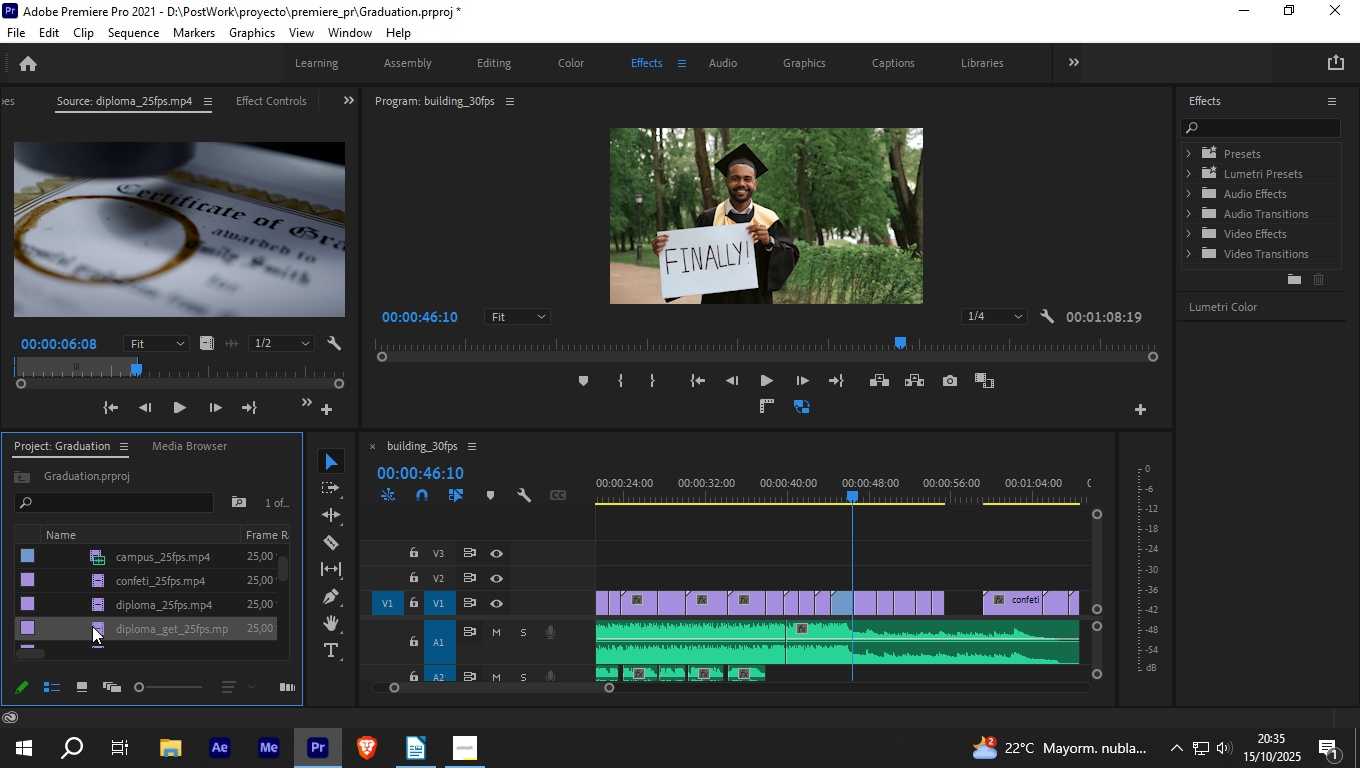 
double_click([92, 626])
 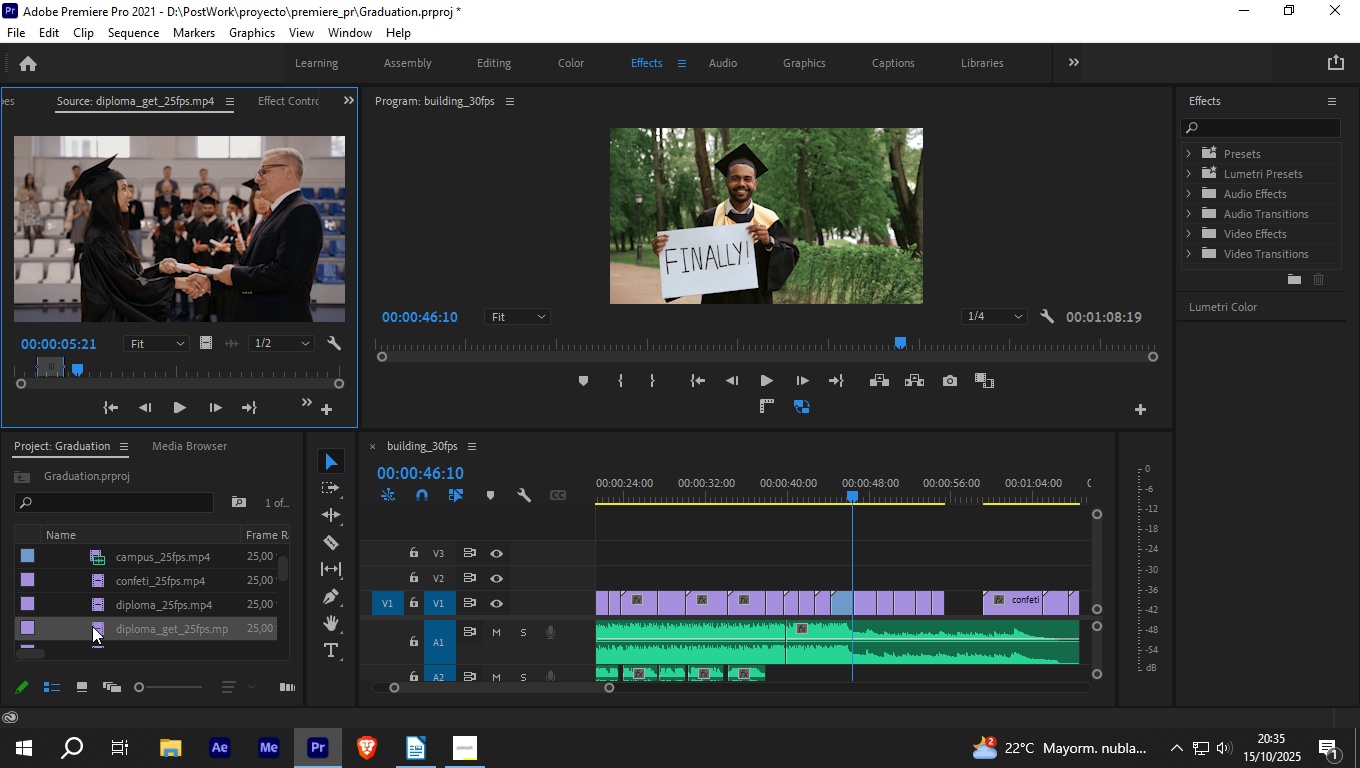 
scroll: coordinate [92, 626], scroll_direction: down, amount: 2.0
 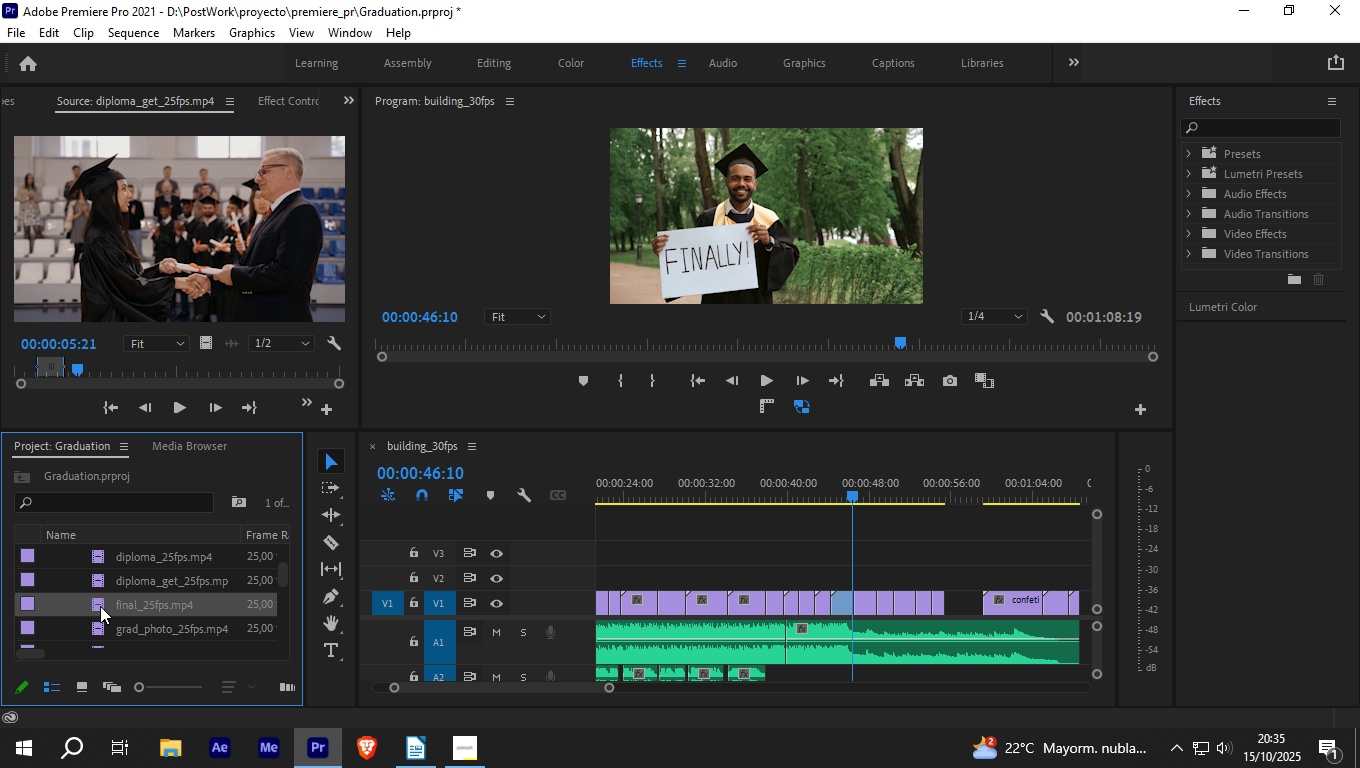 
double_click([100, 606])
 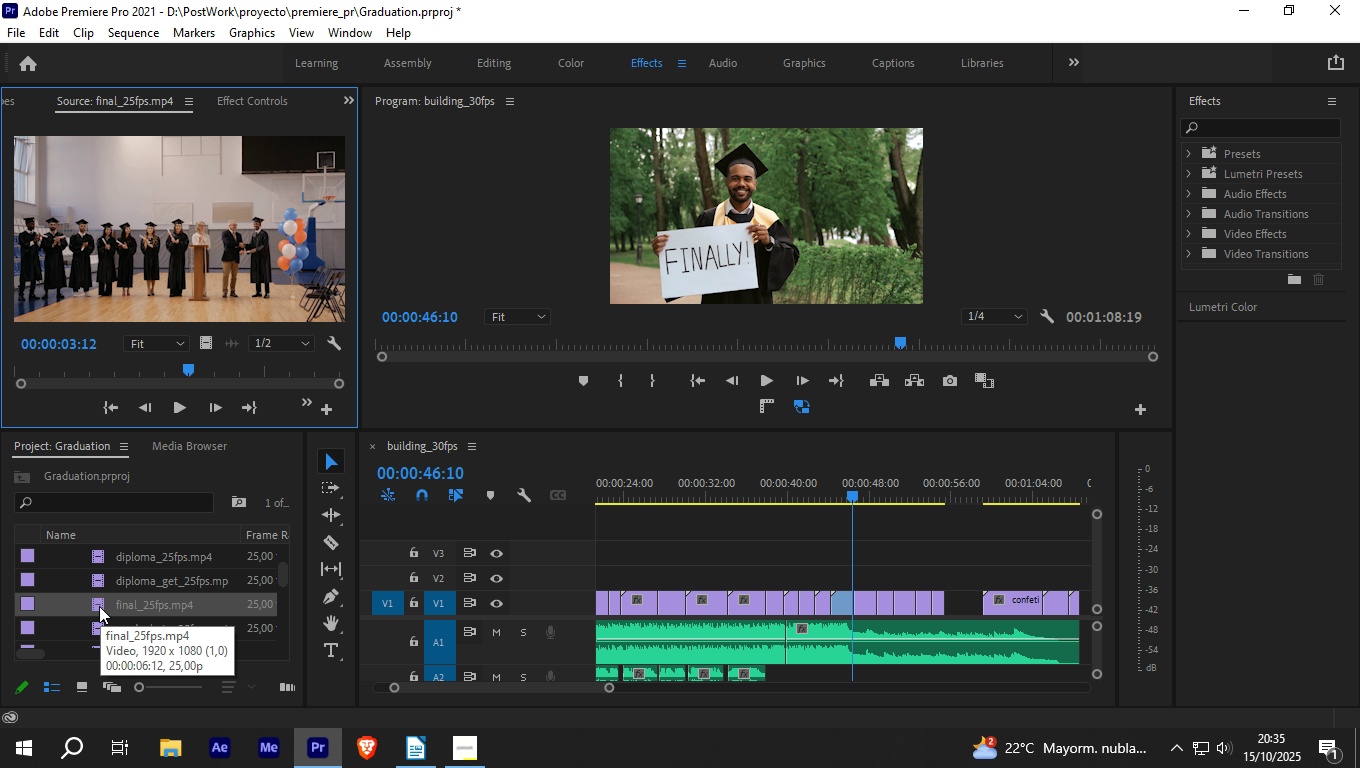 
scroll: coordinate [99, 606], scroll_direction: down, amount: 1.0
 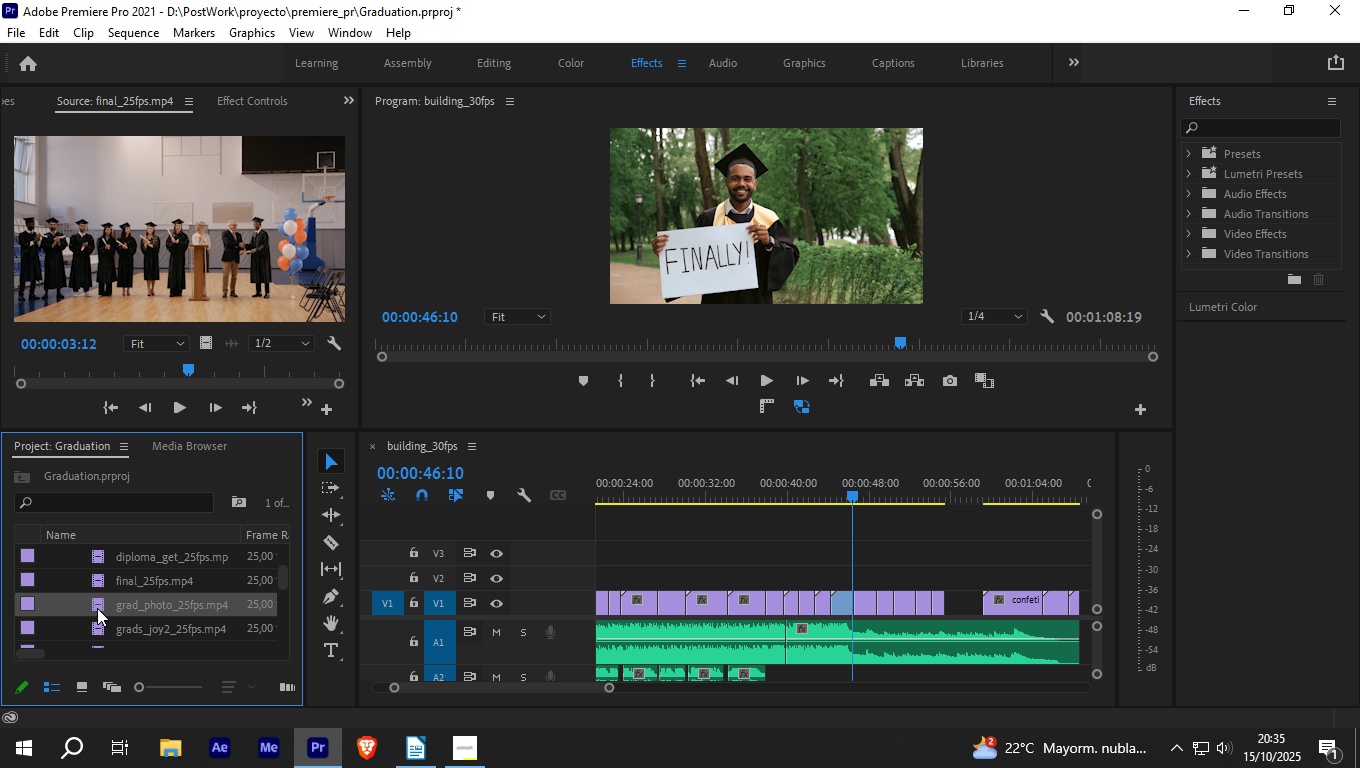 
double_click([97, 608])
 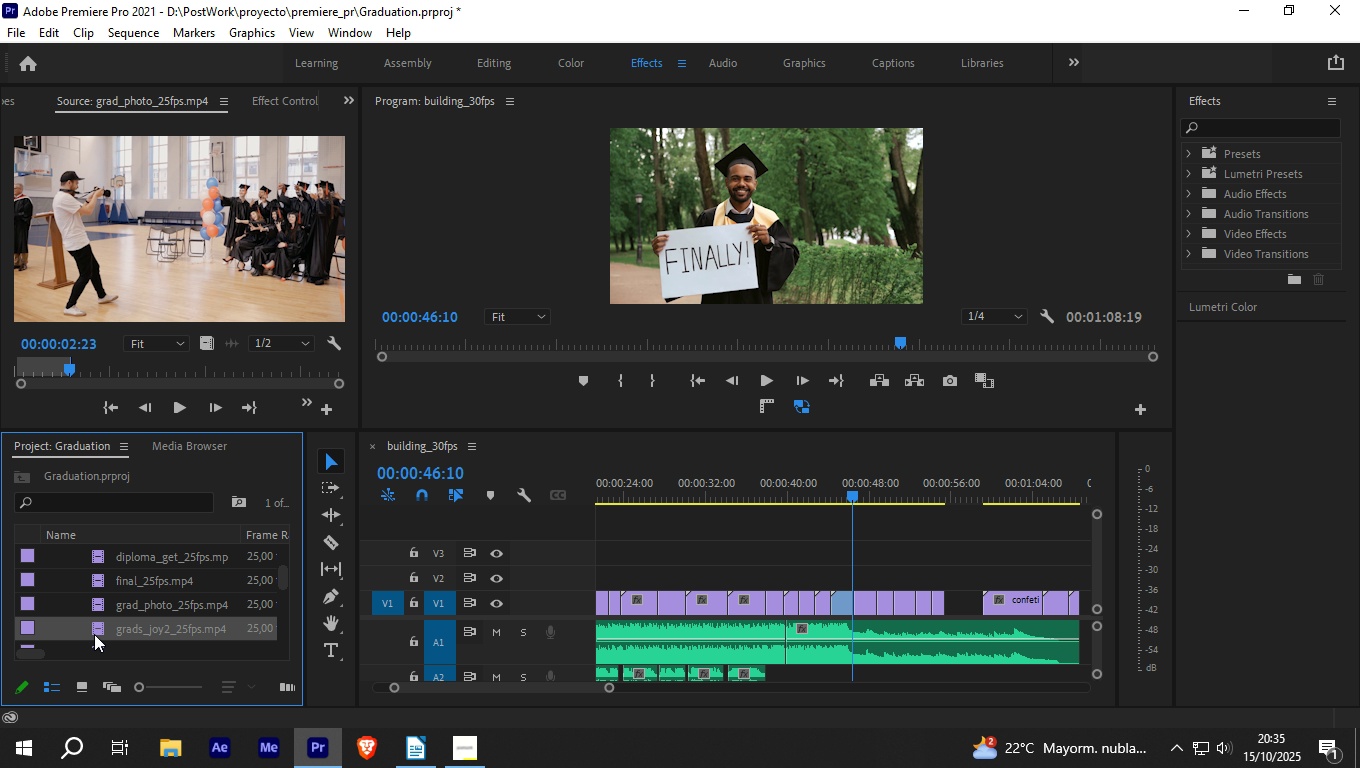 
double_click([94, 634])
 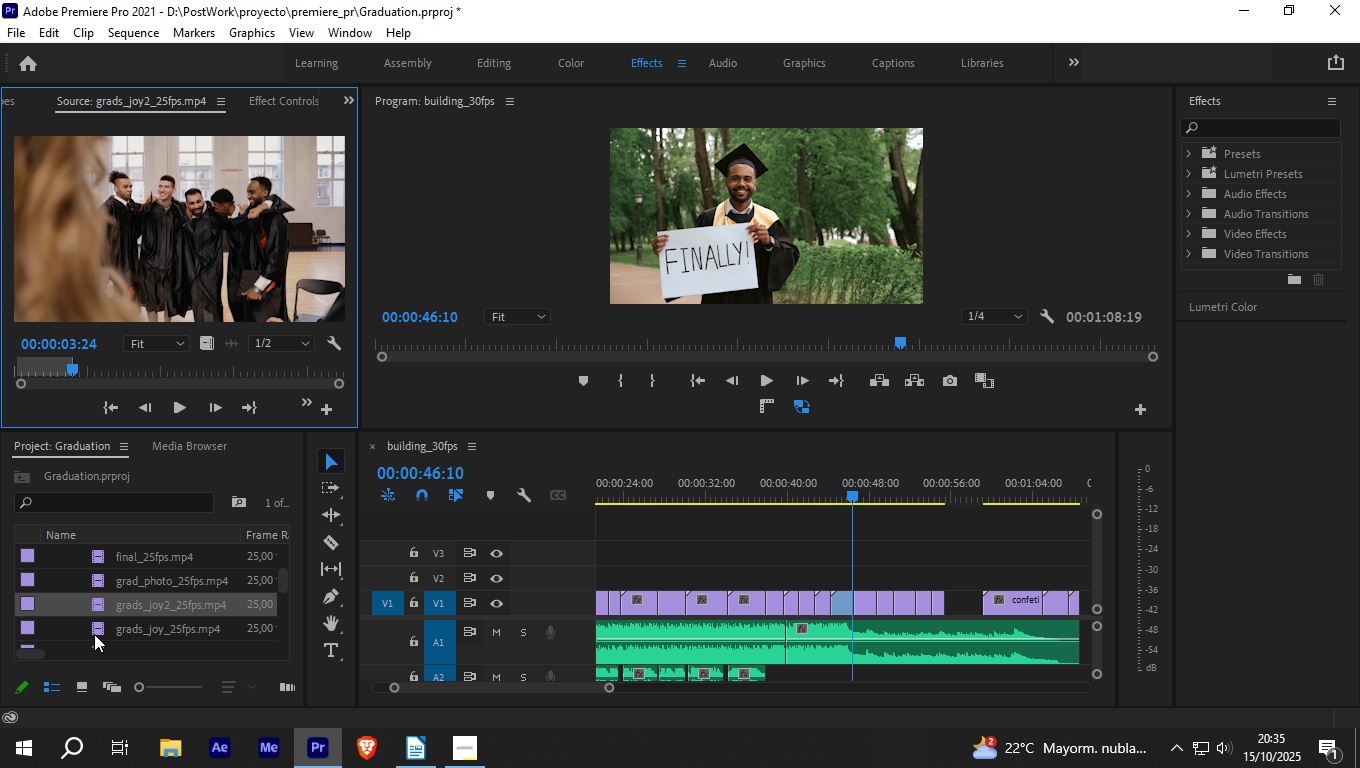 
scroll: coordinate [94, 634], scroll_direction: down, amount: 1.0
 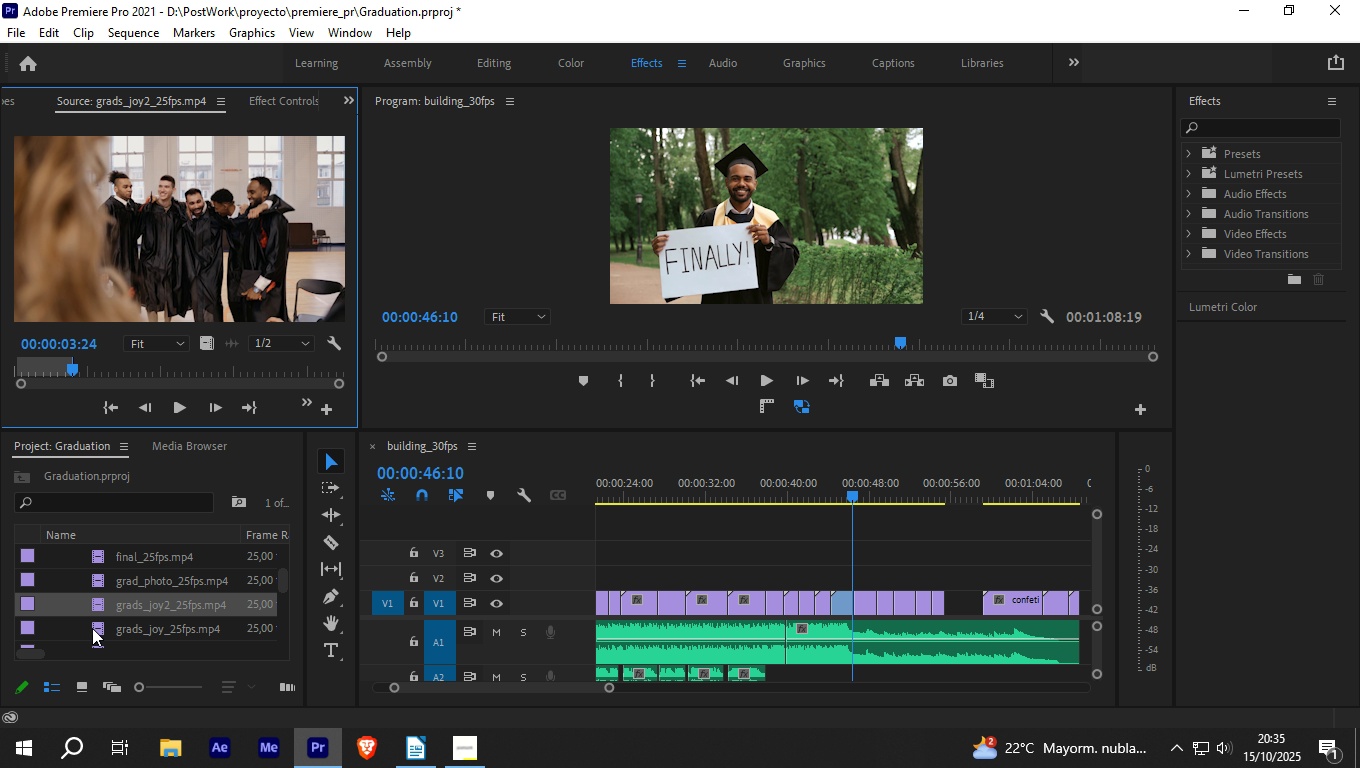 
left_click([92, 628])
 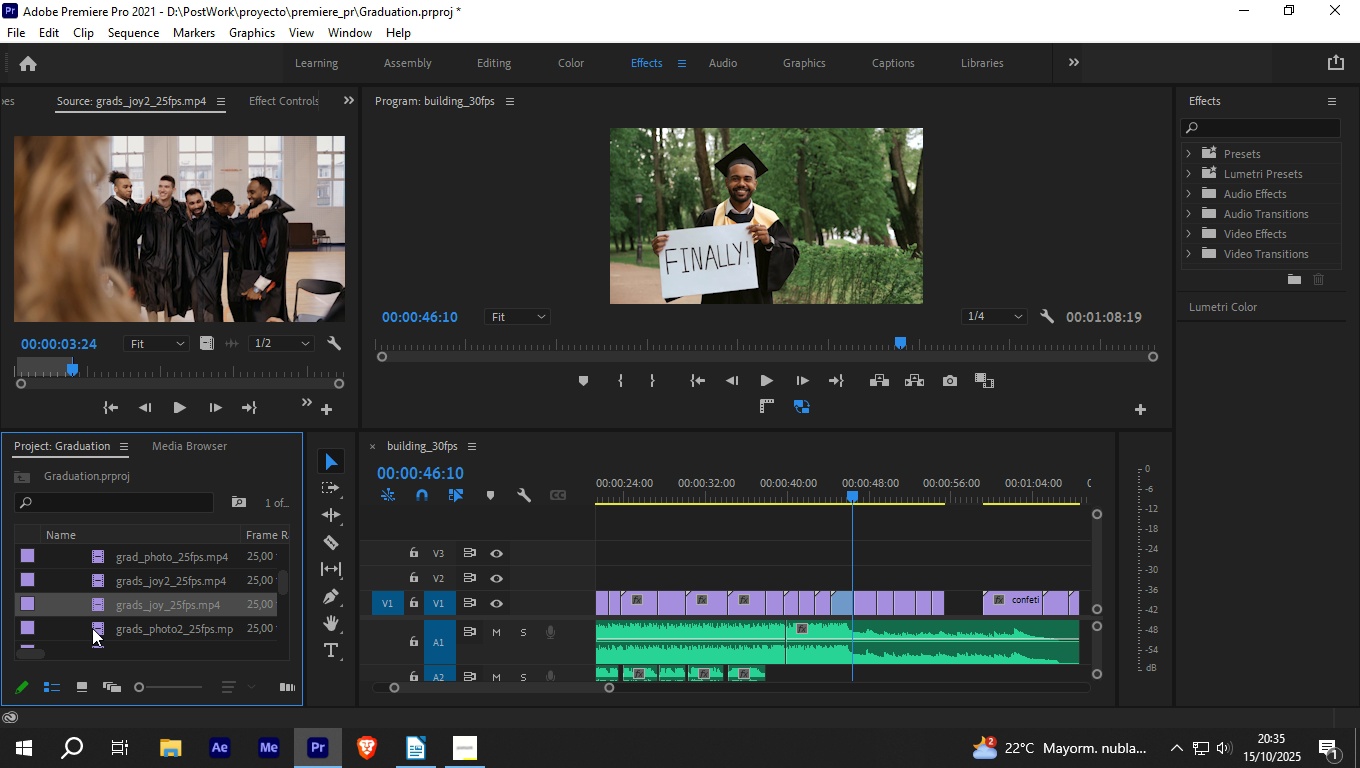 
scroll: coordinate [92, 628], scroll_direction: down, amount: 1.0
 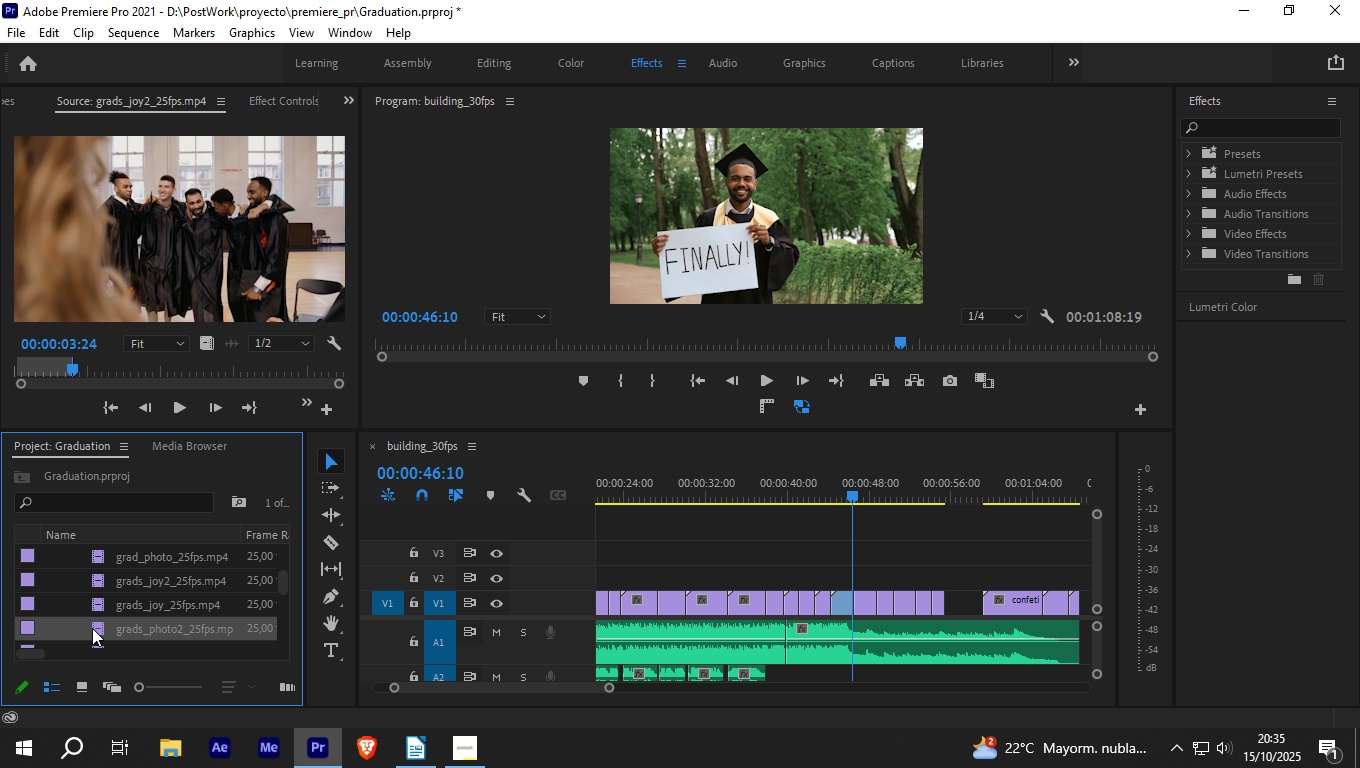 
double_click([92, 628])
 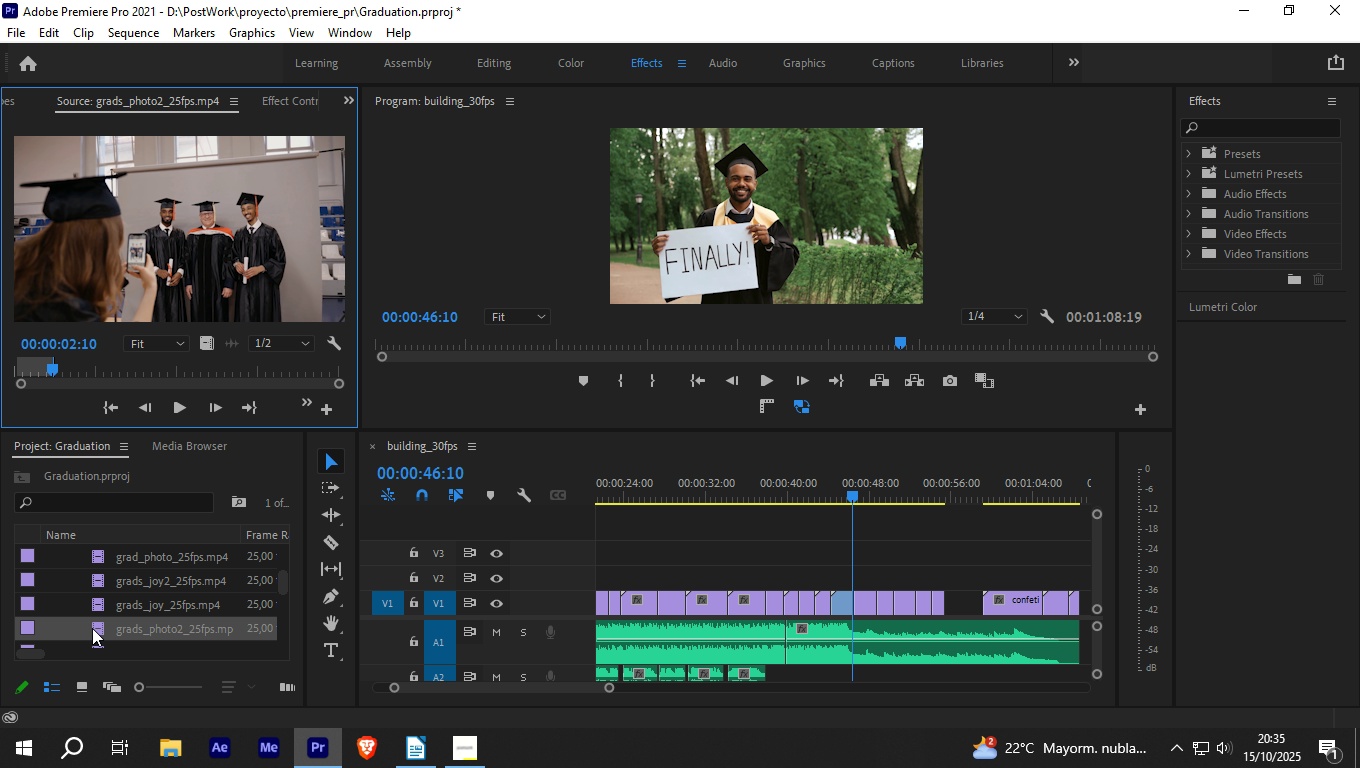 
scroll: coordinate [92, 628], scroll_direction: down, amount: 2.0
 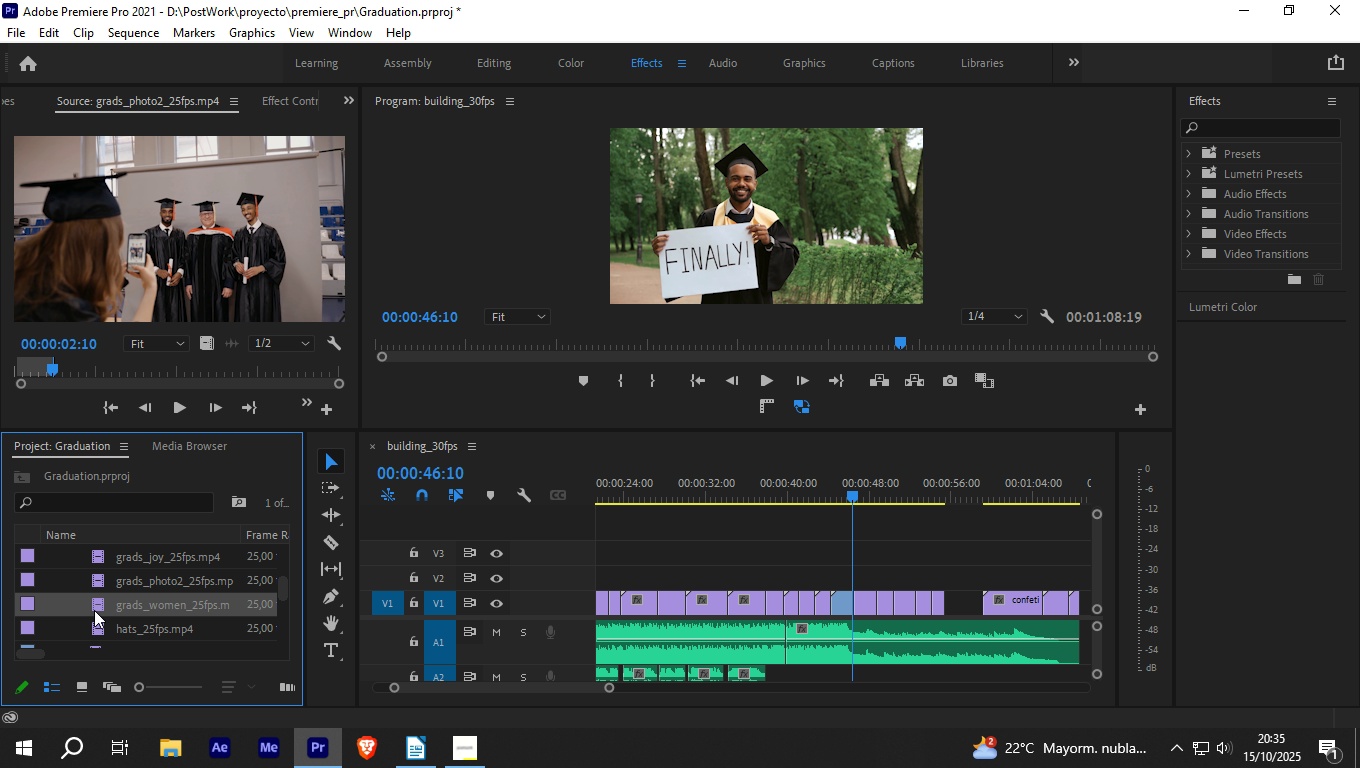 
double_click([94, 610])
 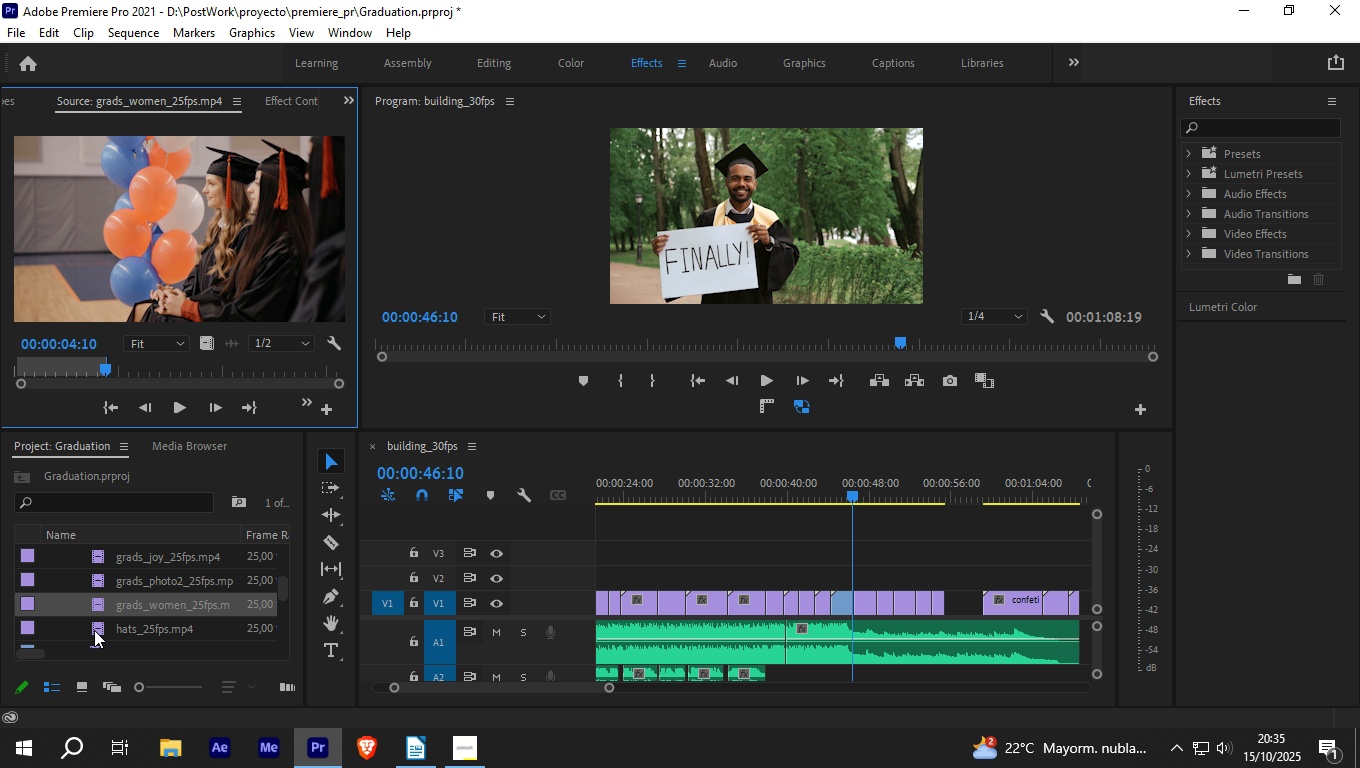 
double_click([94, 630])
 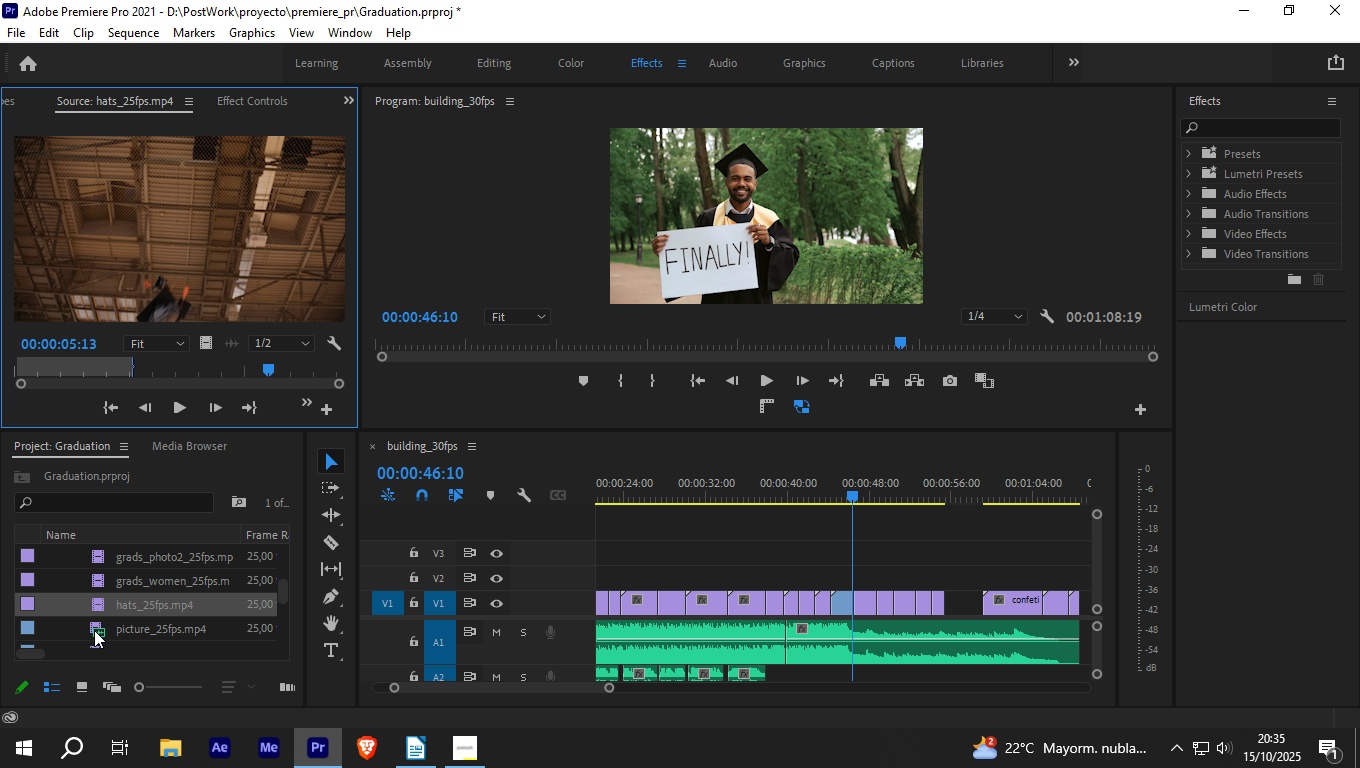 
scroll: coordinate [94, 630], scroll_direction: down, amount: 1.0
 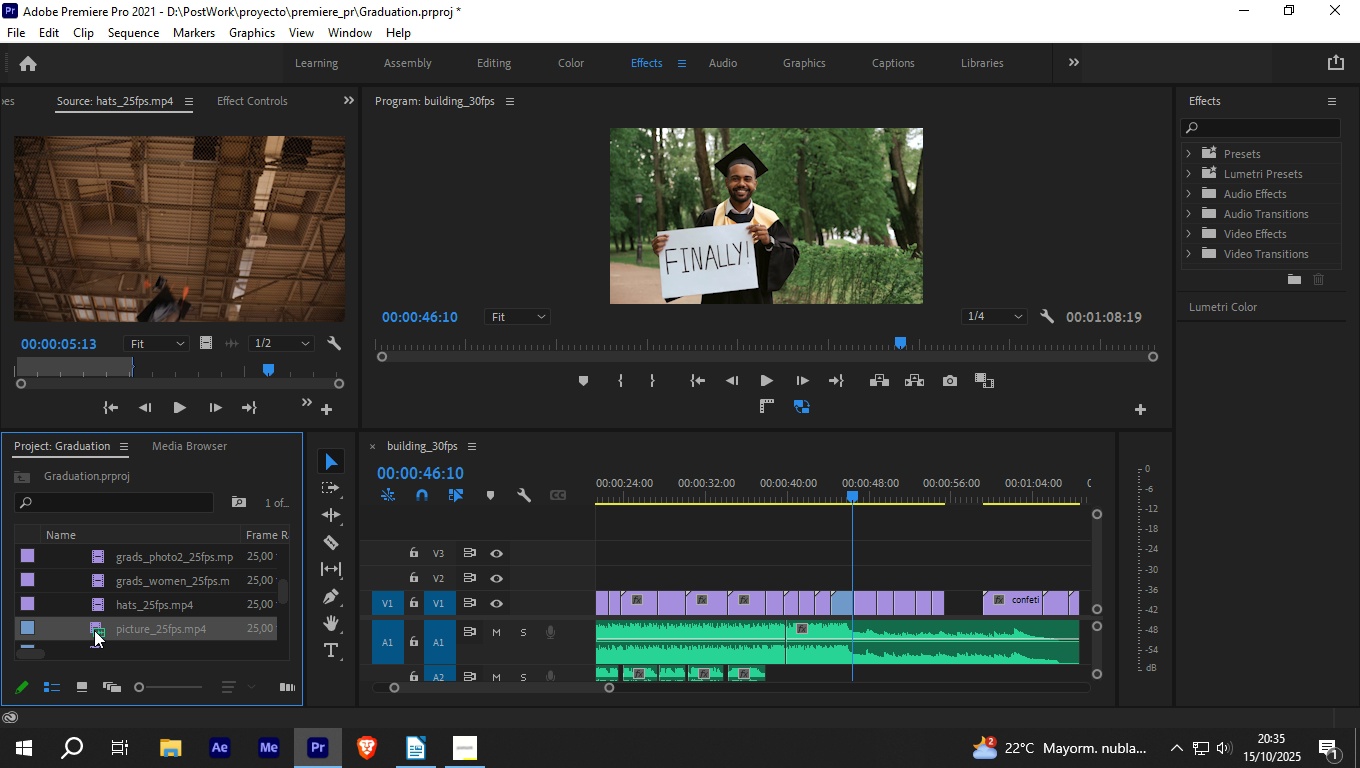 
double_click([94, 630])
 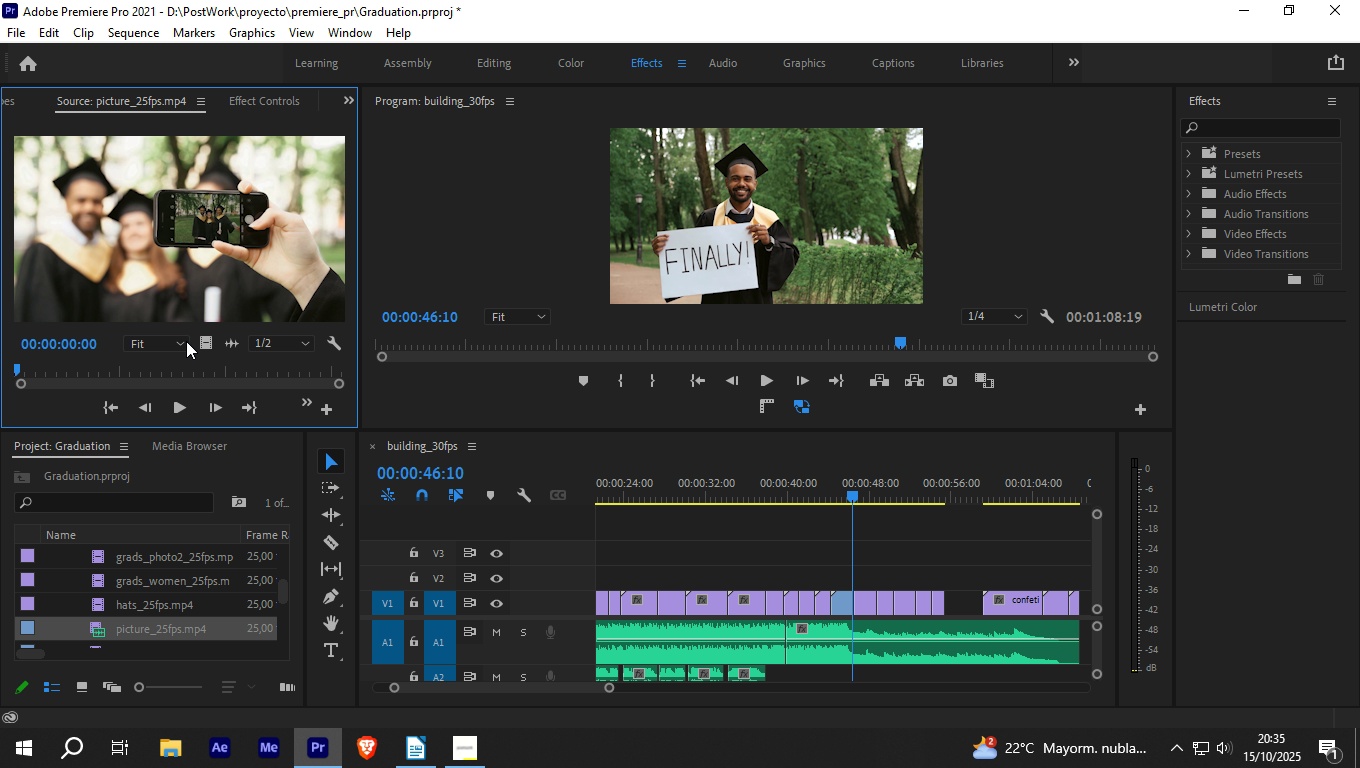 
left_click([176, 404])
 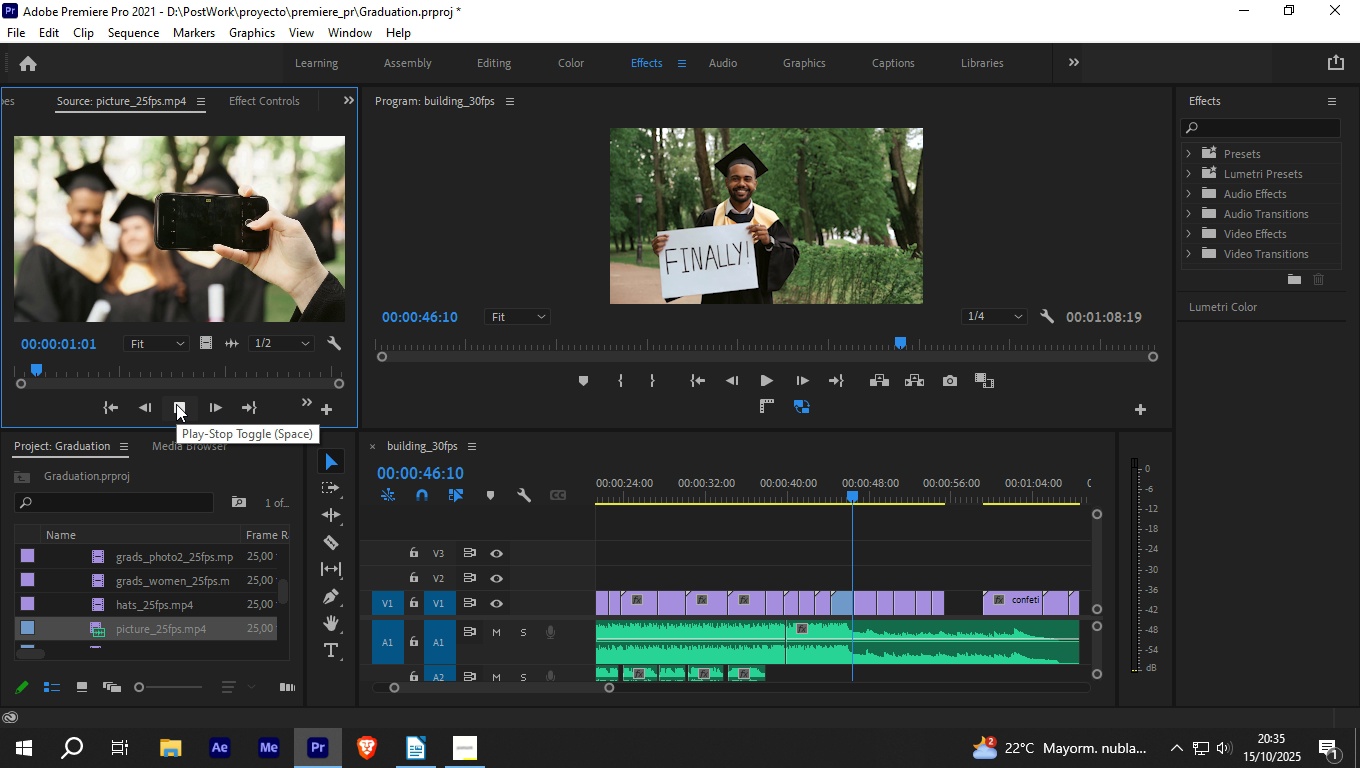 
key(Space)
 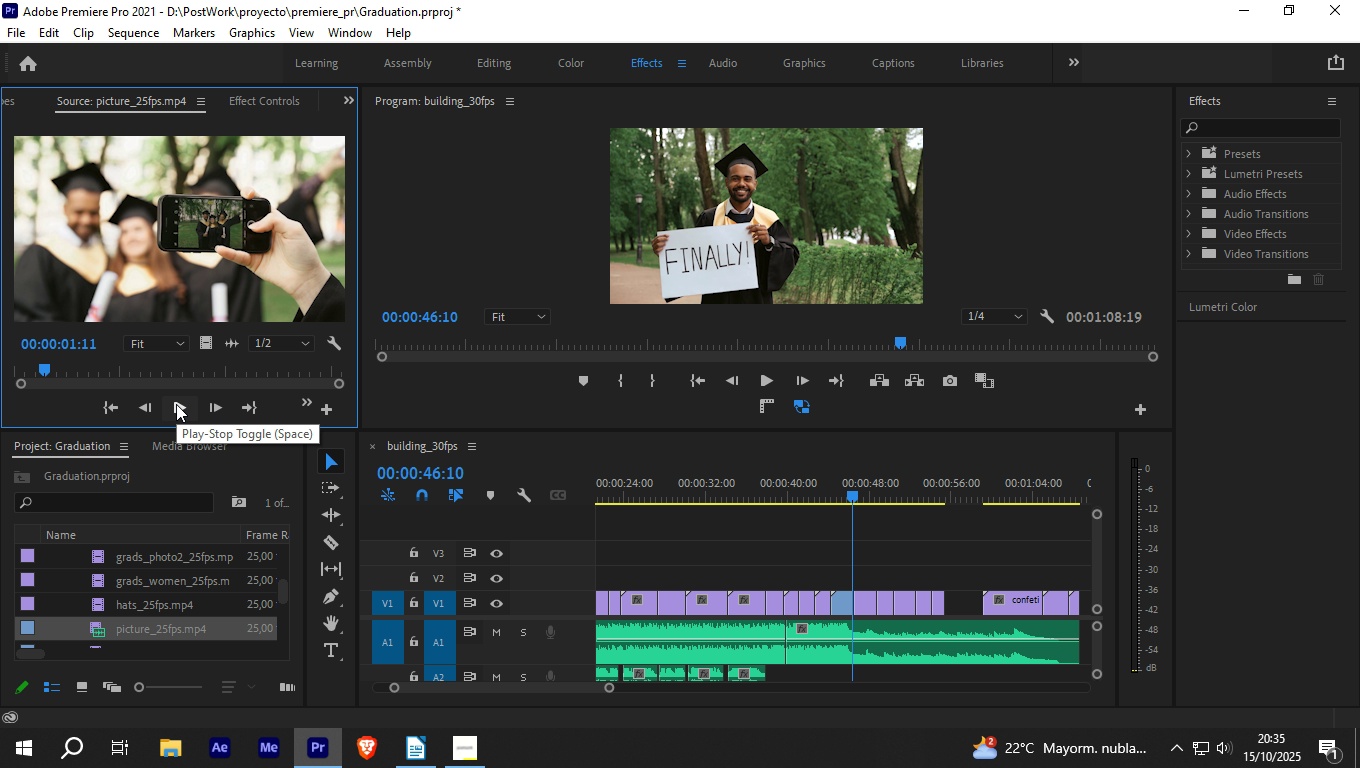 
key(I)
 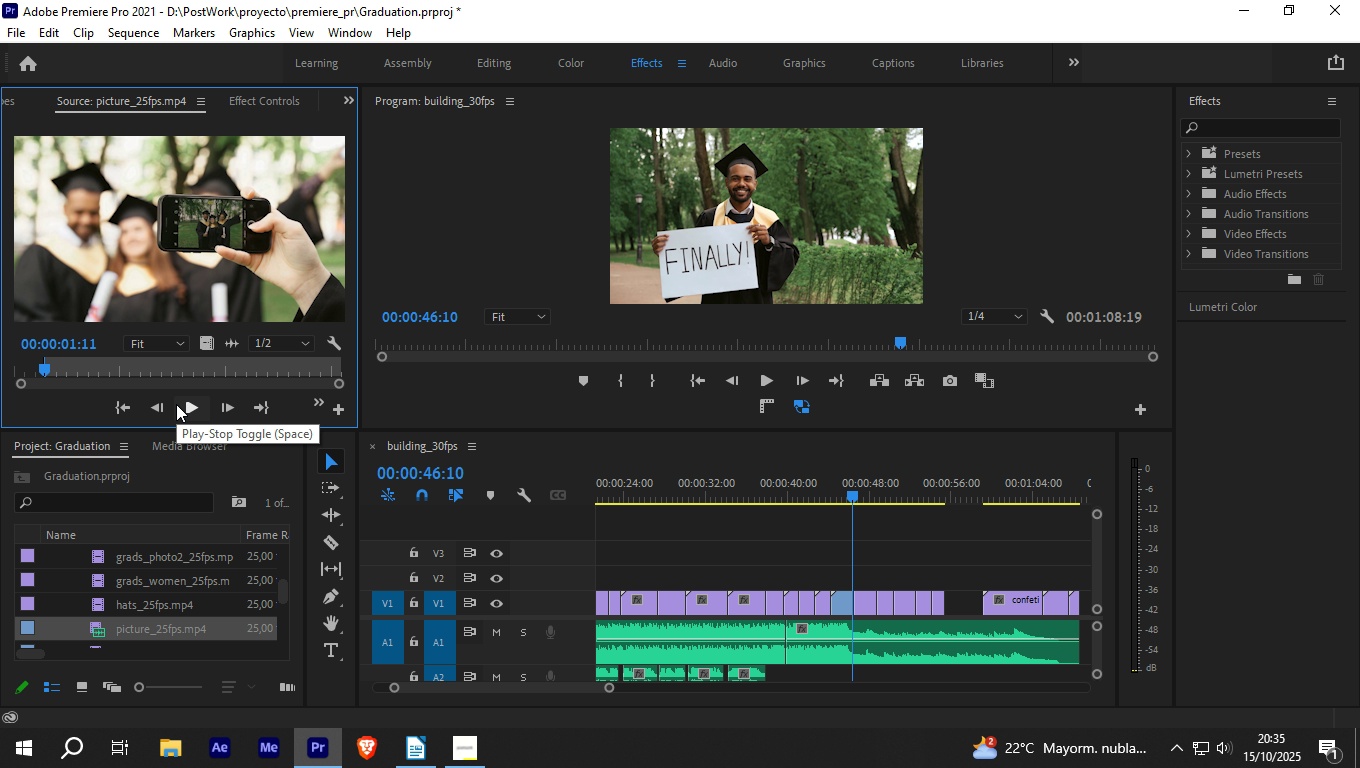 
key(Space)
 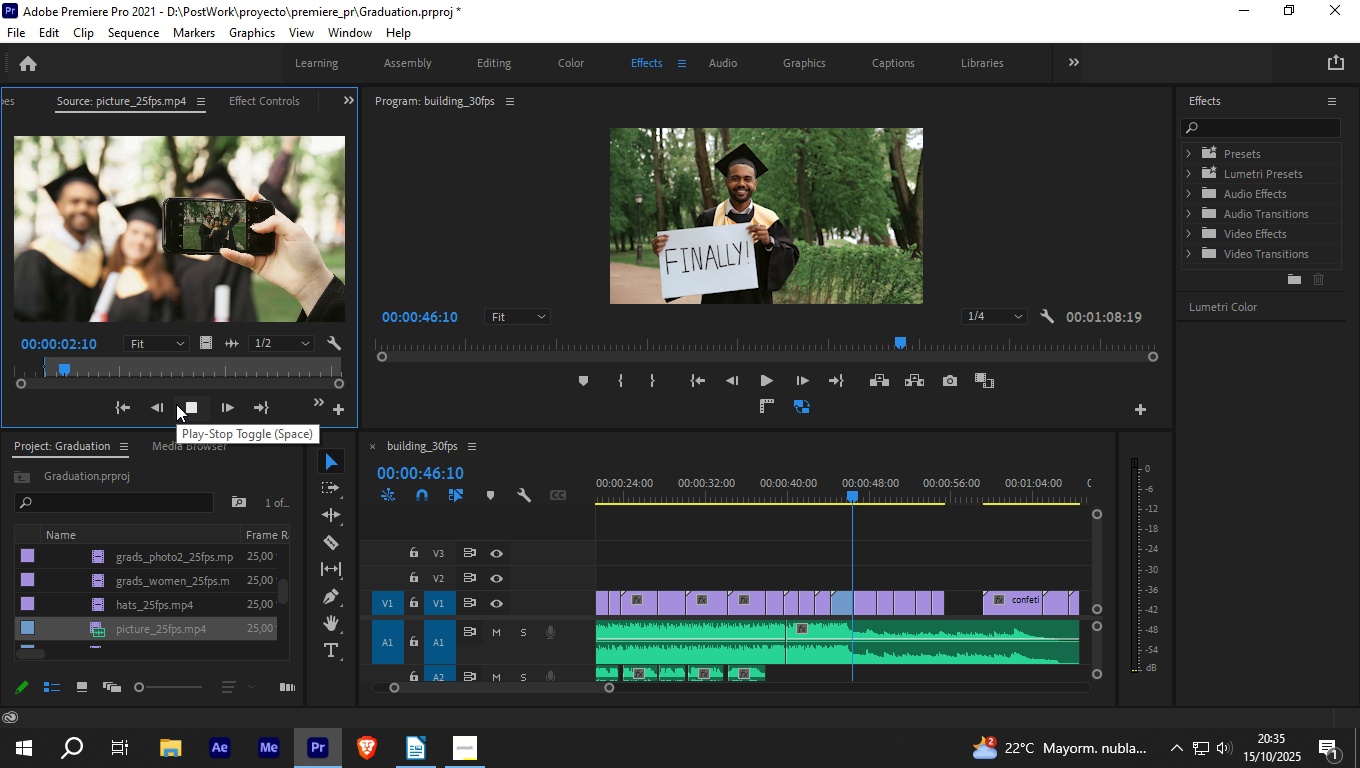 
key(Space)
 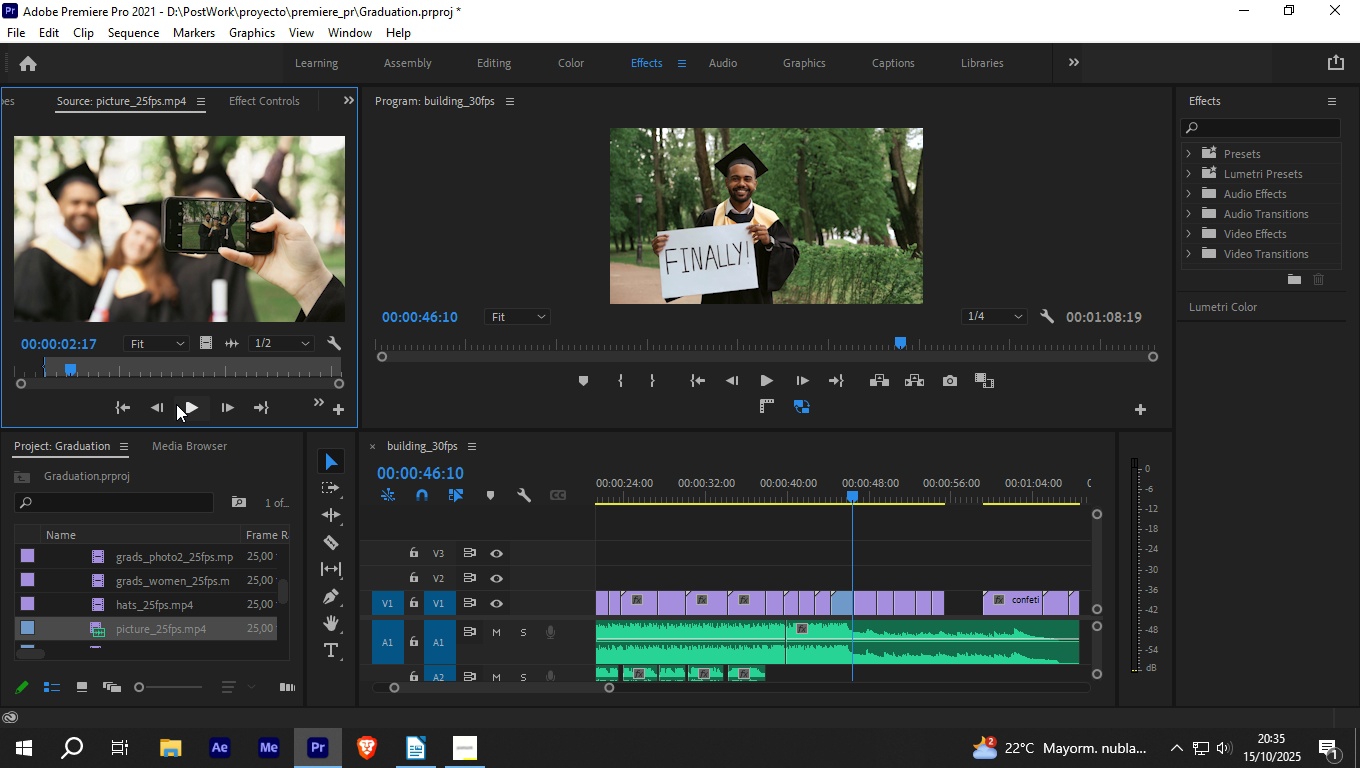 
key(O)
 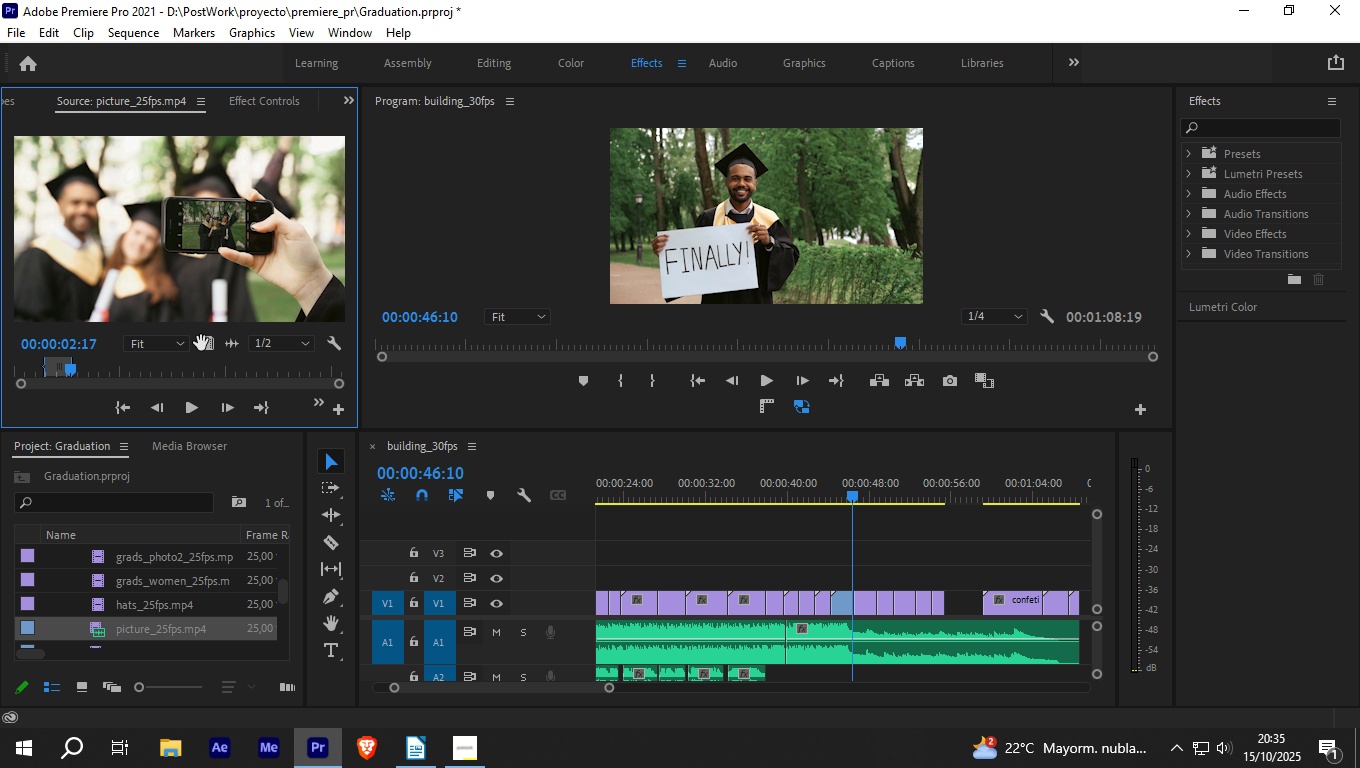 
left_click_drag(start_coordinate=[203, 343], to_coordinate=[952, 604])
 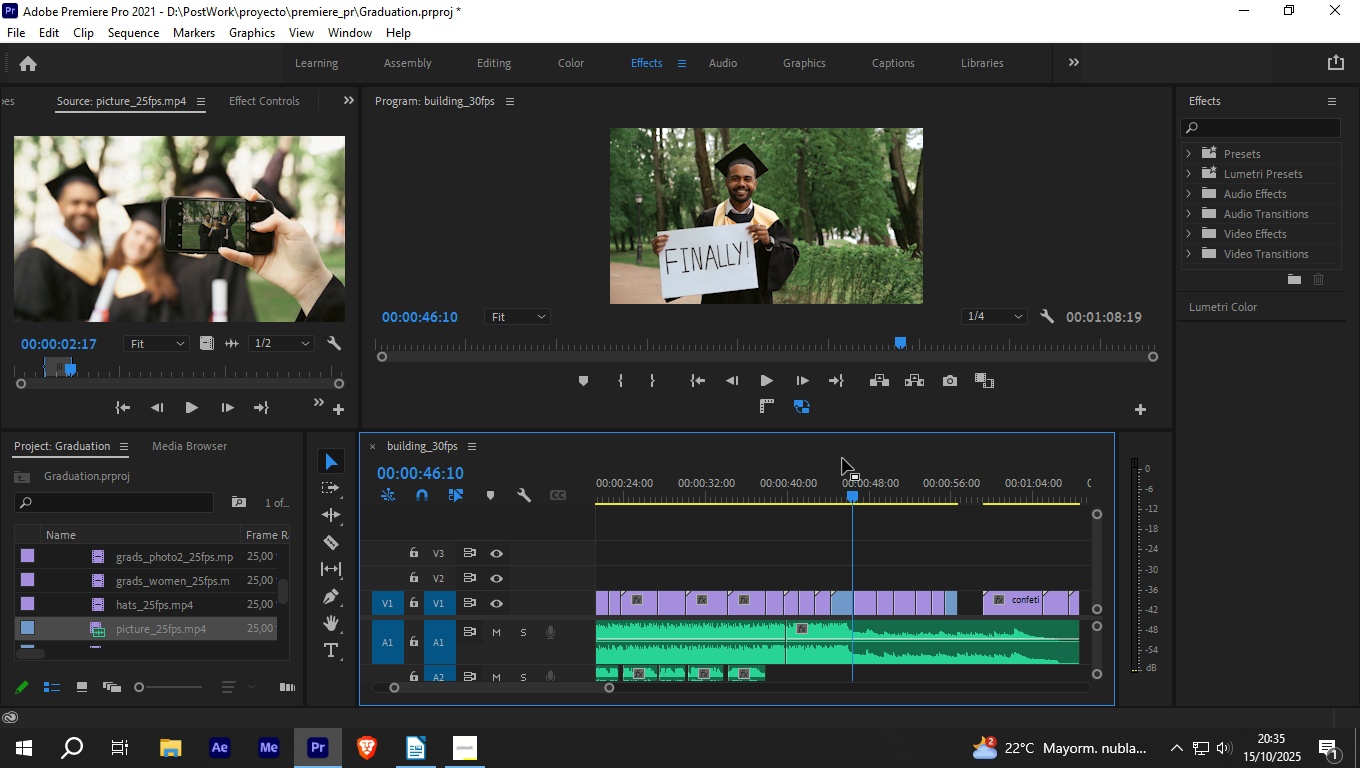 
left_click_drag(start_coordinate=[851, 494], to_coordinate=[957, 489])
 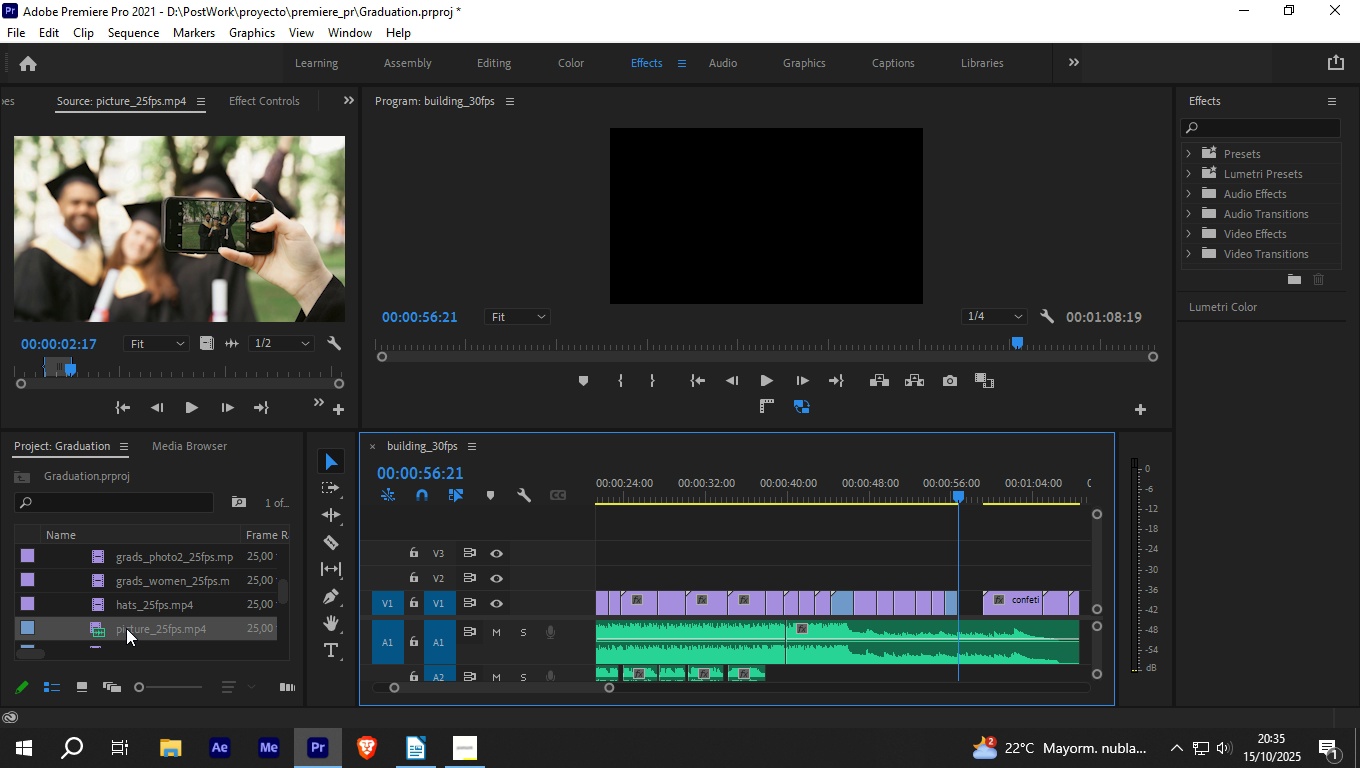 
scroll: coordinate [129, 626], scroll_direction: down, amount: 1.0
 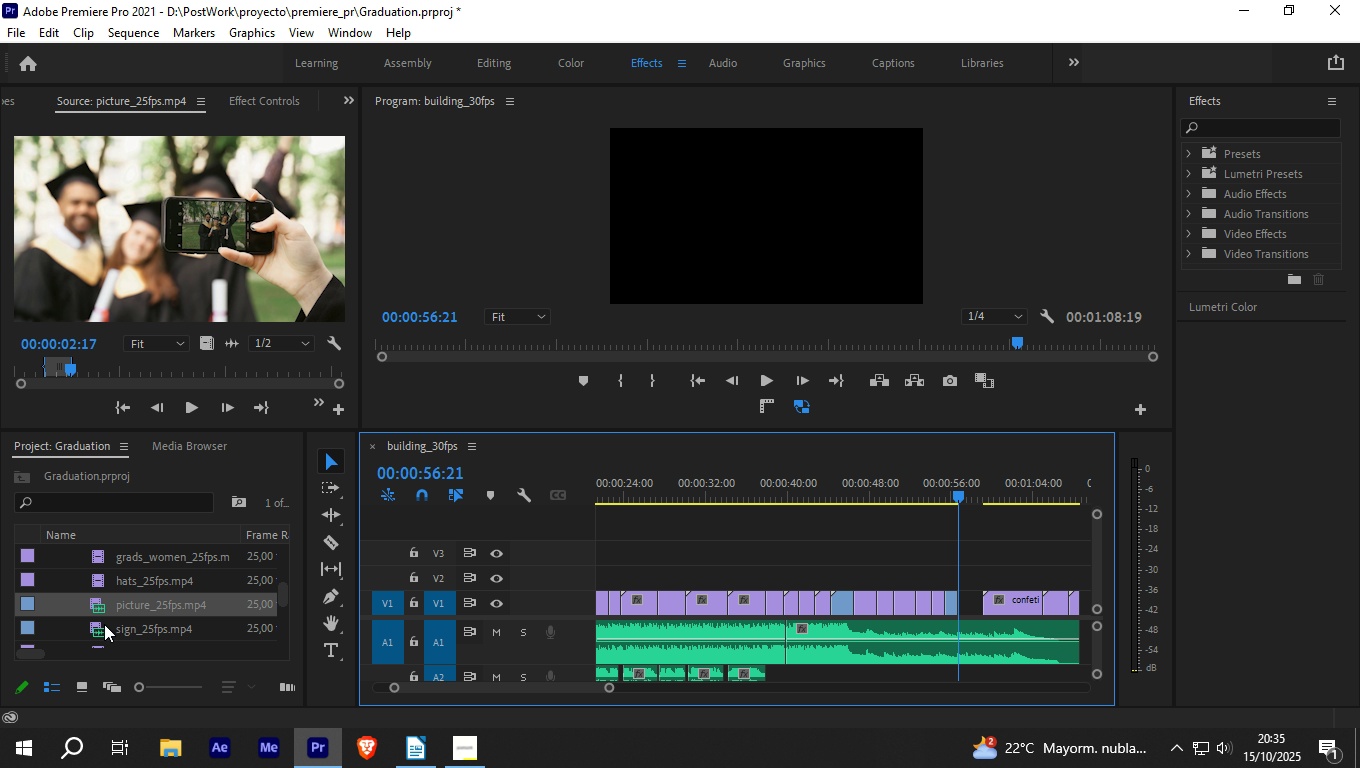 
left_click([104, 624])
 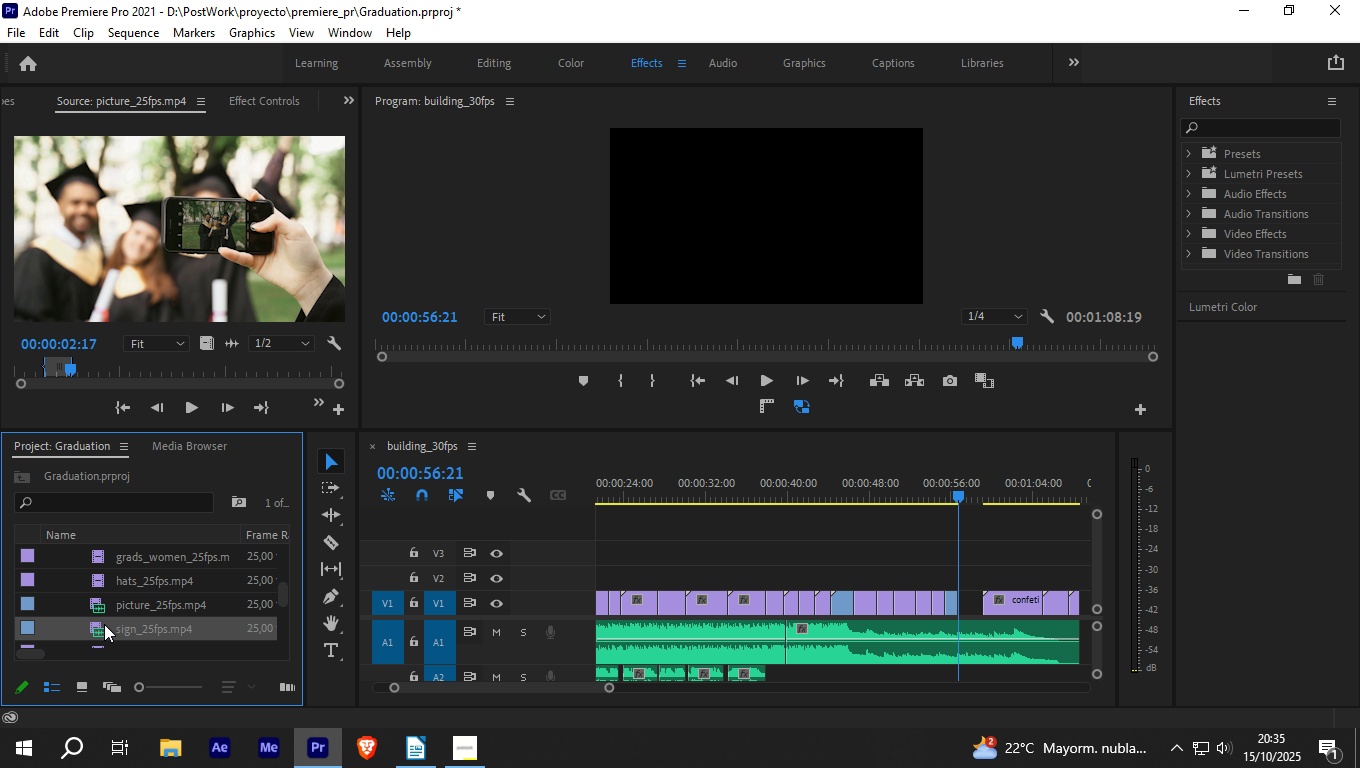 
scroll: coordinate [89, 605], scroll_direction: down, amount: 6.0
 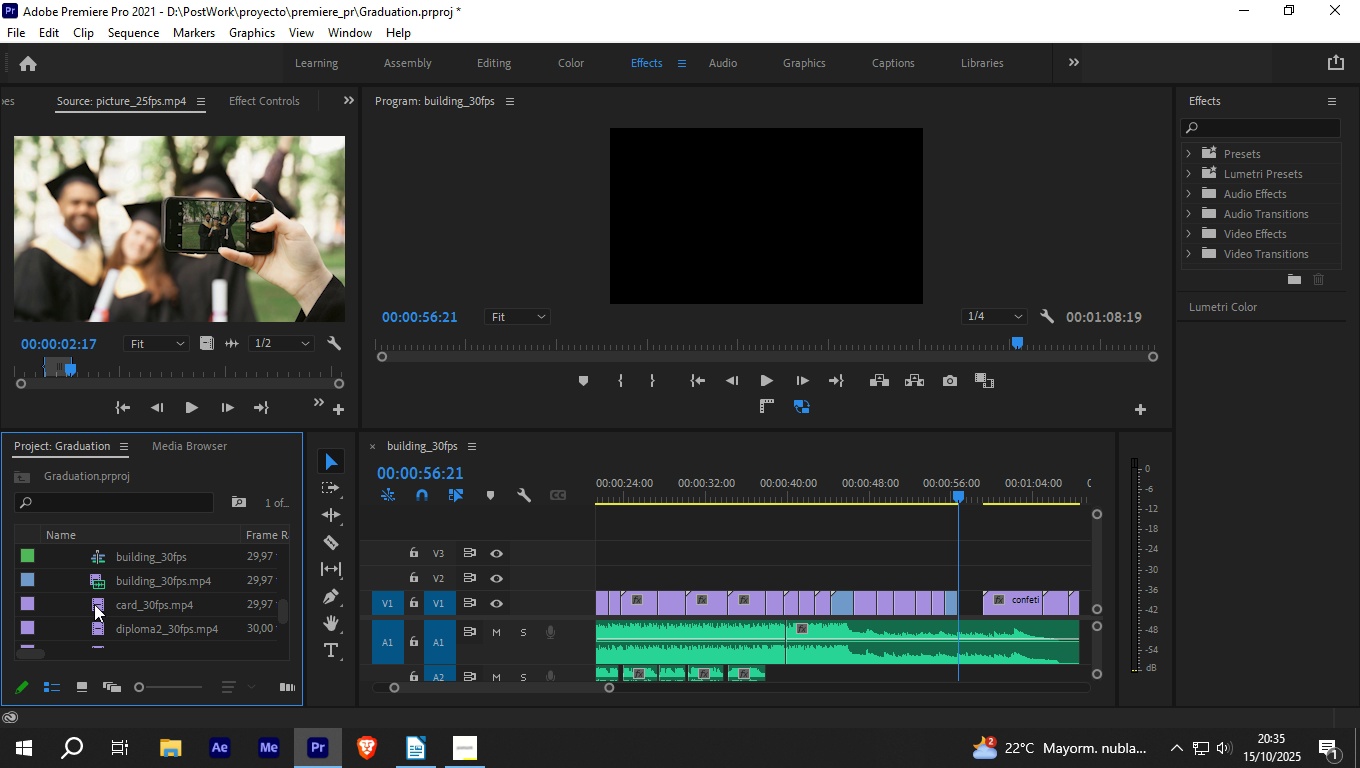 
left_click([94, 604])
 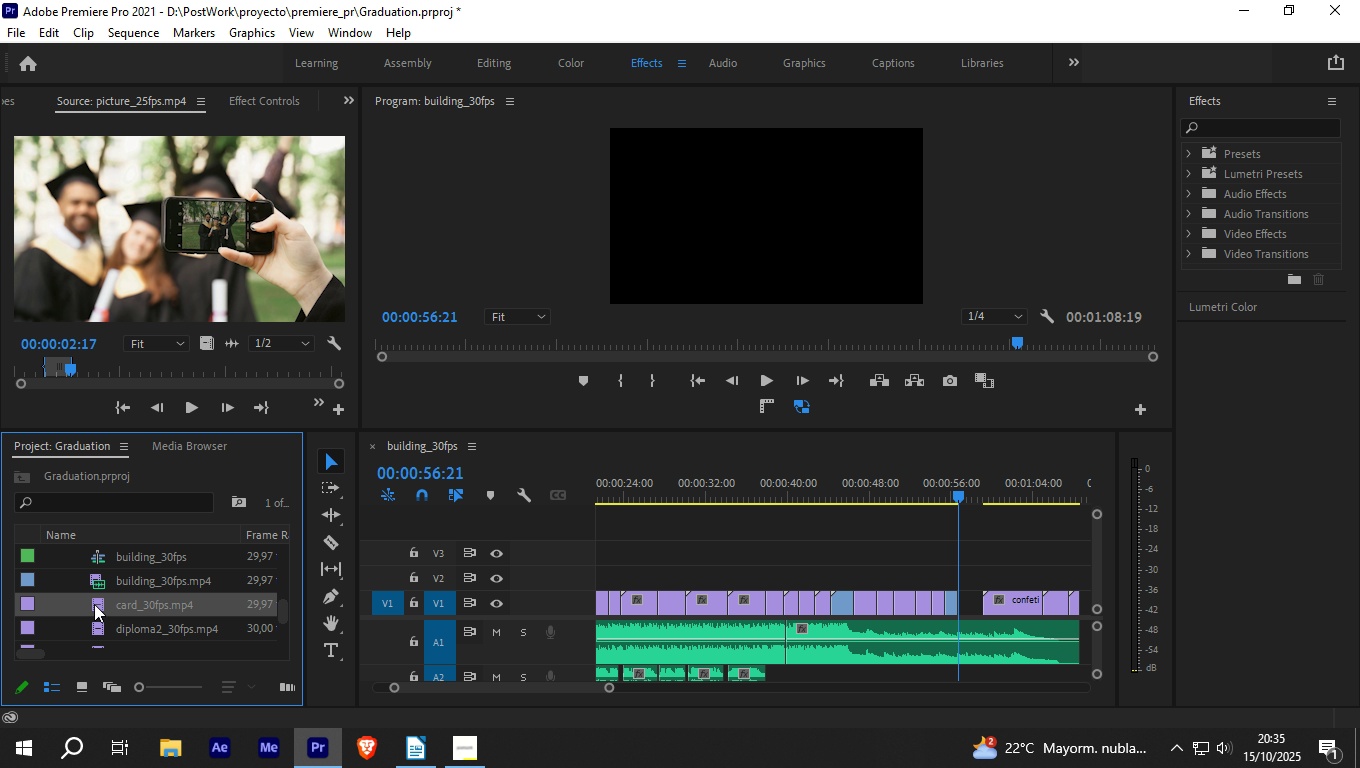 
double_click([94, 604])
 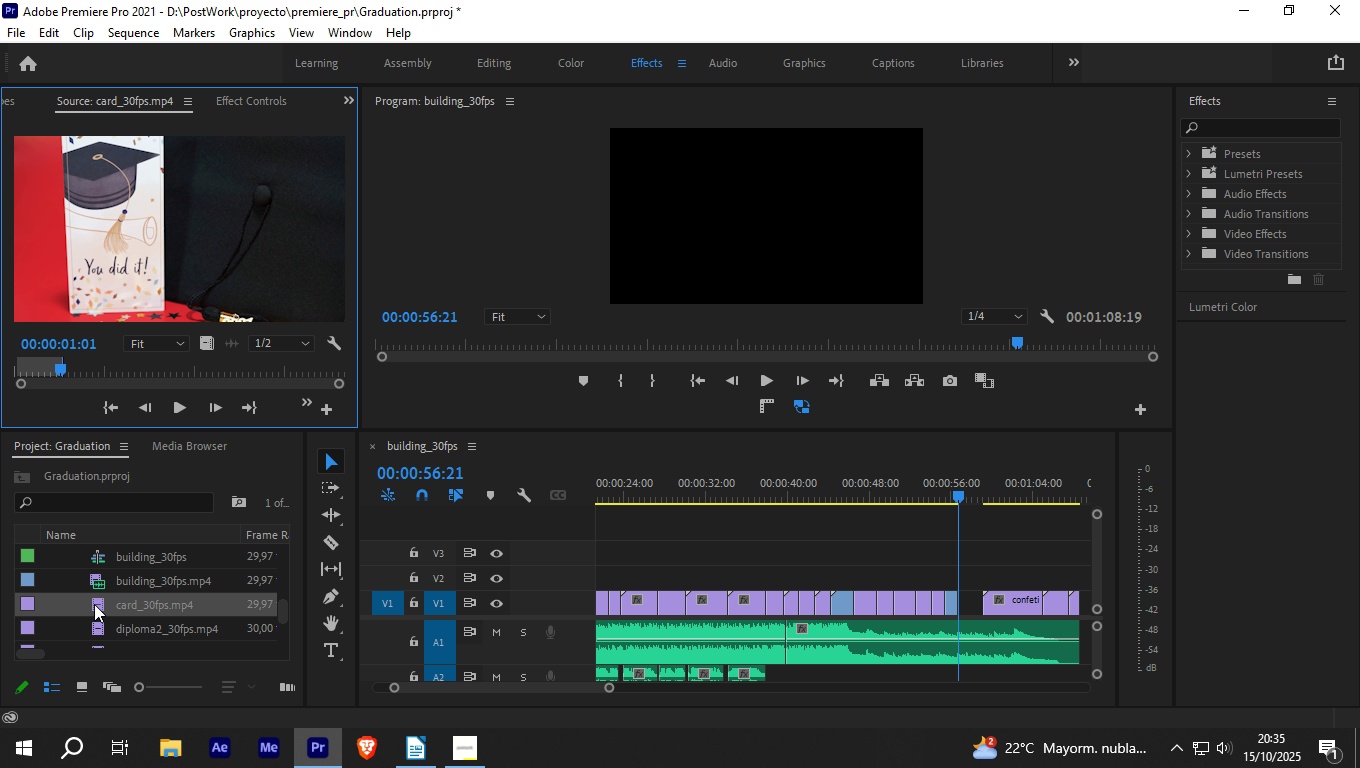 
scroll: coordinate [94, 604], scroll_direction: down, amount: 2.0
 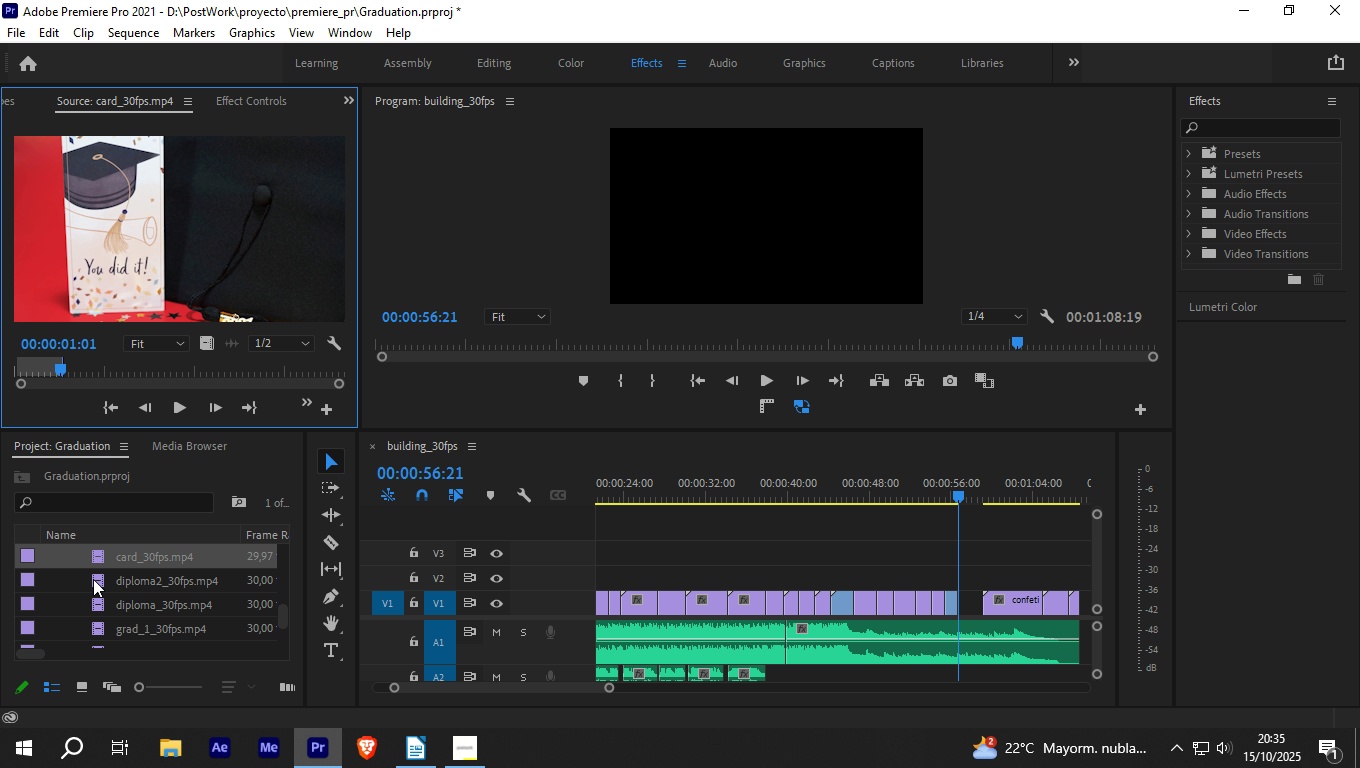 
double_click([93, 579])
 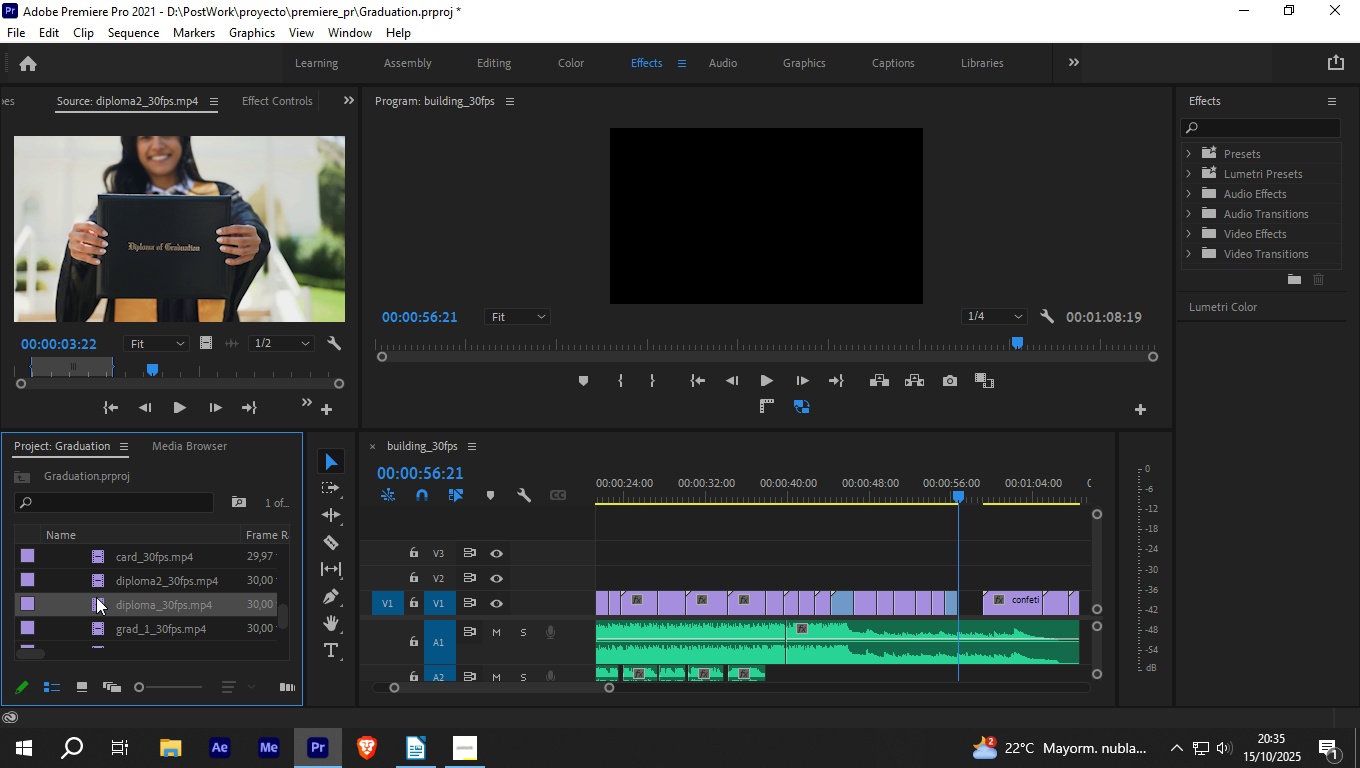 
double_click([96, 597])
 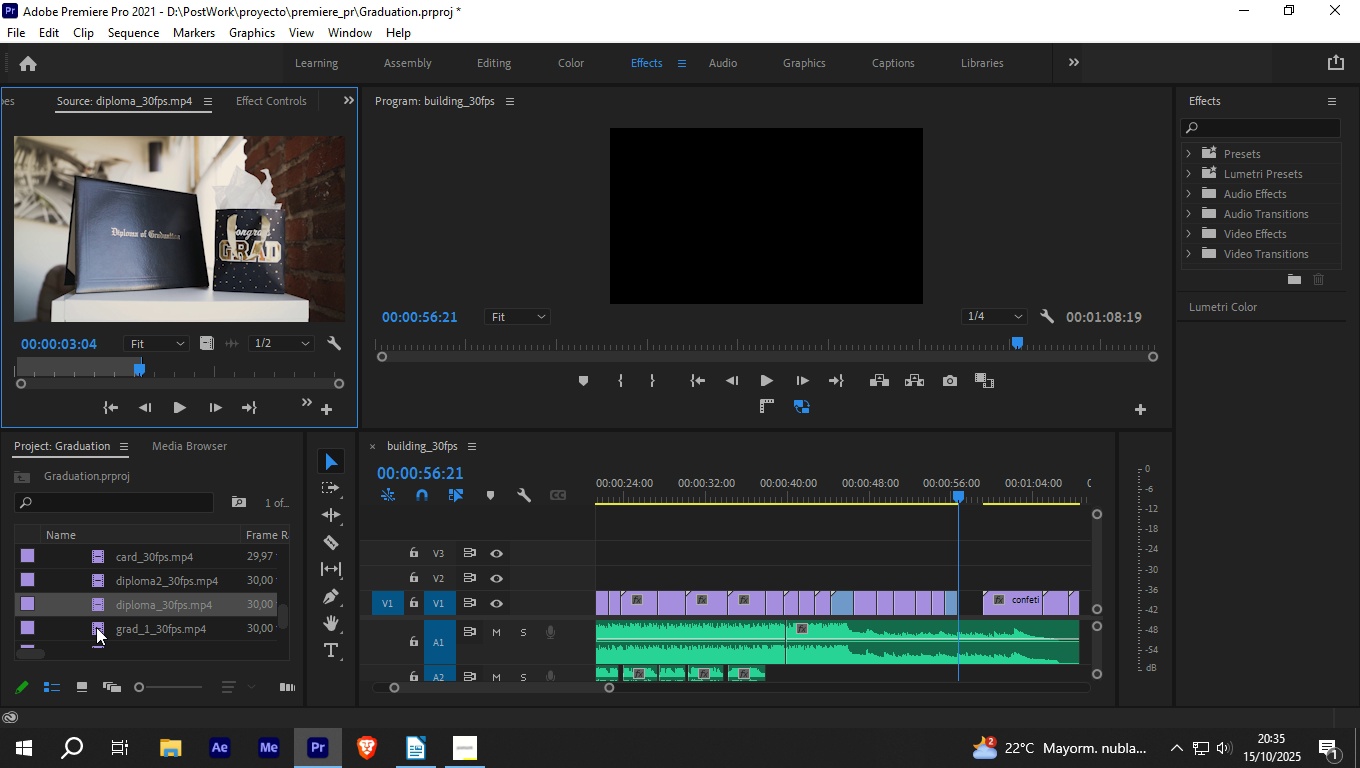 
left_click([95, 630])
 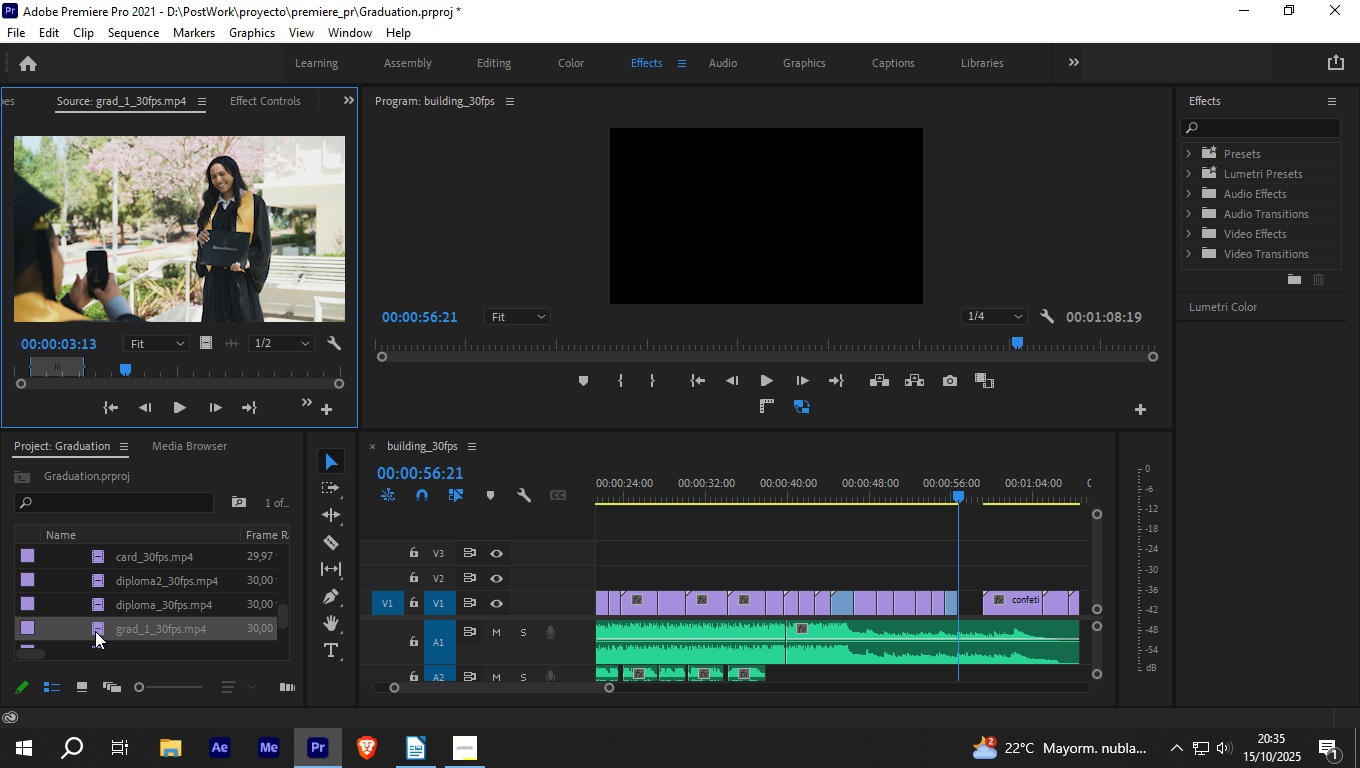 
scroll: coordinate [95, 631], scroll_direction: down, amount: 1.0
 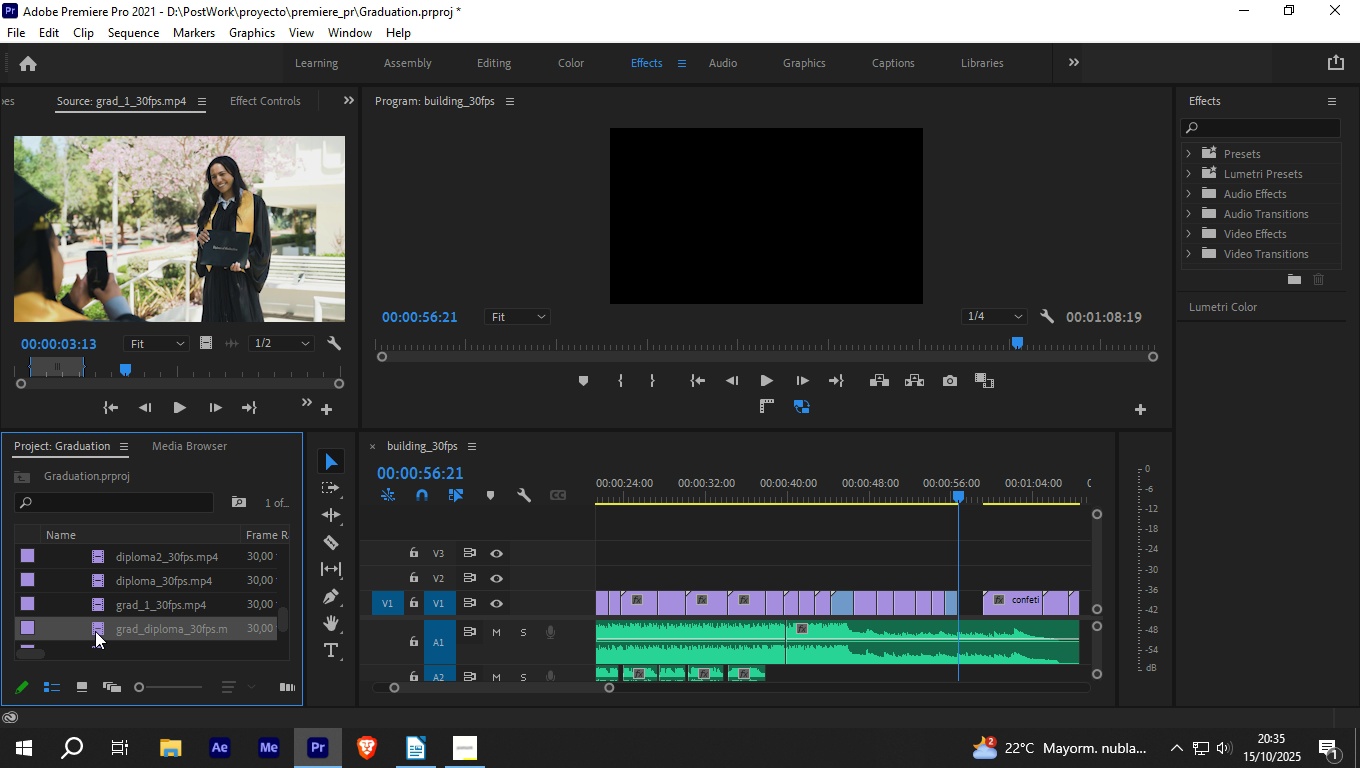 
double_click([95, 631])
 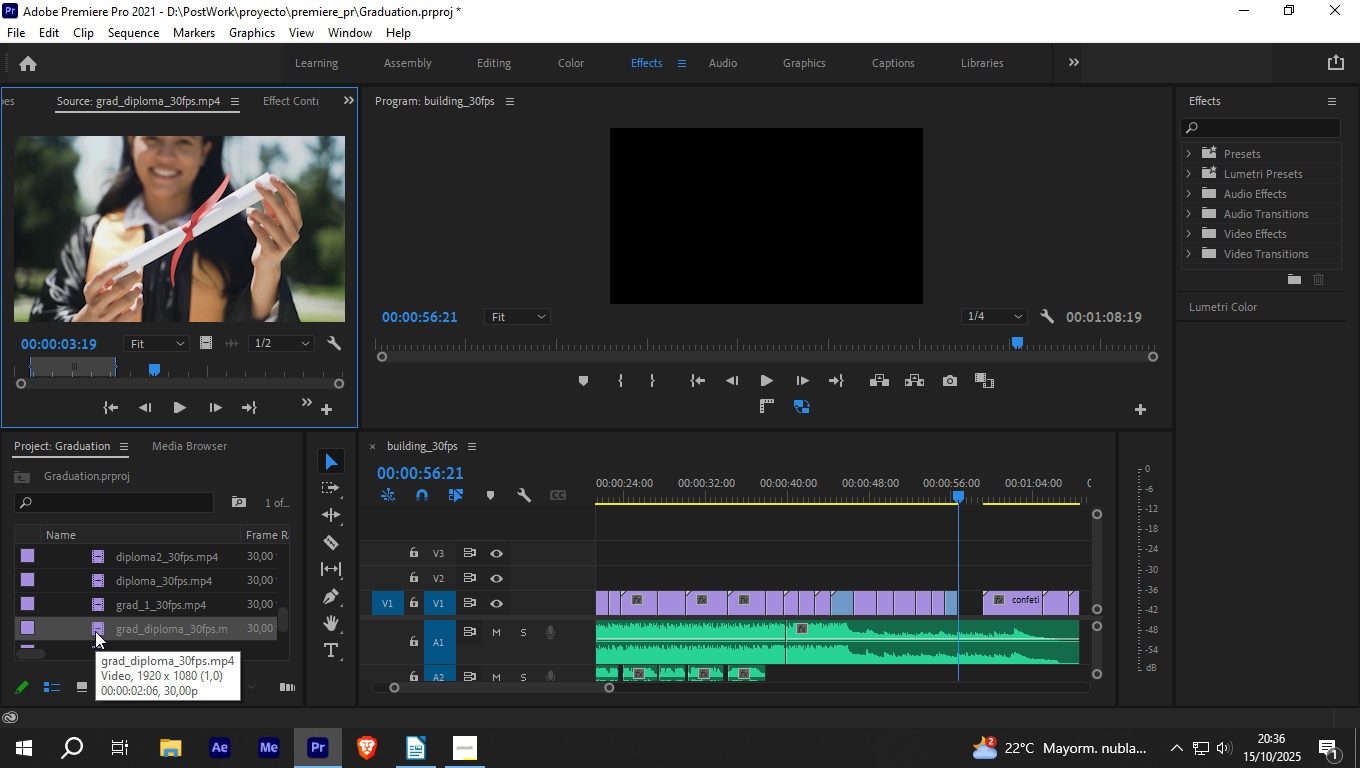 
scroll: coordinate [95, 631], scroll_direction: down, amount: 1.0
 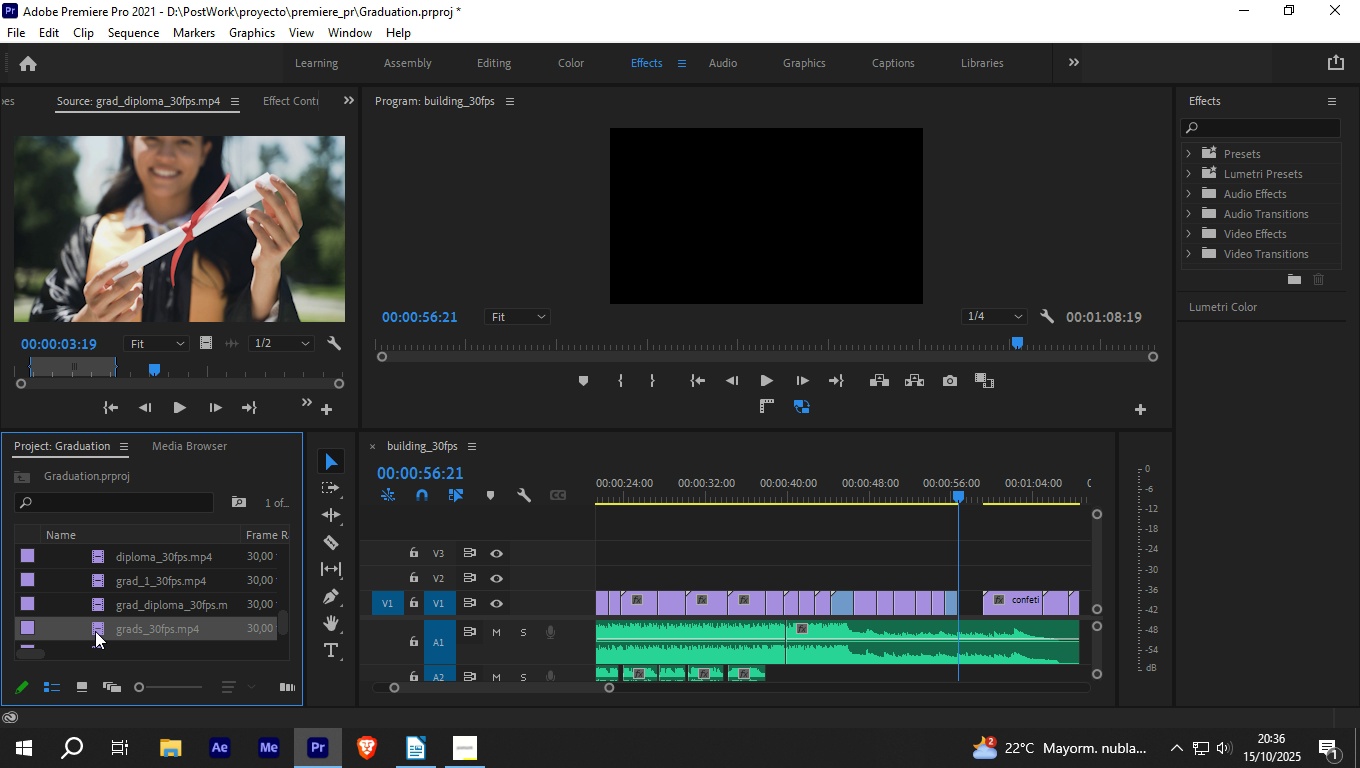 
double_click([95, 631])
 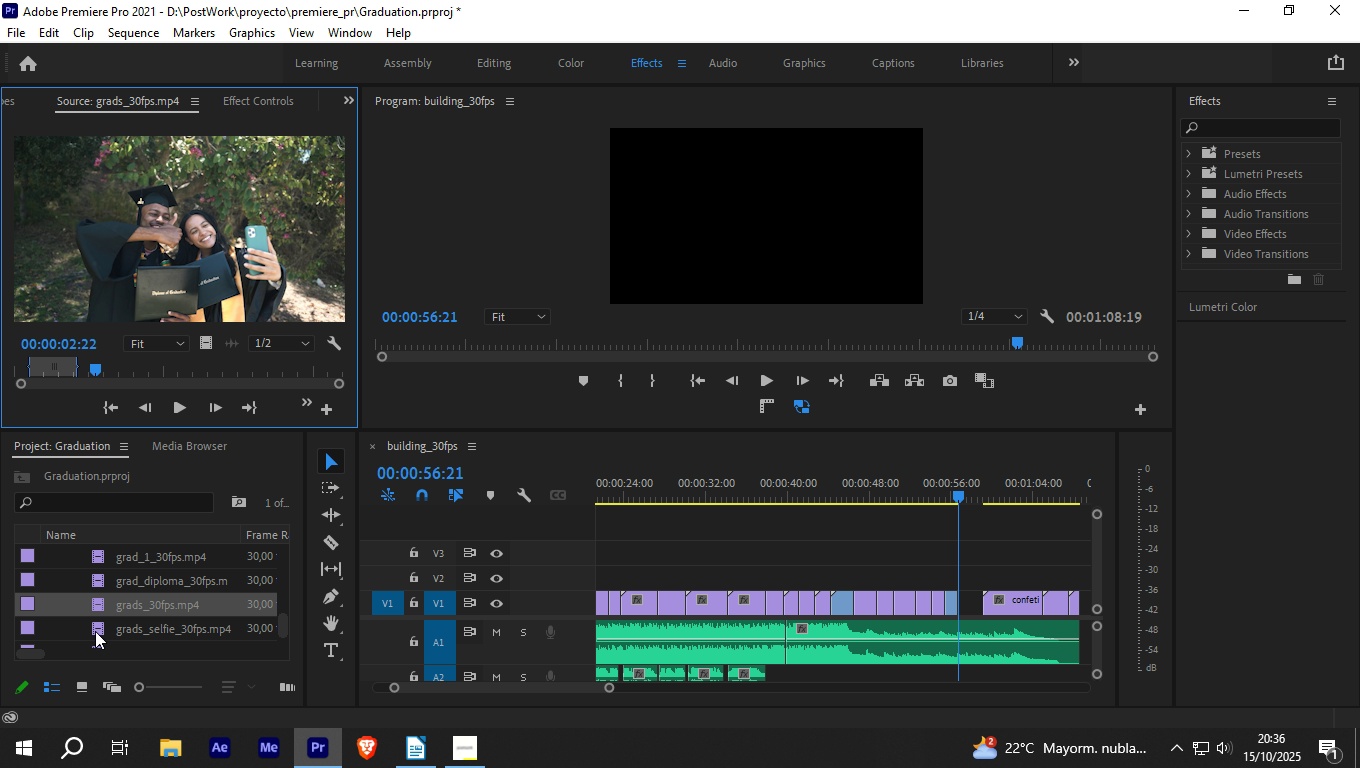 
scroll: coordinate [95, 631], scroll_direction: down, amount: 1.0
 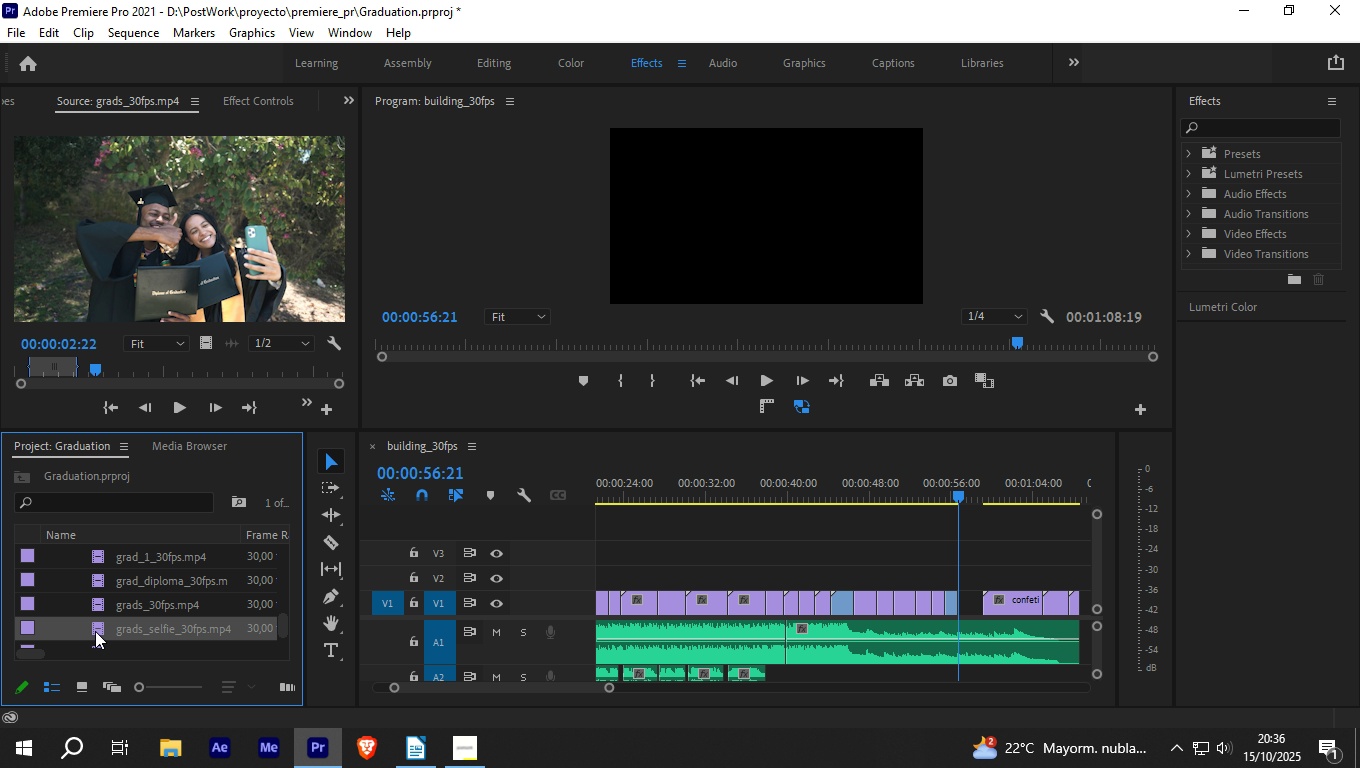 
double_click([95, 631])
 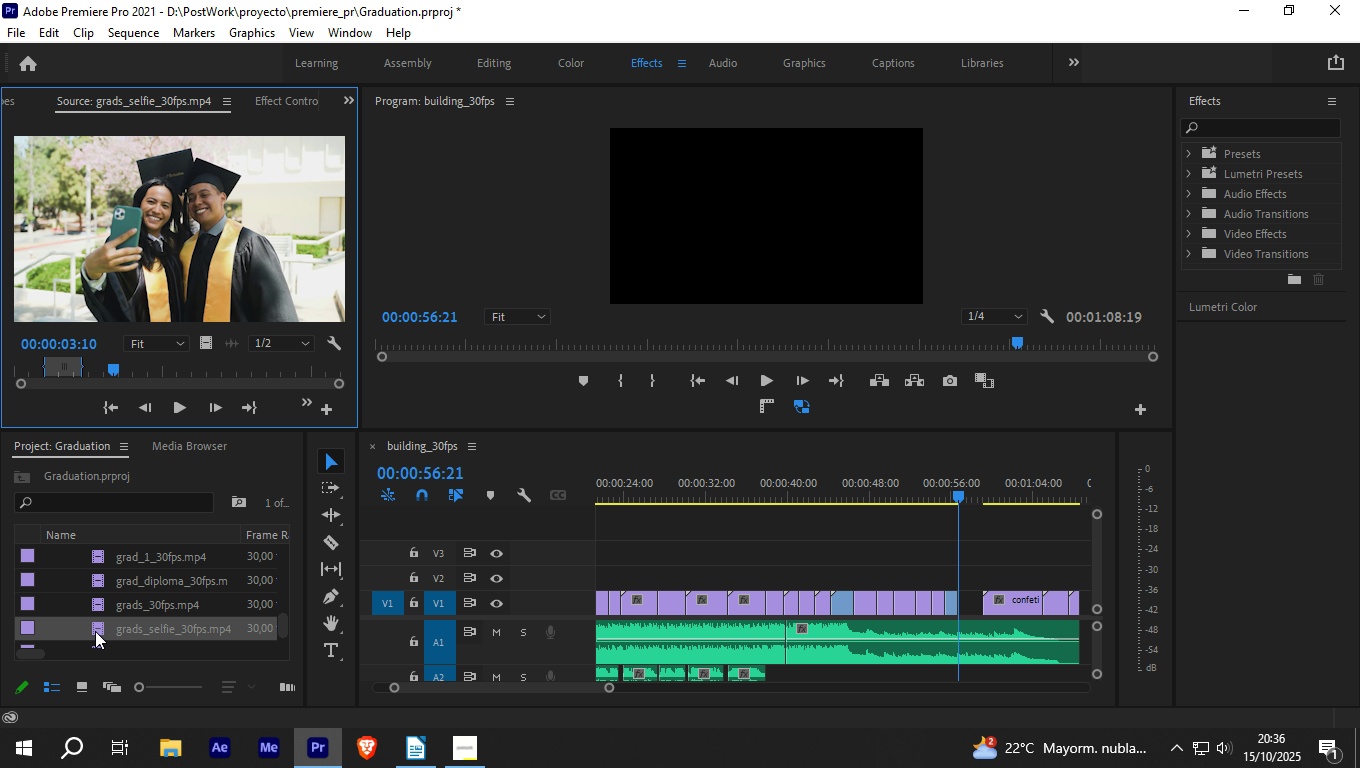 
scroll: coordinate [95, 631], scroll_direction: down, amount: 2.0
 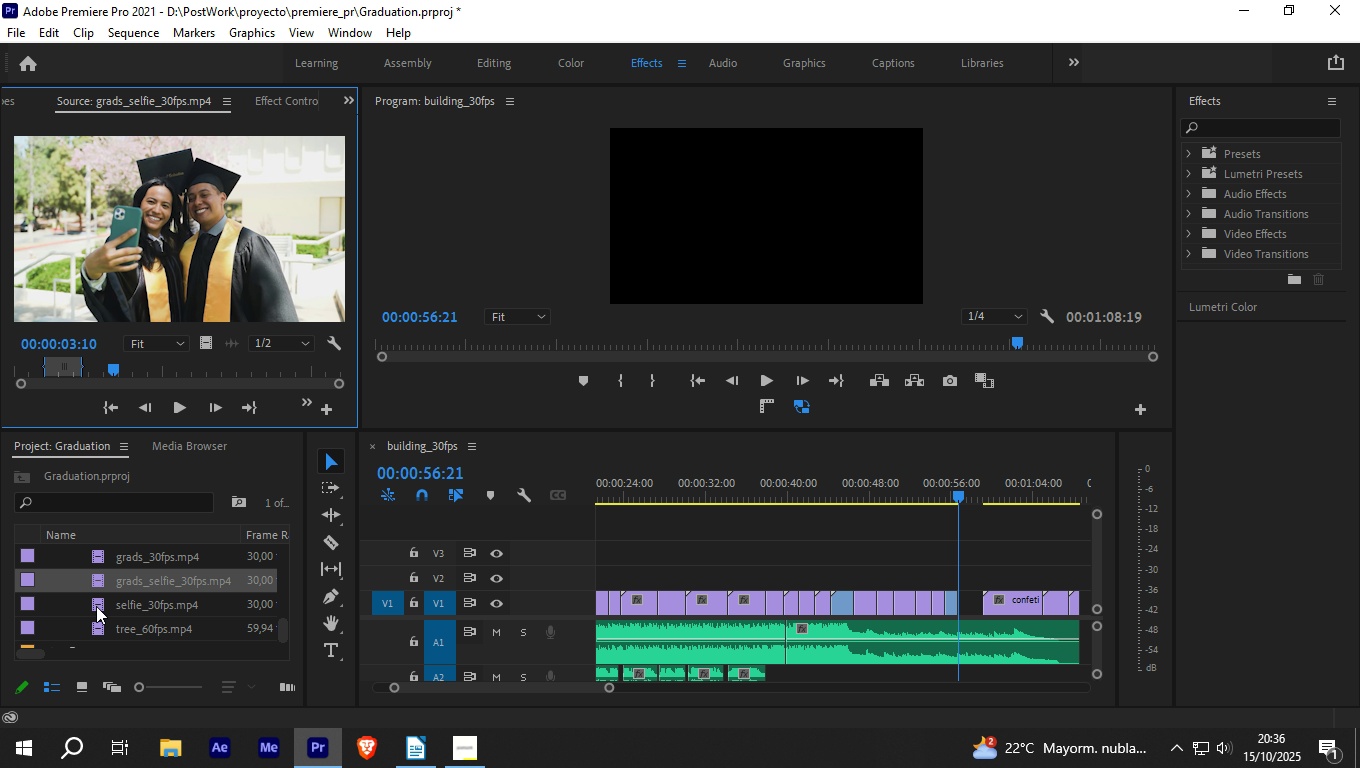 
double_click([96, 606])
 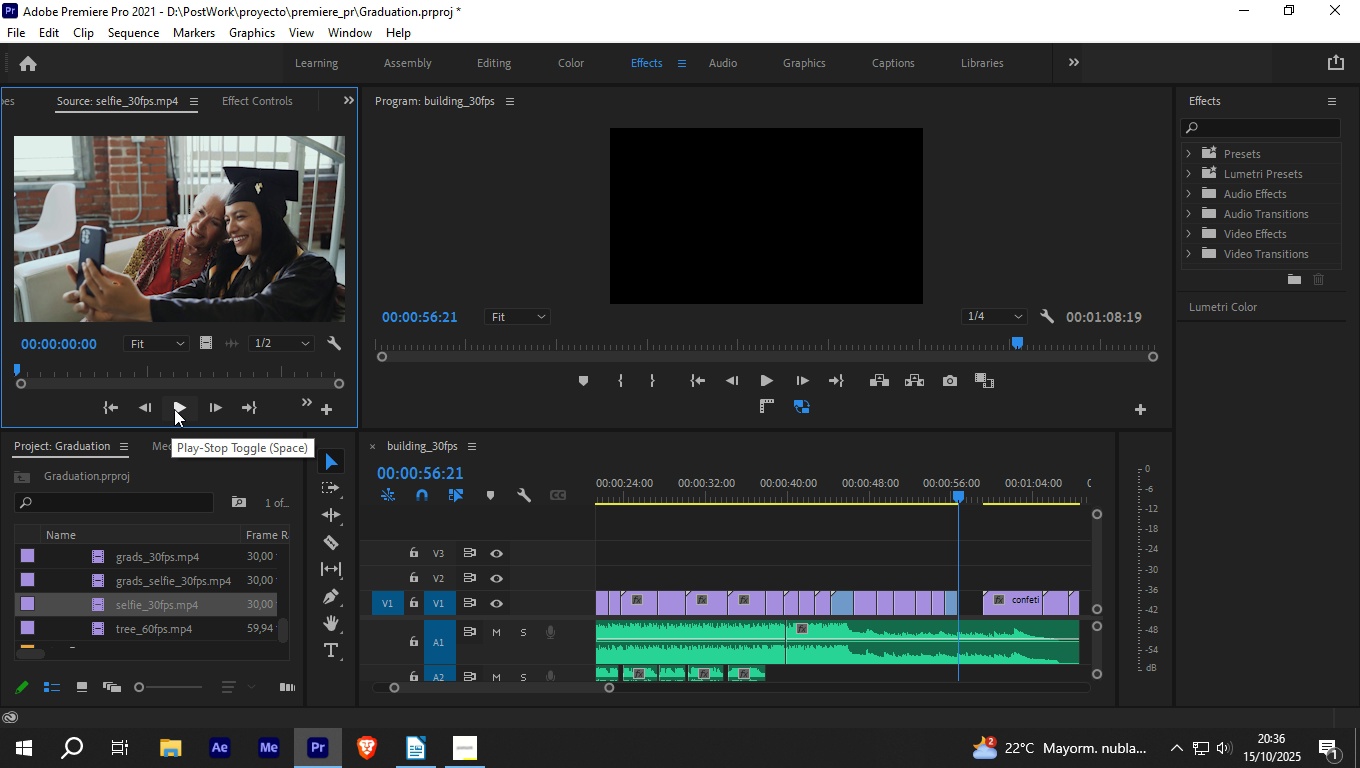 
left_click([174, 409])
 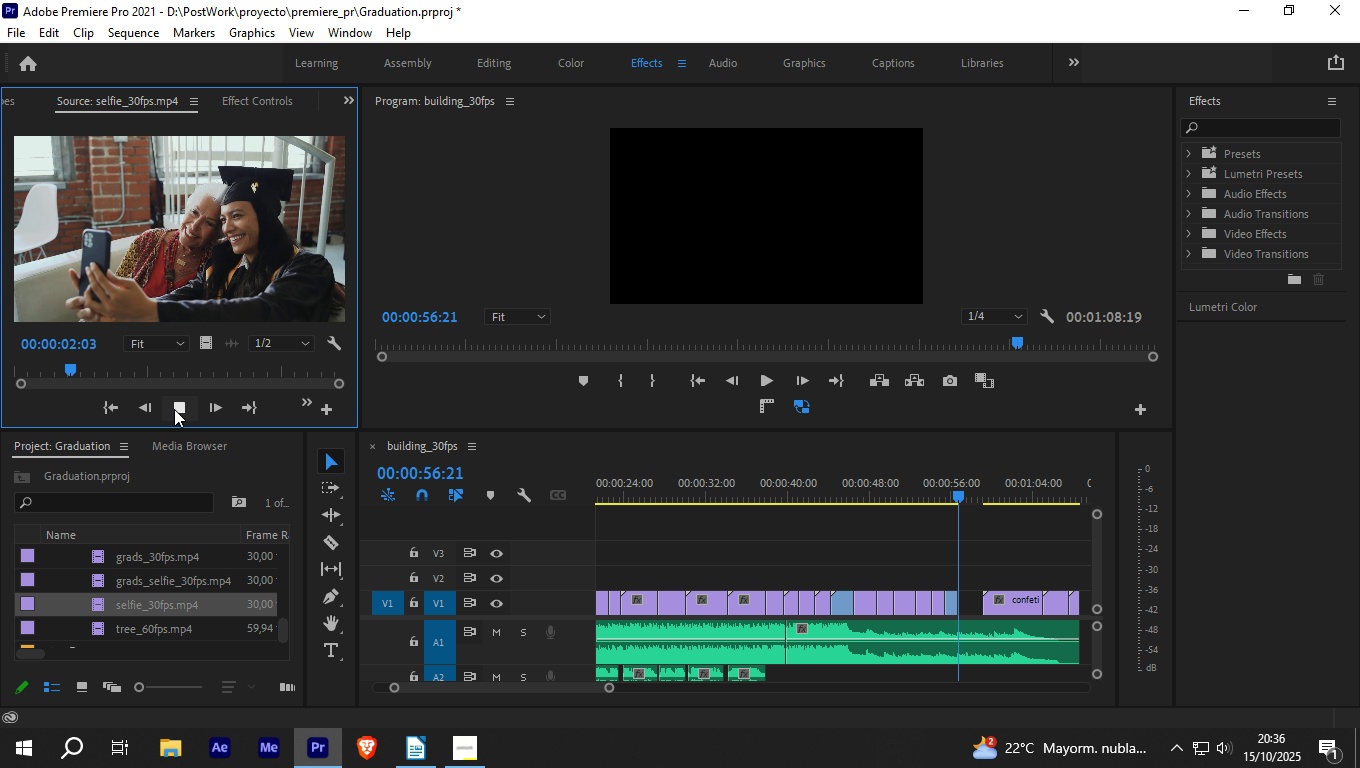 
left_click([174, 409])
 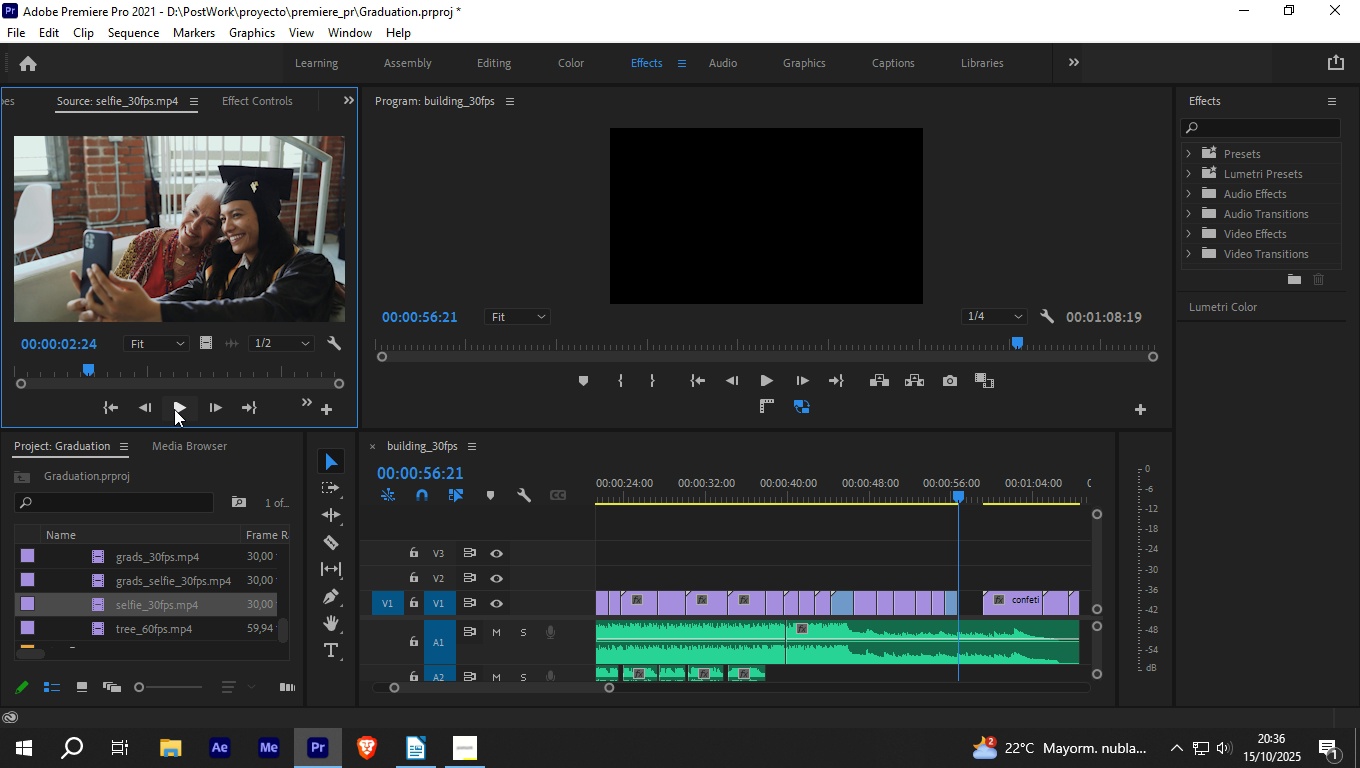 
key(O)
 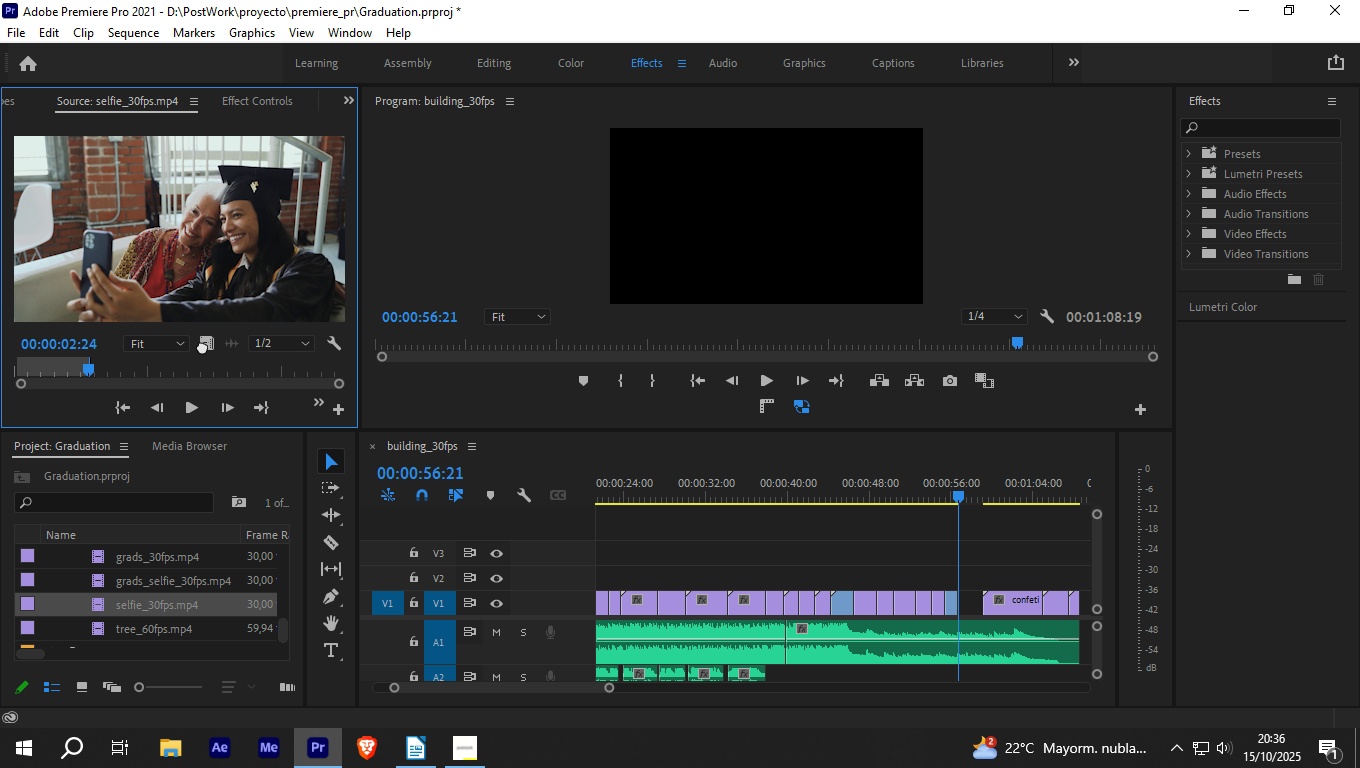 
left_click_drag(start_coordinate=[202, 346], to_coordinate=[960, 577])
 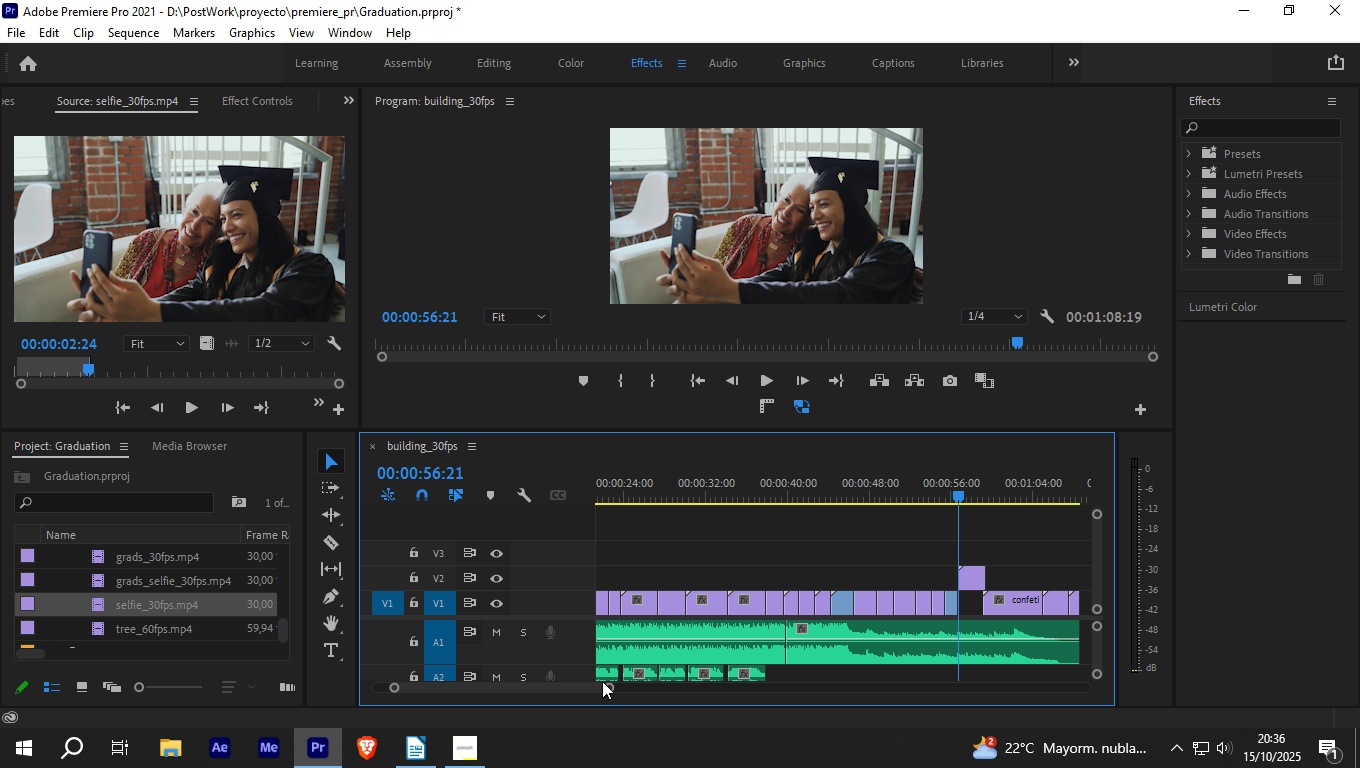 
left_click_drag(start_coordinate=[612, 690], to_coordinate=[565, 689])
 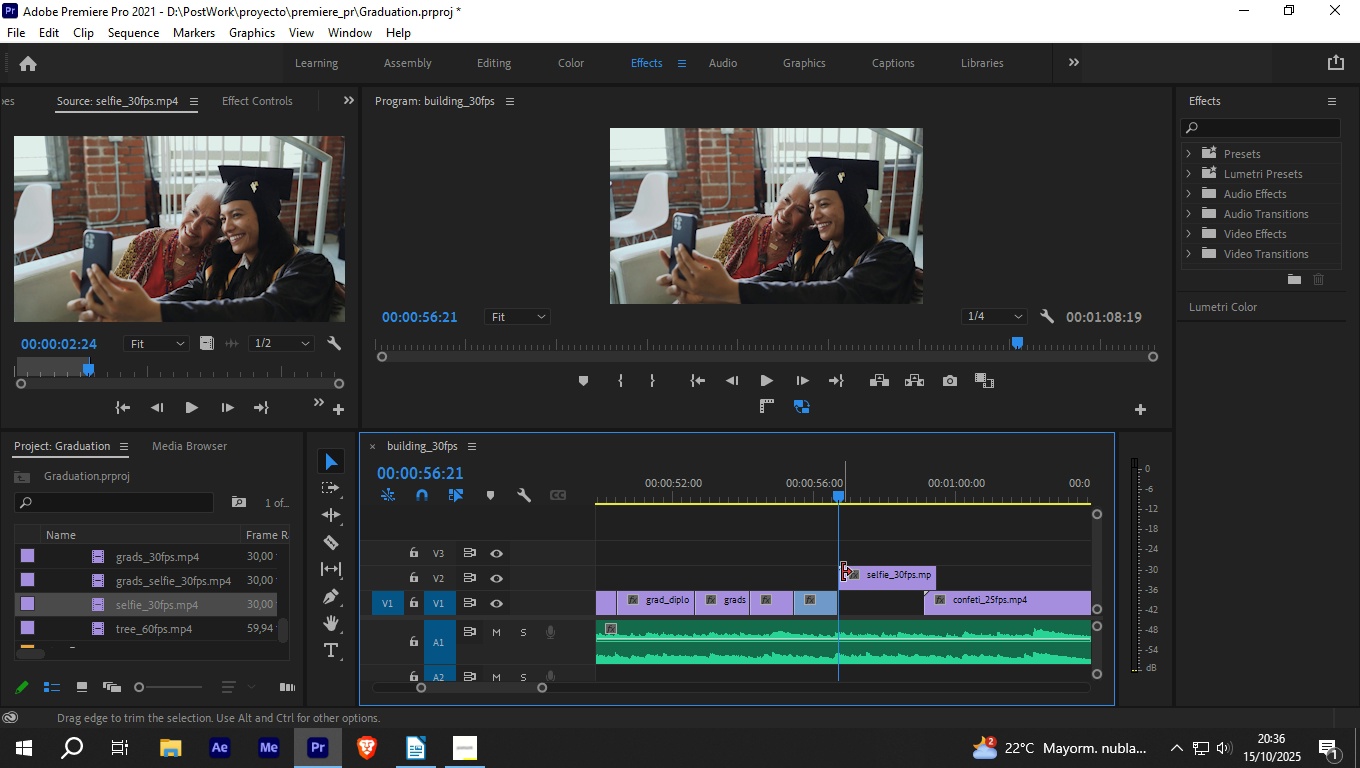 
left_click_drag(start_coordinate=[842, 572], to_coordinate=[863, 570])
 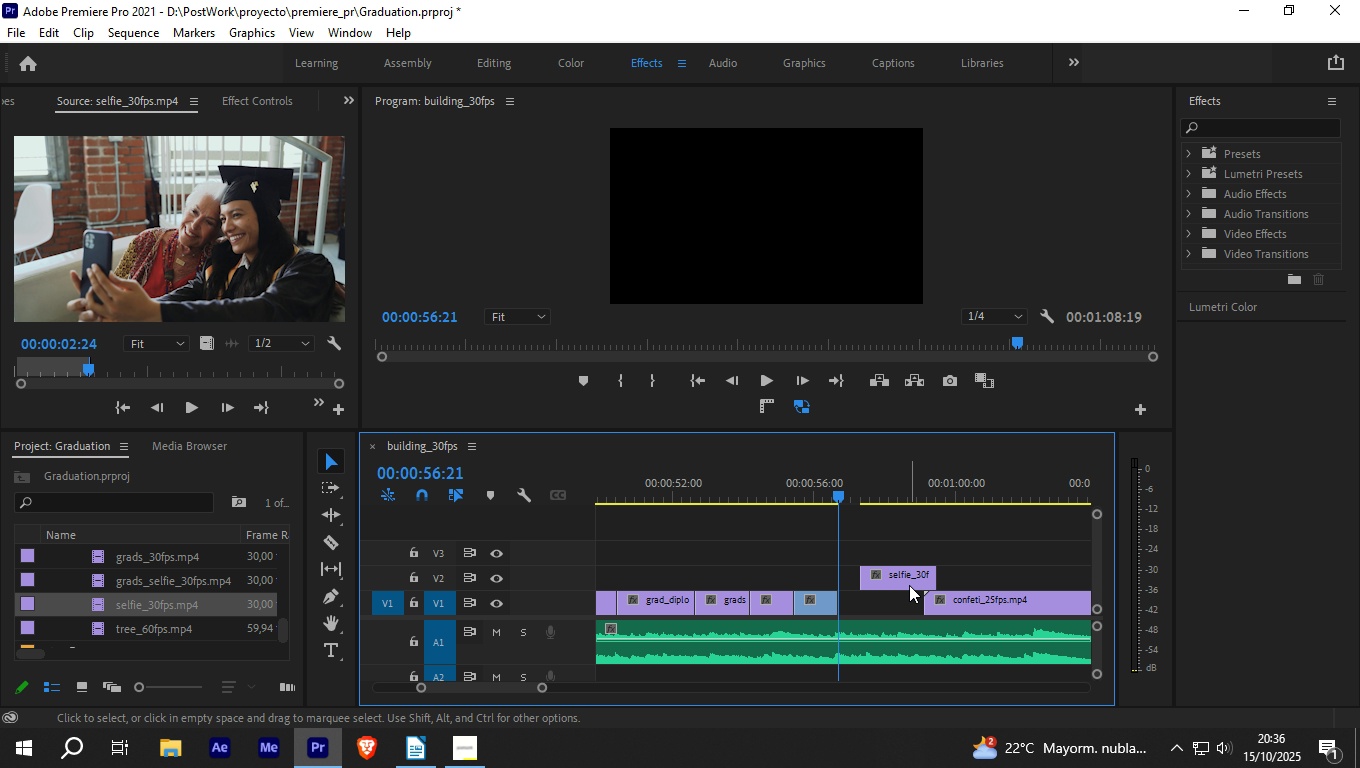 
left_click_drag(start_coordinate=[907, 585], to_coordinate=[892, 602])
 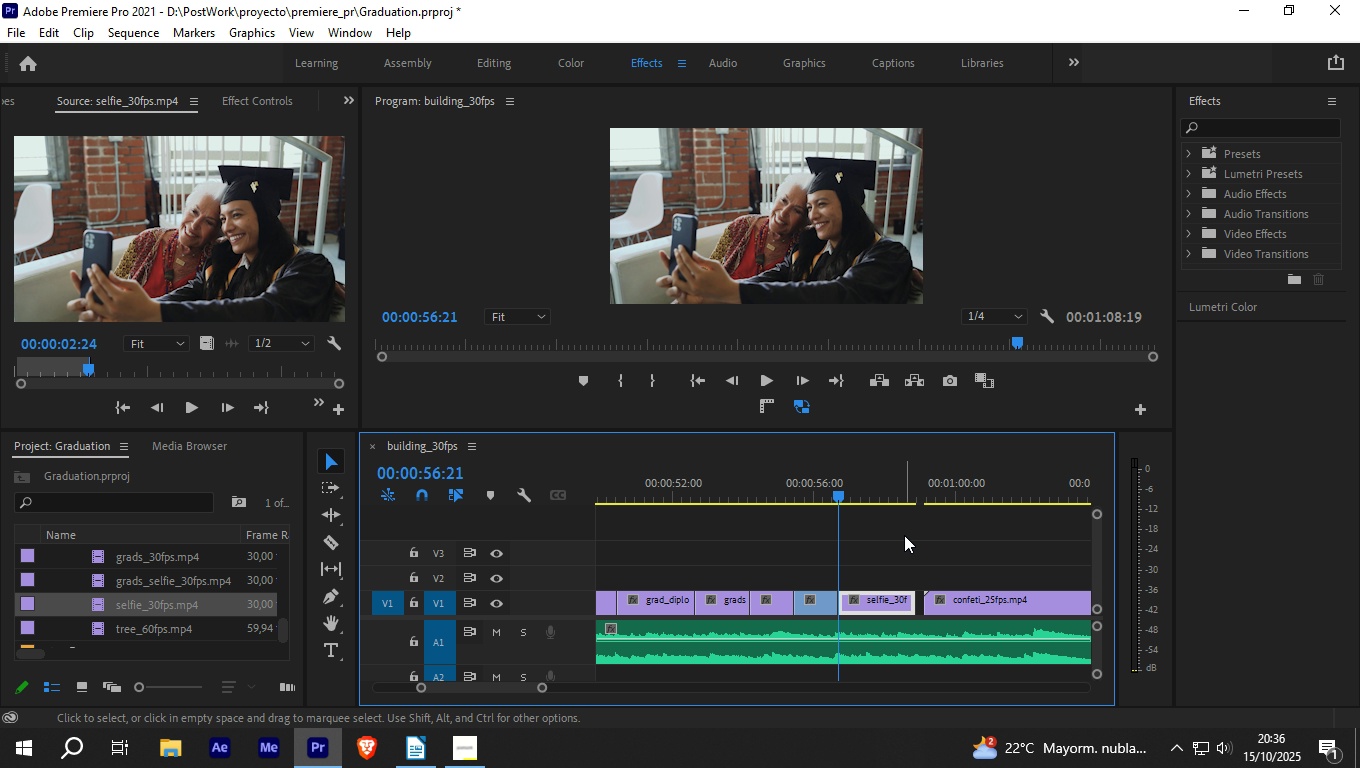 
key(Space)
 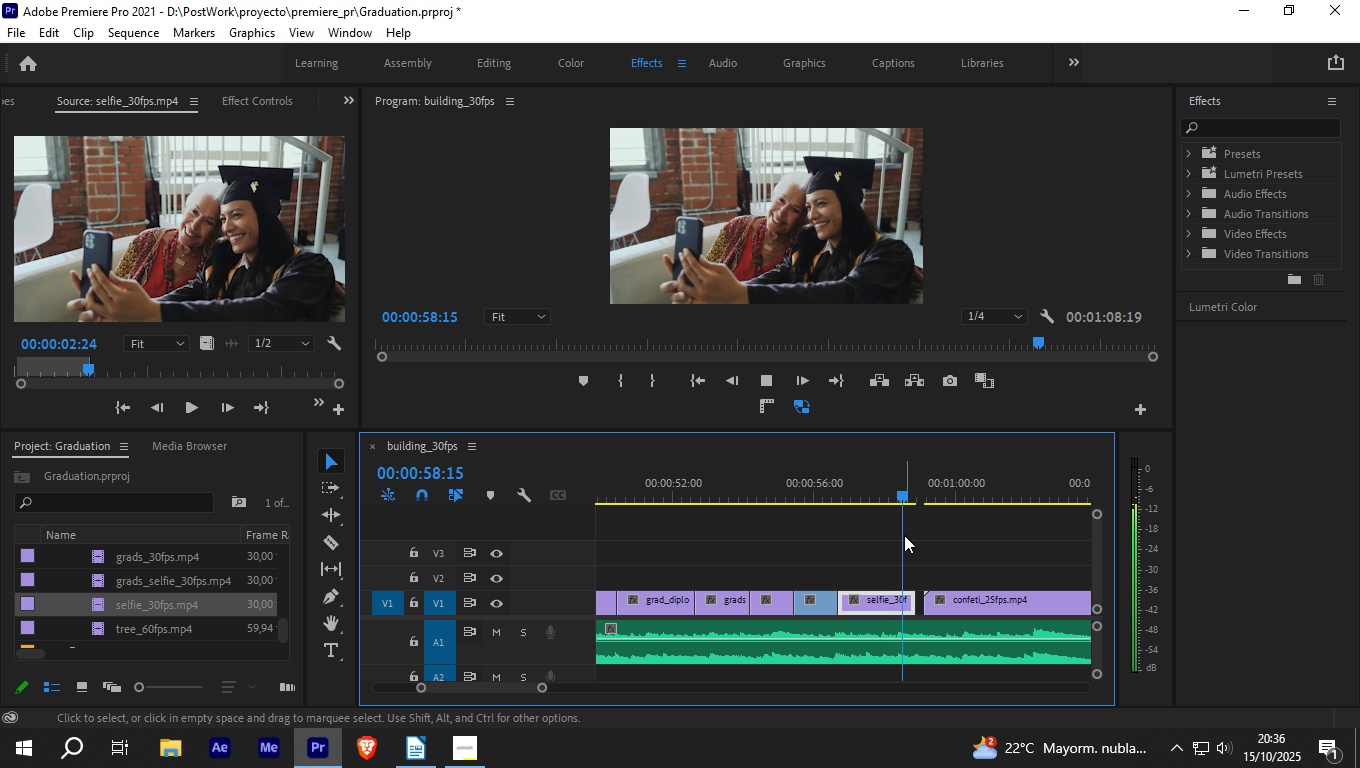 
key(Space)
 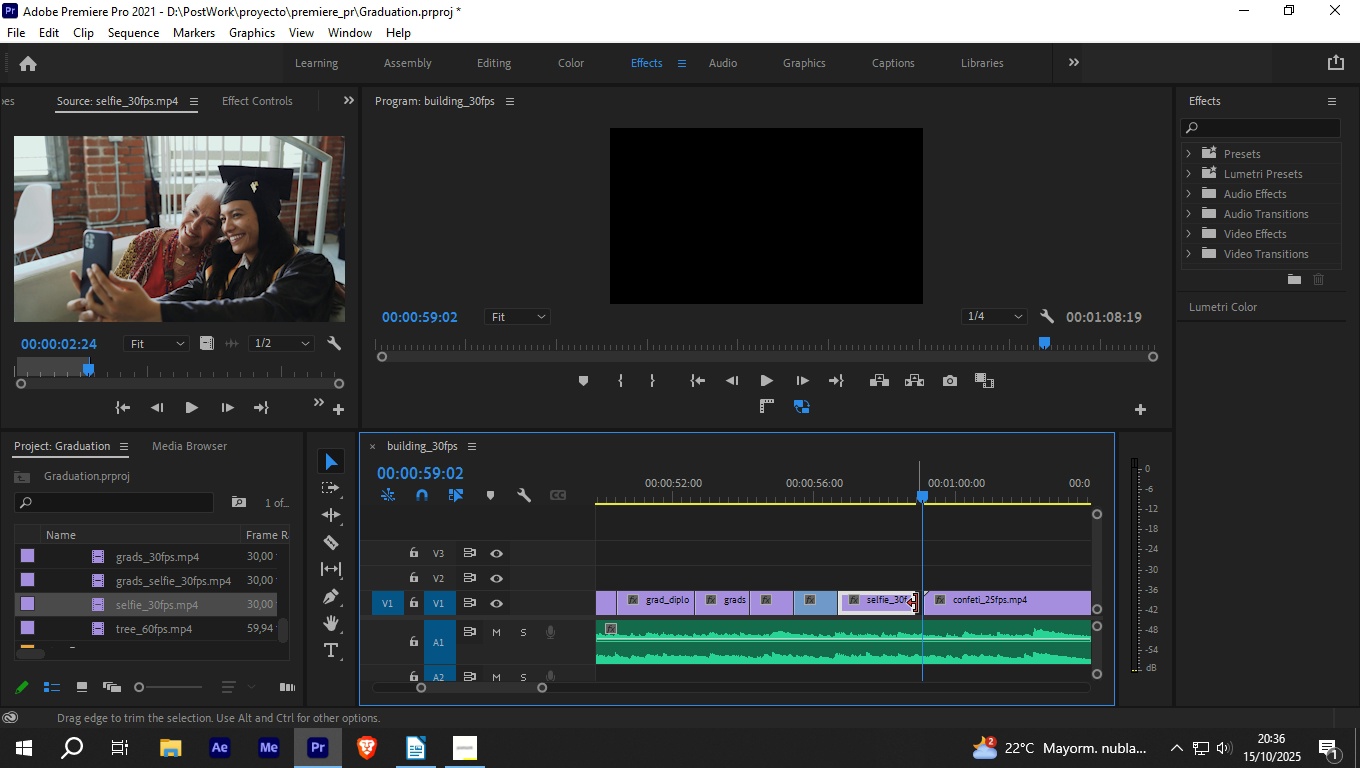 
mouse_move([871, 594])
 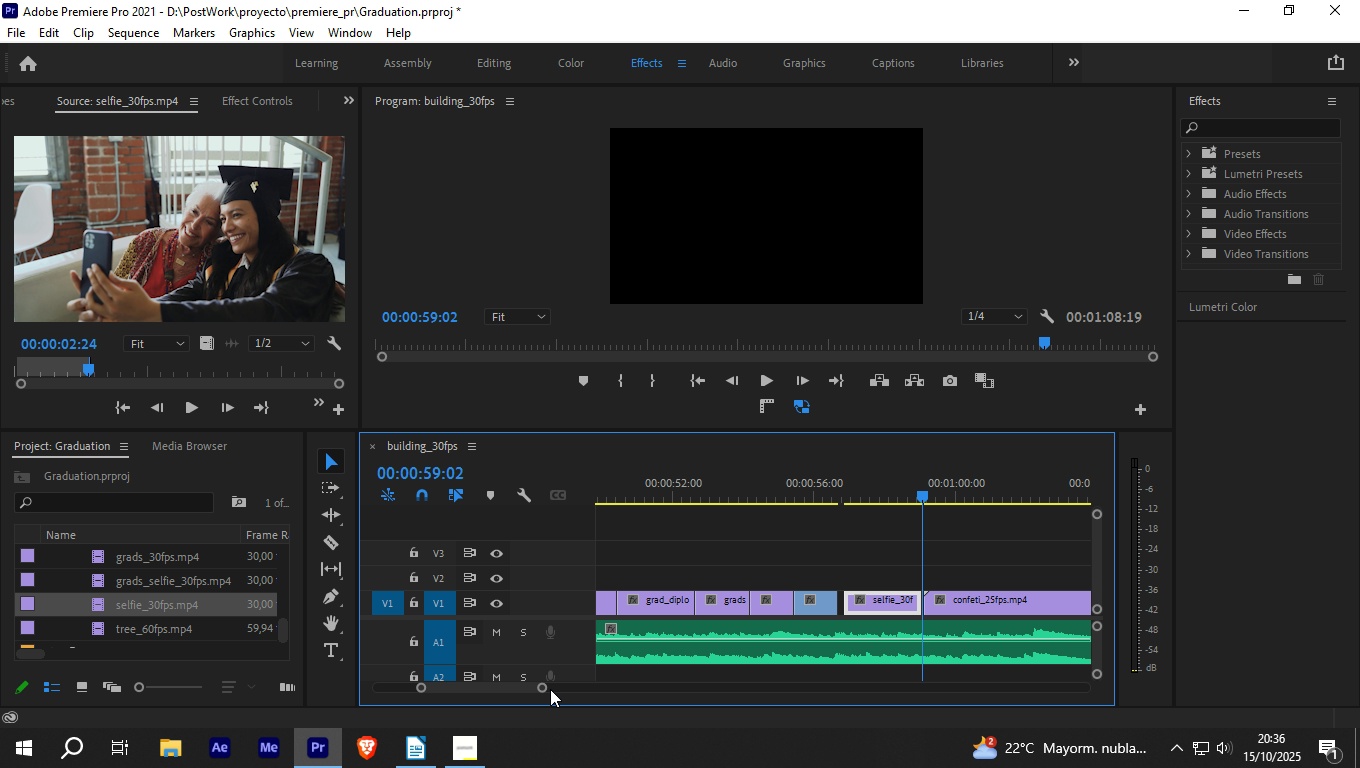 
left_click_drag(start_coordinate=[542, 689], to_coordinate=[521, 680])
 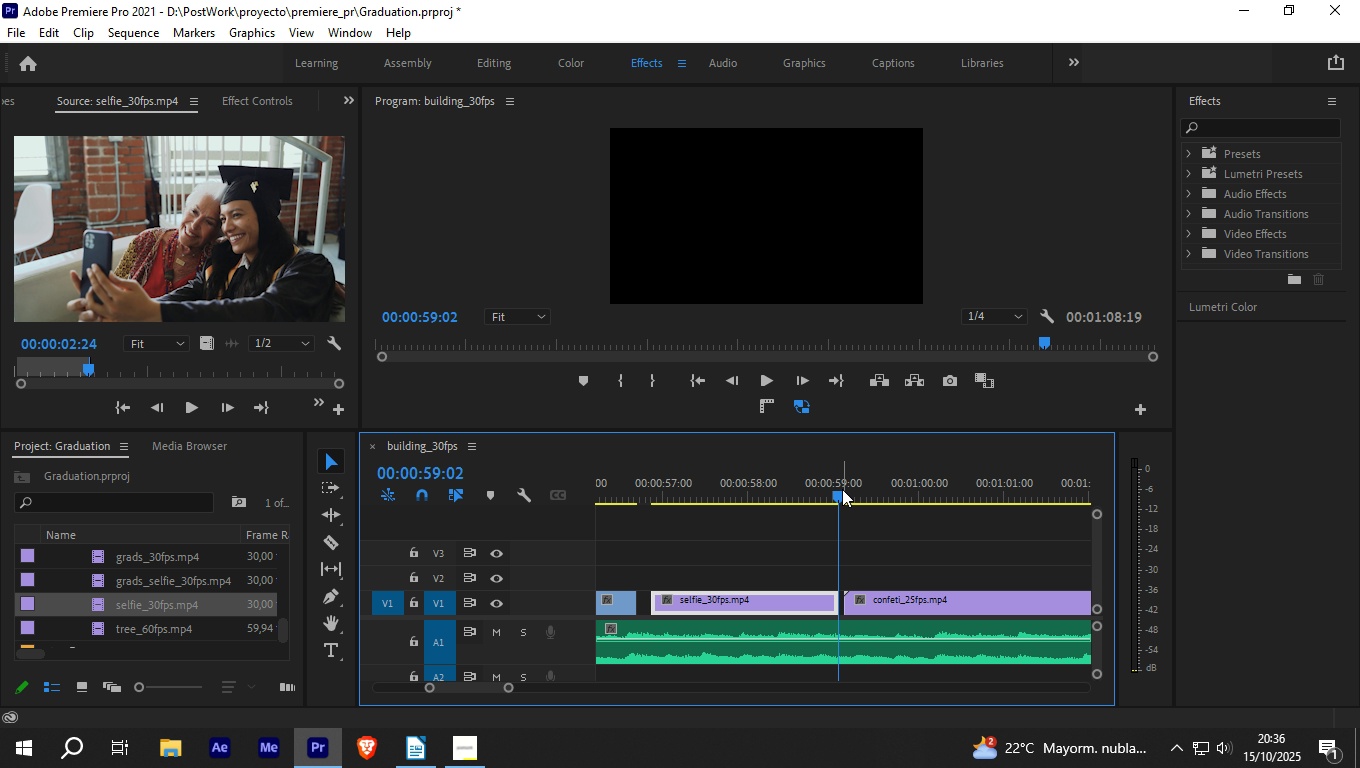 
left_click_drag(start_coordinate=[840, 496], to_coordinate=[846, 496])
 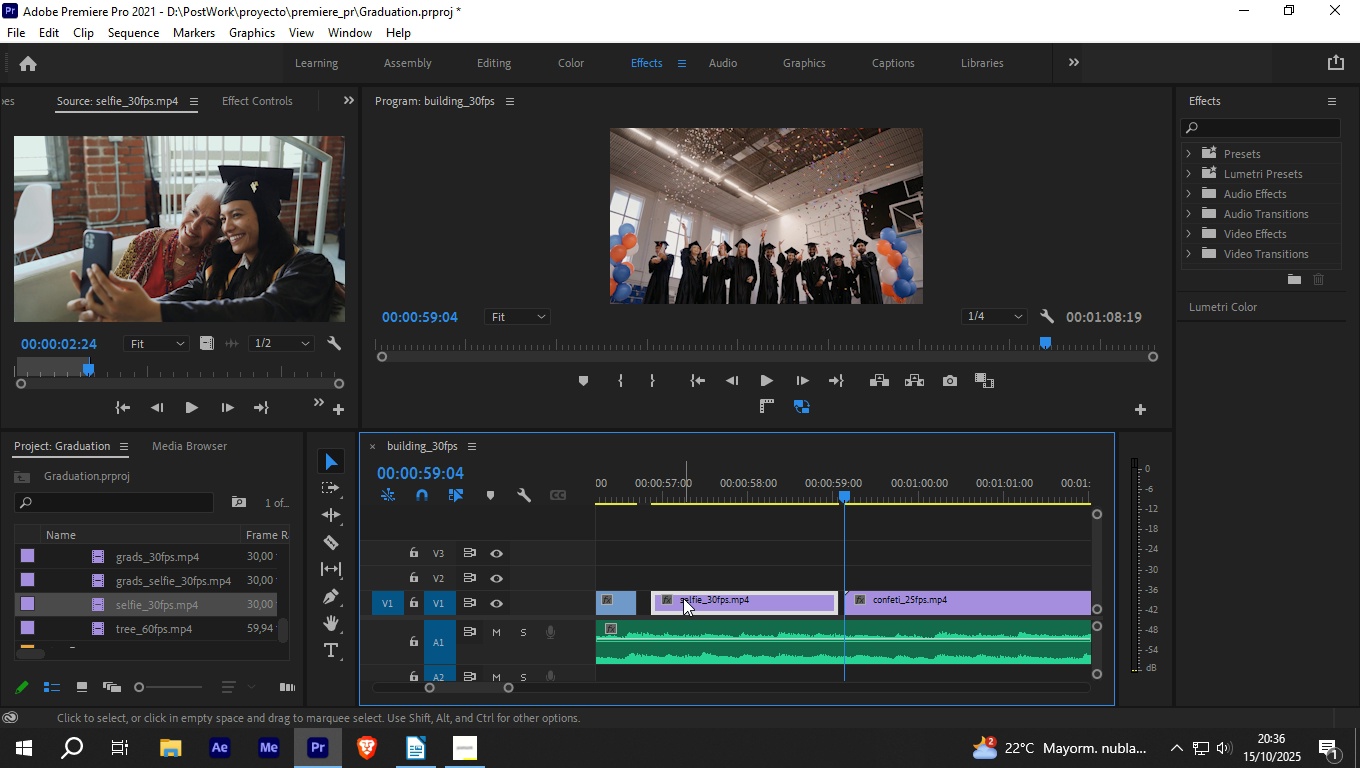 
left_click_drag(start_coordinate=[683, 598], to_coordinate=[697, 599])
 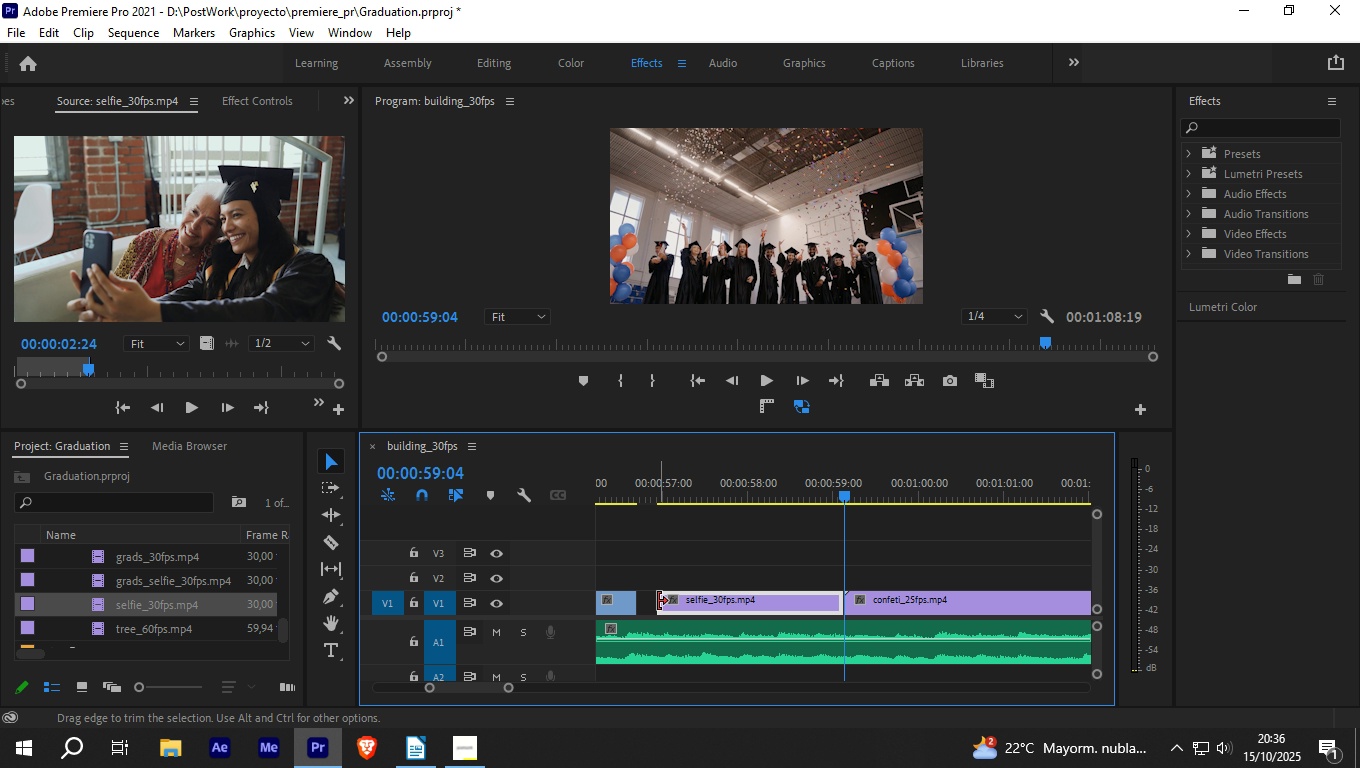 
left_click_drag(start_coordinate=[658, 601], to_coordinate=[698, 601])
 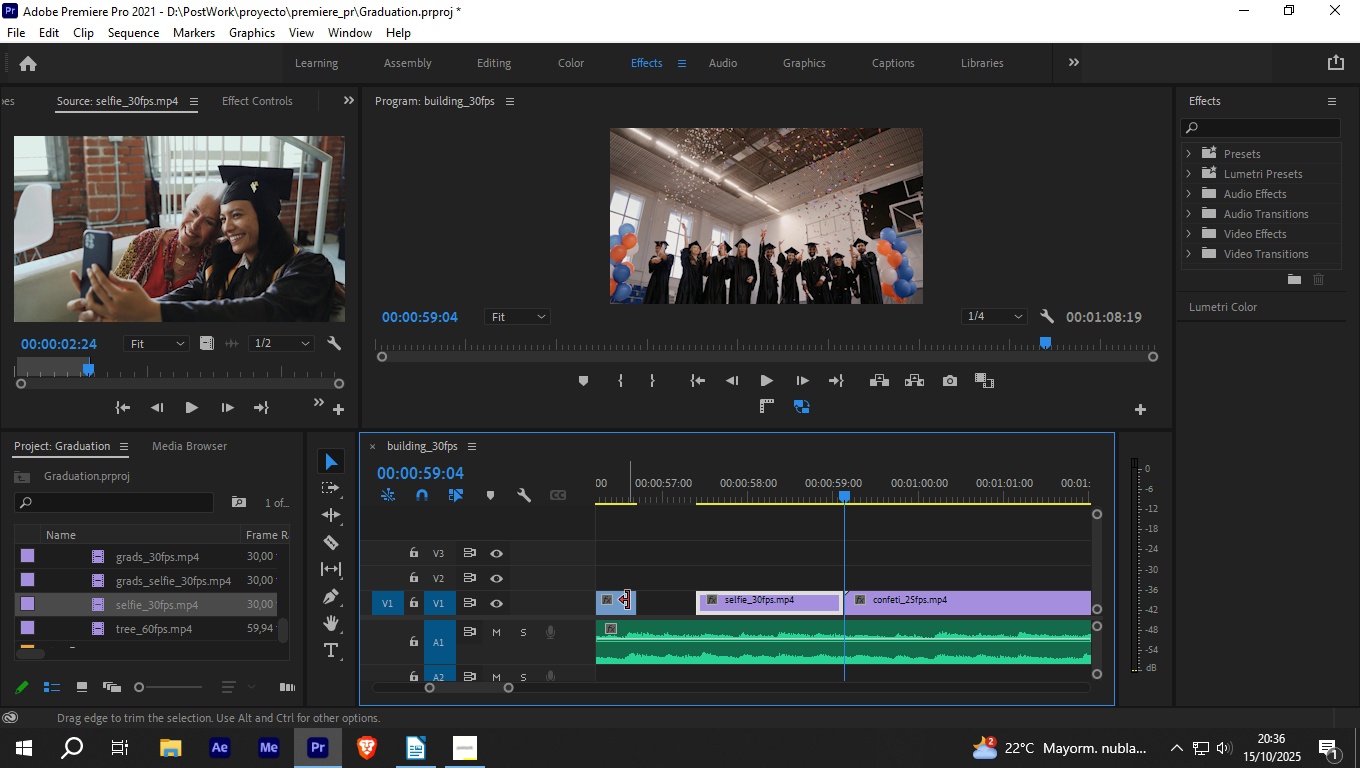 
left_click_drag(start_coordinate=[631, 599], to_coordinate=[646, 595])
 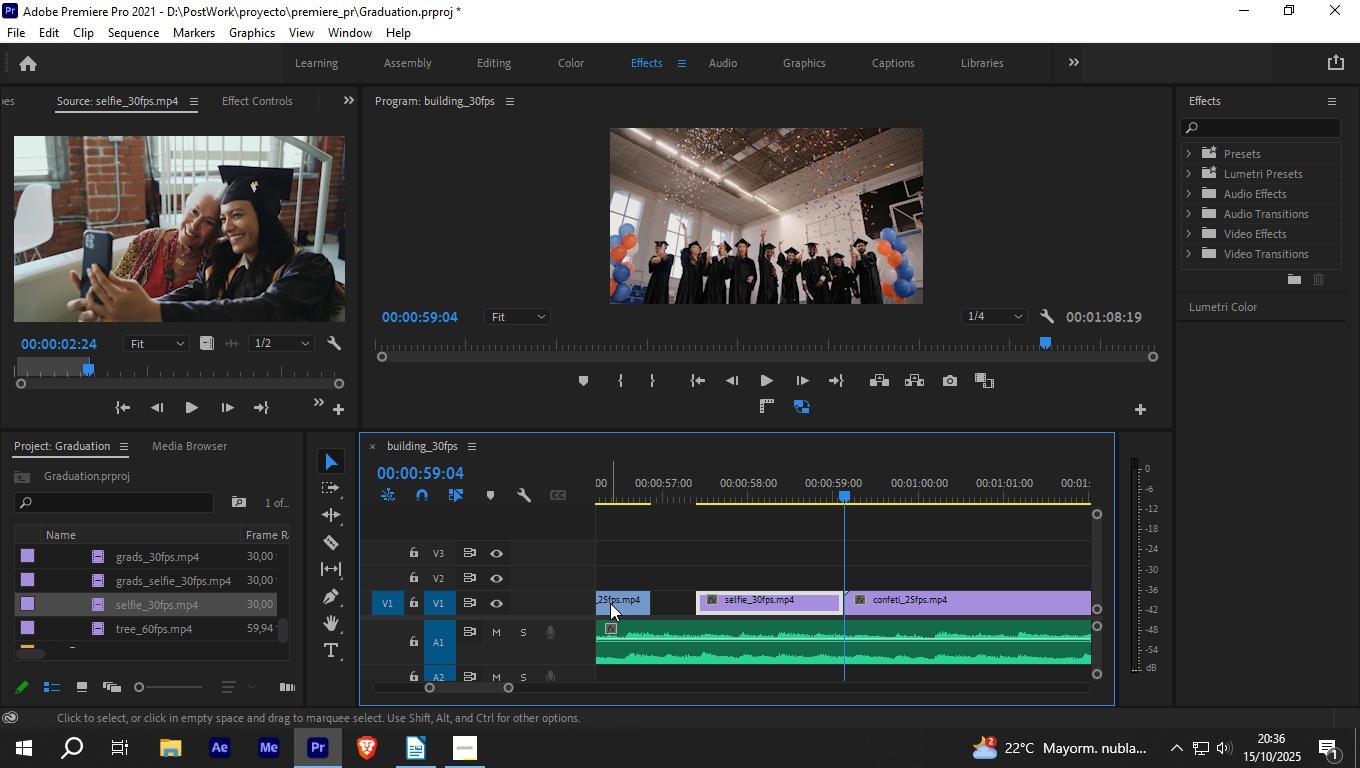 
left_click_drag(start_coordinate=[610, 603], to_coordinate=[650, 603])
 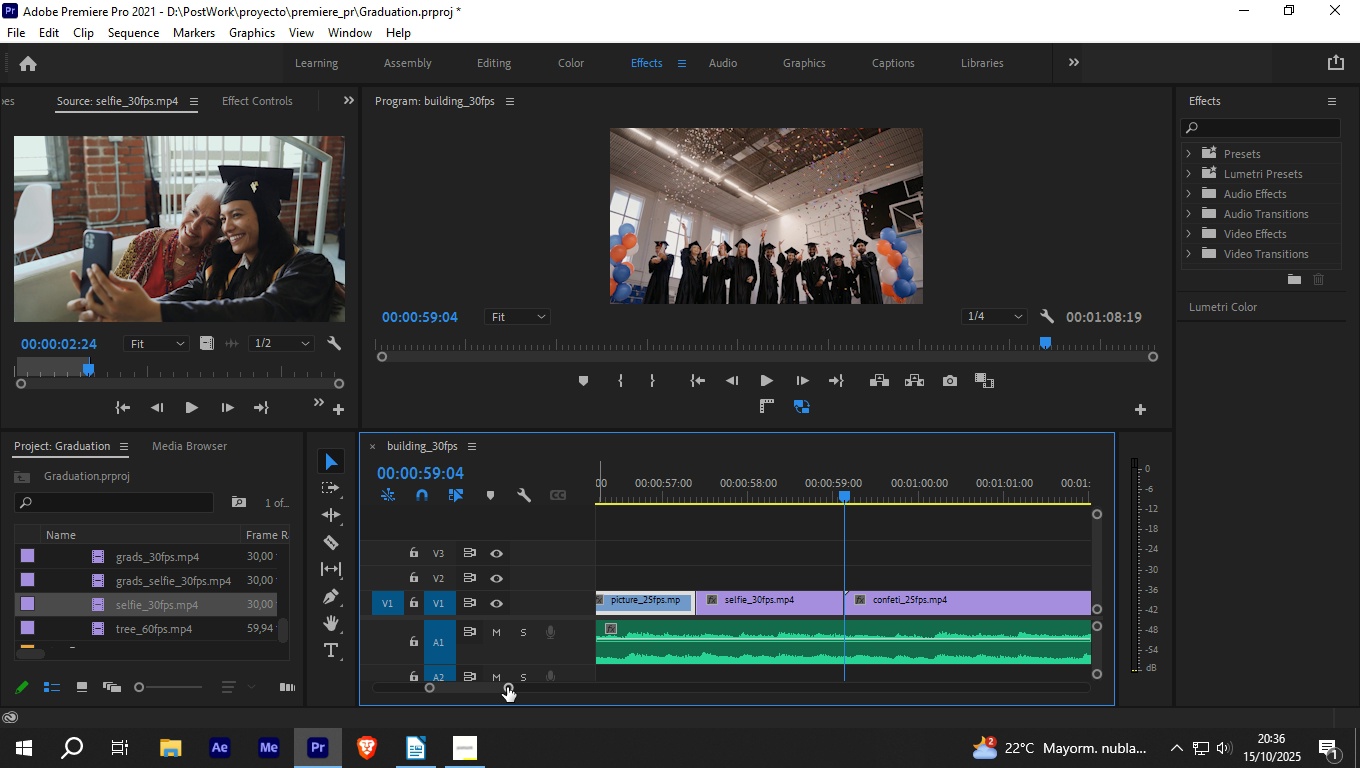 
left_click_drag(start_coordinate=[507, 687], to_coordinate=[541, 687])
 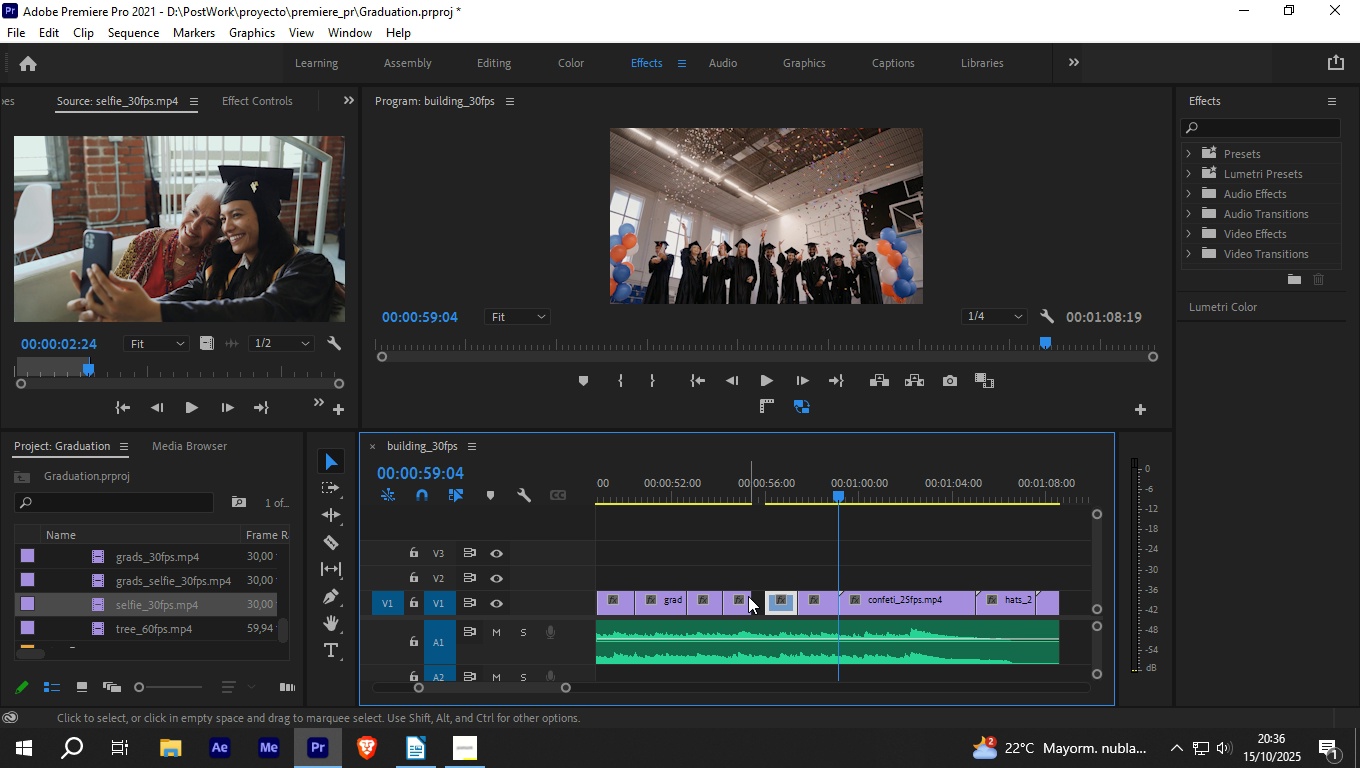 
left_click_drag(start_coordinate=[749, 595], to_coordinate=[755, 594])
 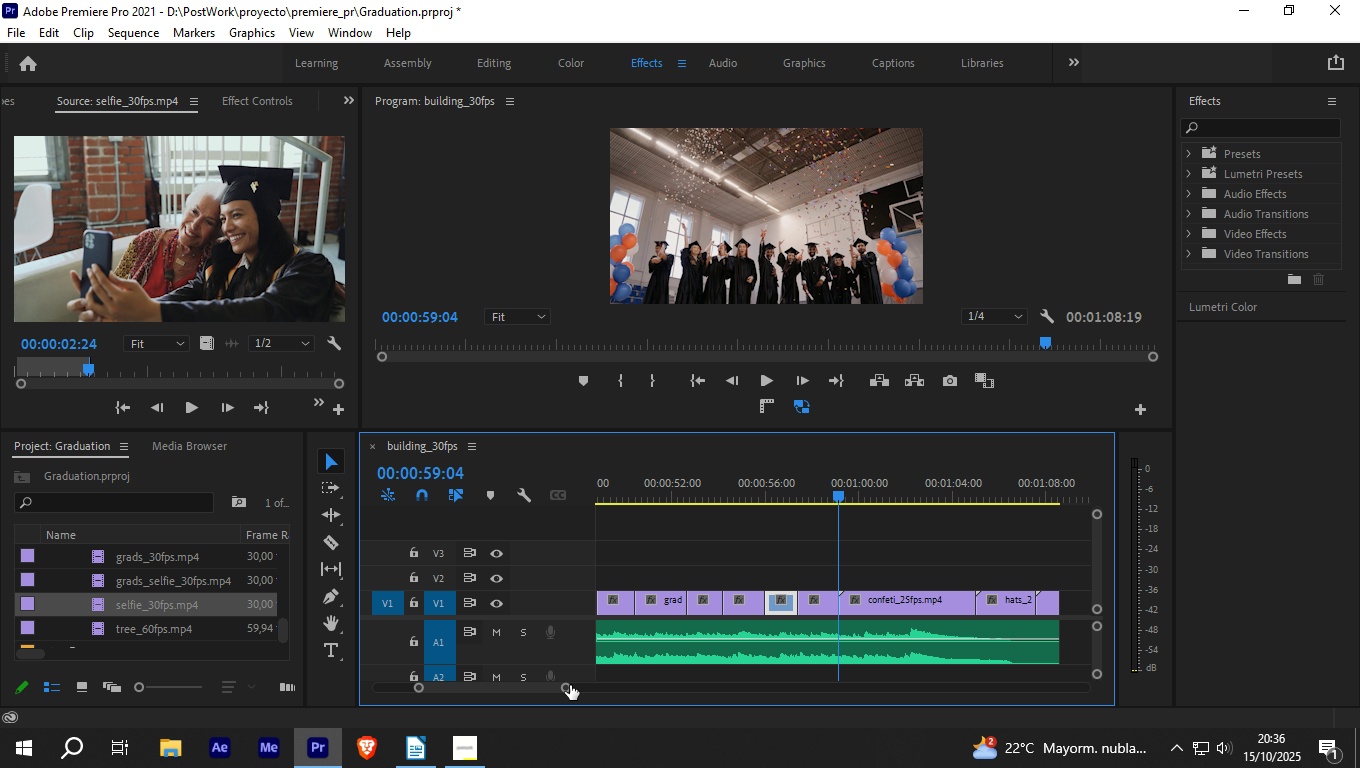 
left_click_drag(start_coordinate=[561, 686], to_coordinate=[534, 693])
 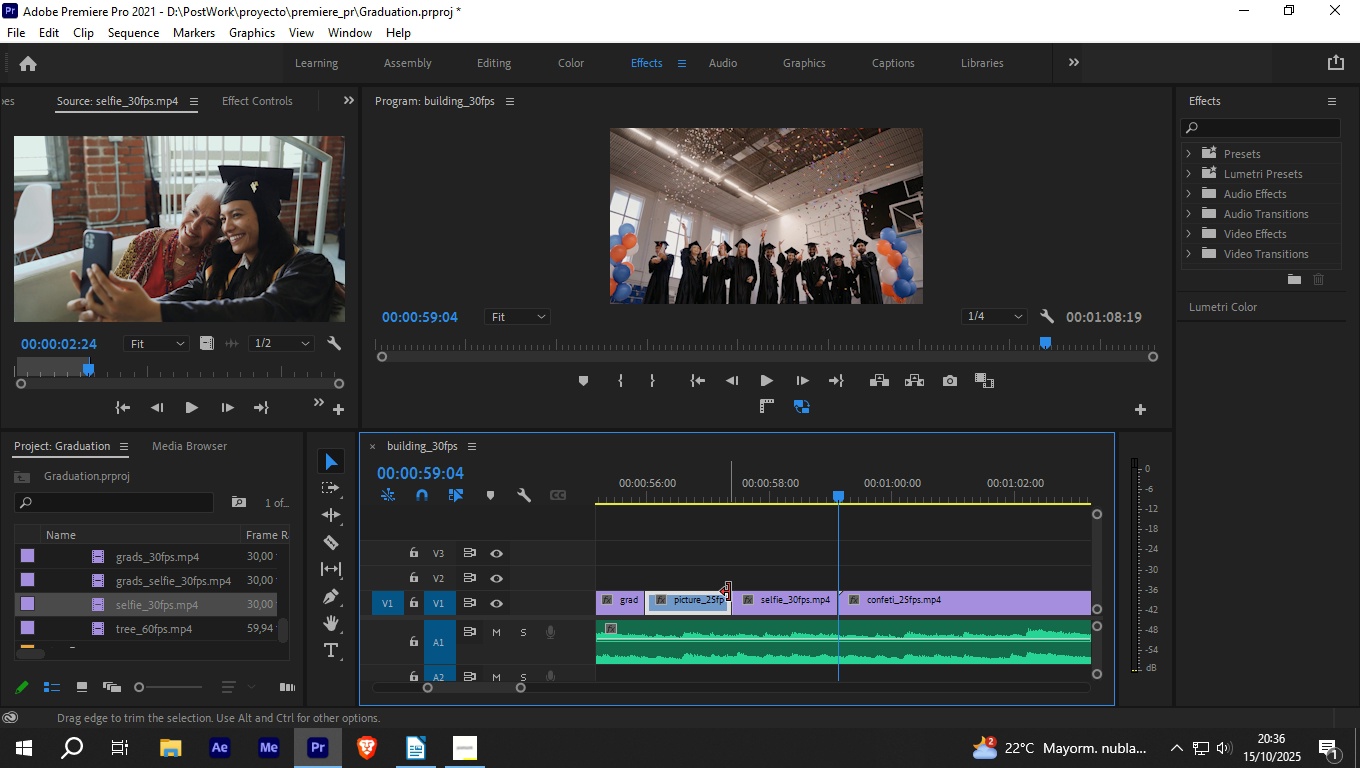 
left_click_drag(start_coordinate=[730, 592], to_coordinate=[716, 594])
 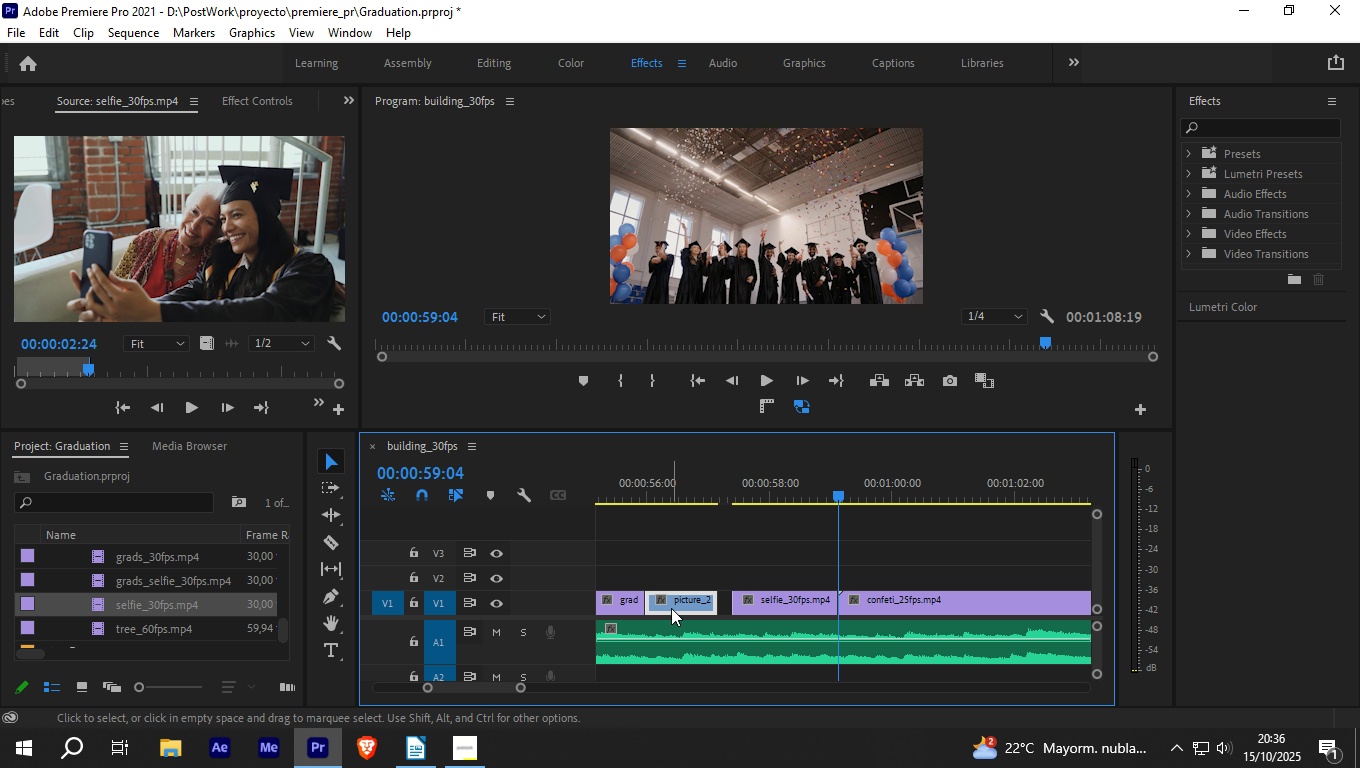 
left_click_drag(start_coordinate=[671, 608], to_coordinate=[682, 604])
 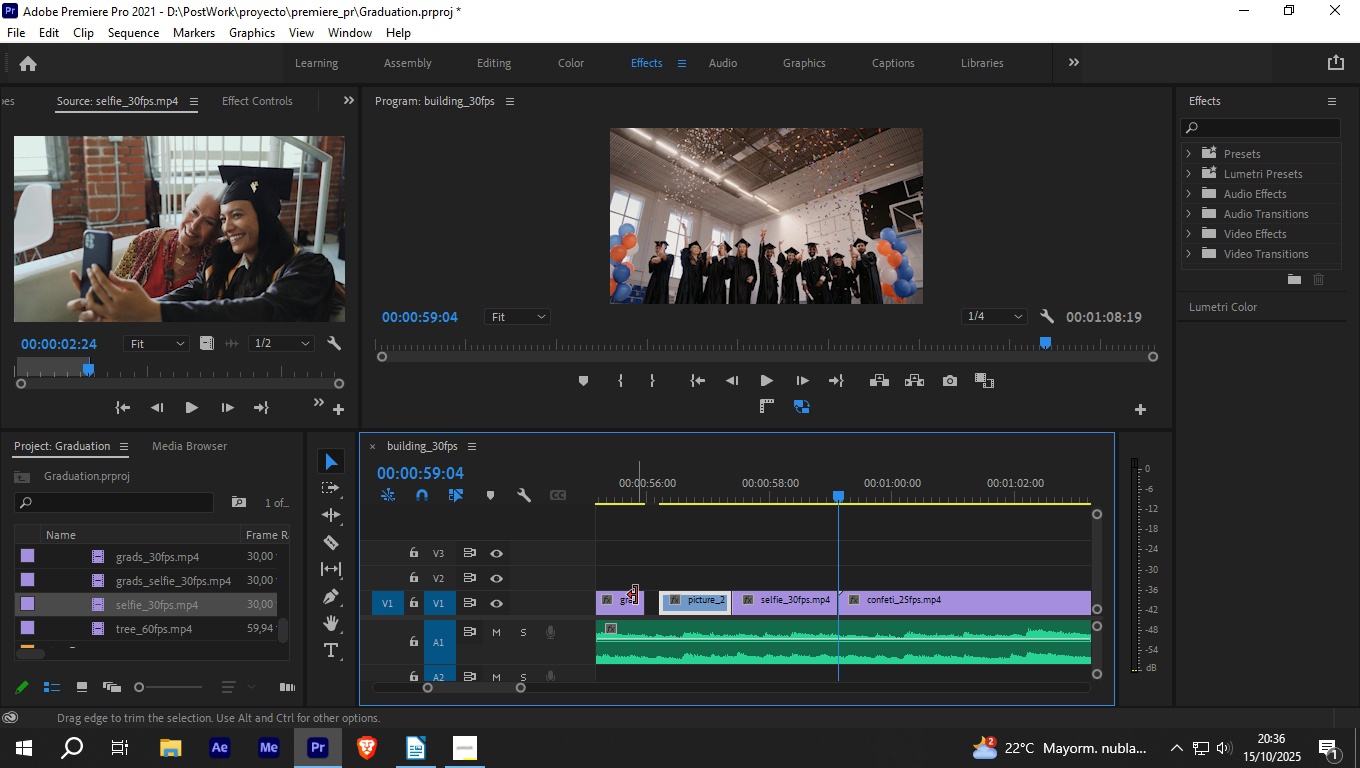 
left_click_drag(start_coordinate=[636, 595], to_coordinate=[648, 593])
 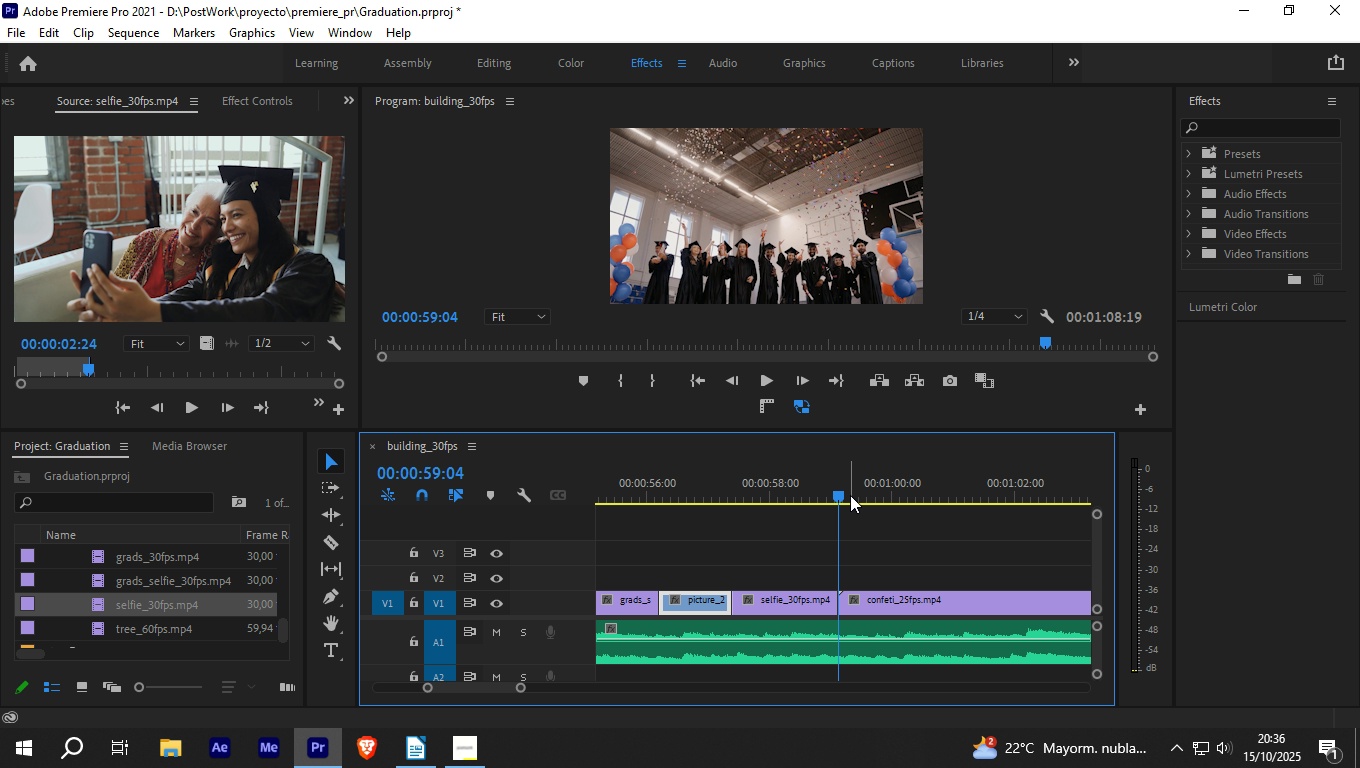 
left_click_drag(start_coordinate=[837, 492], to_coordinate=[629, 495])
 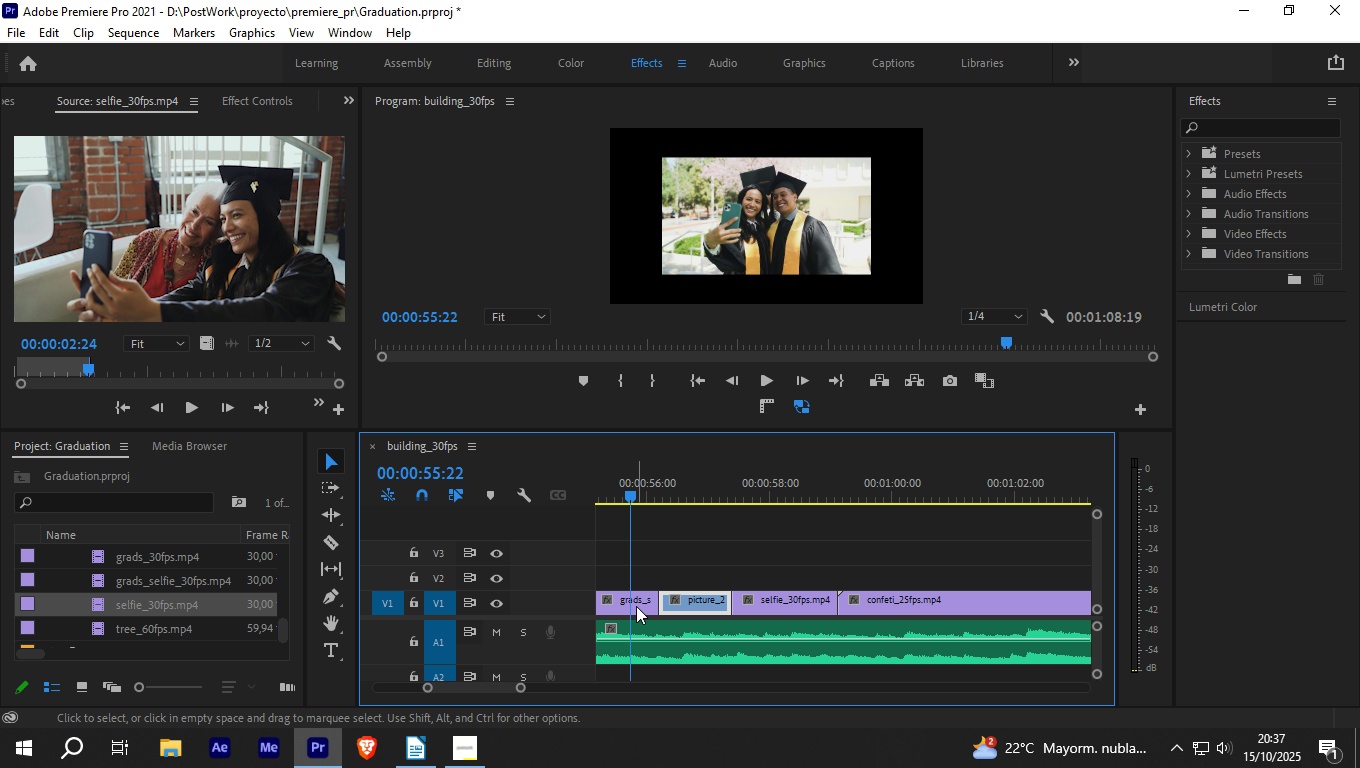 
left_click([636, 606])
 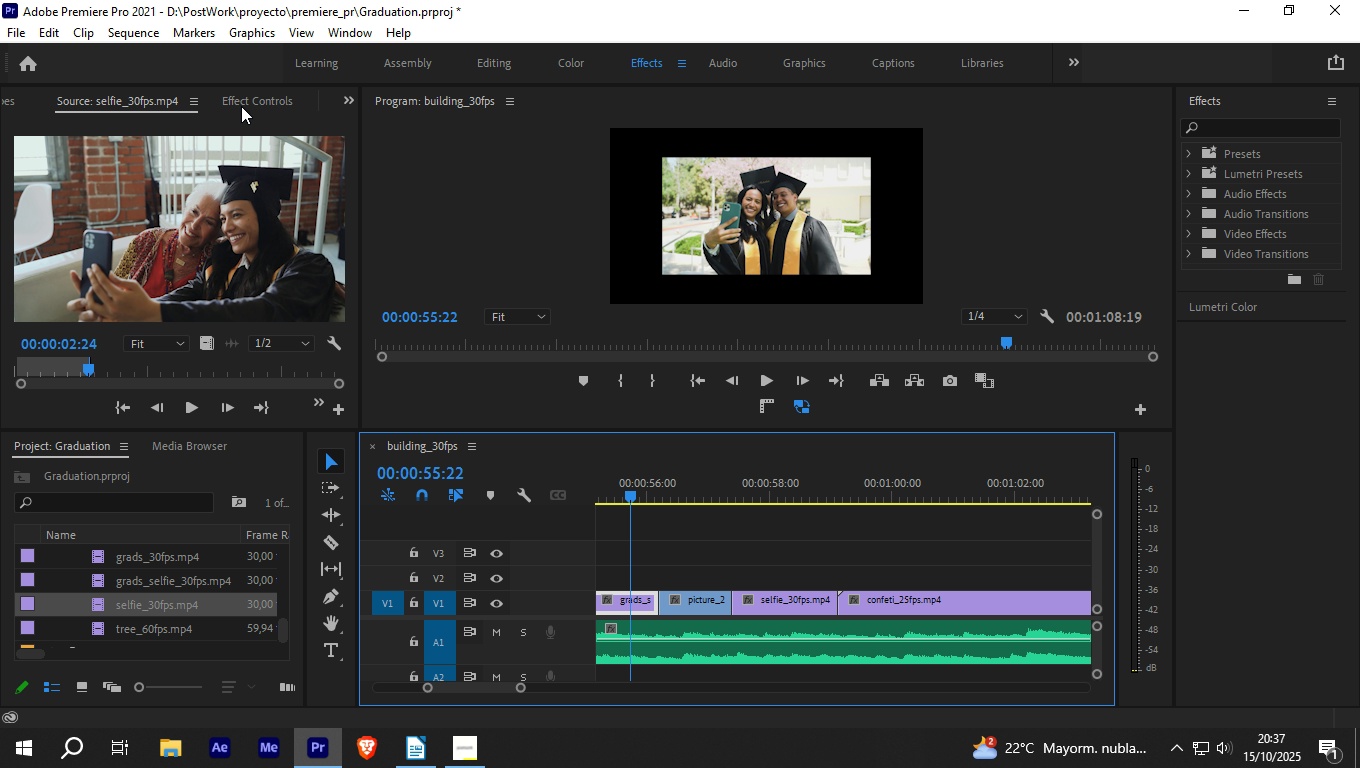 
left_click([241, 106])
 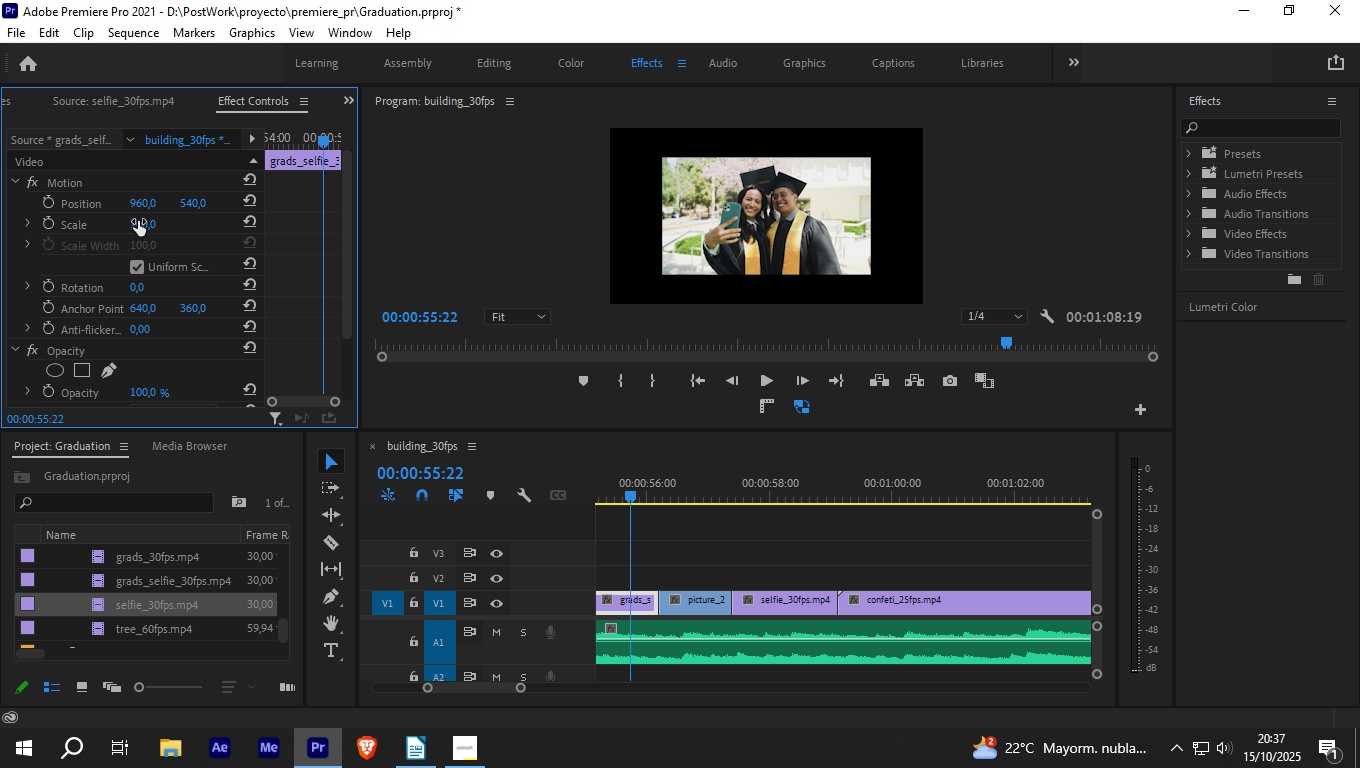 
left_click_drag(start_coordinate=[138, 221], to_coordinate=[201, 221])
 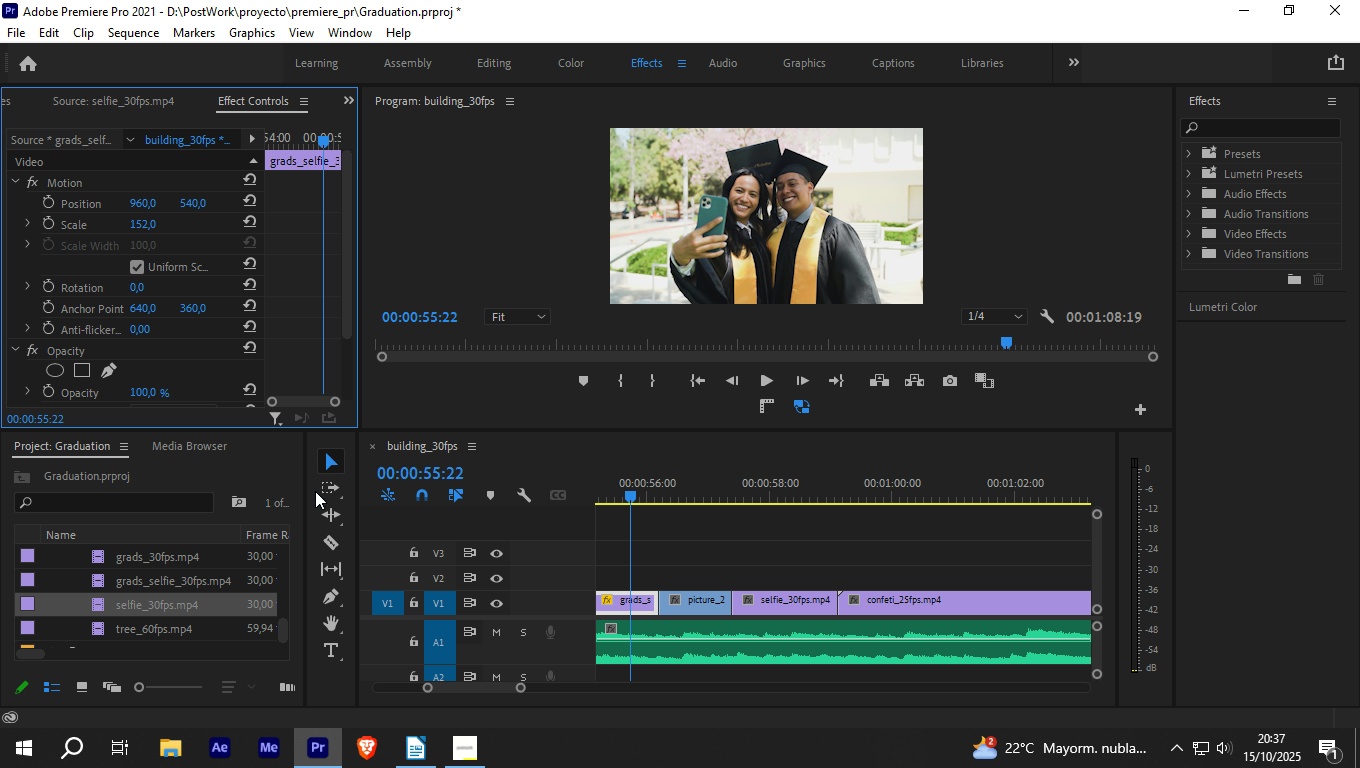 
key(Control+S)
 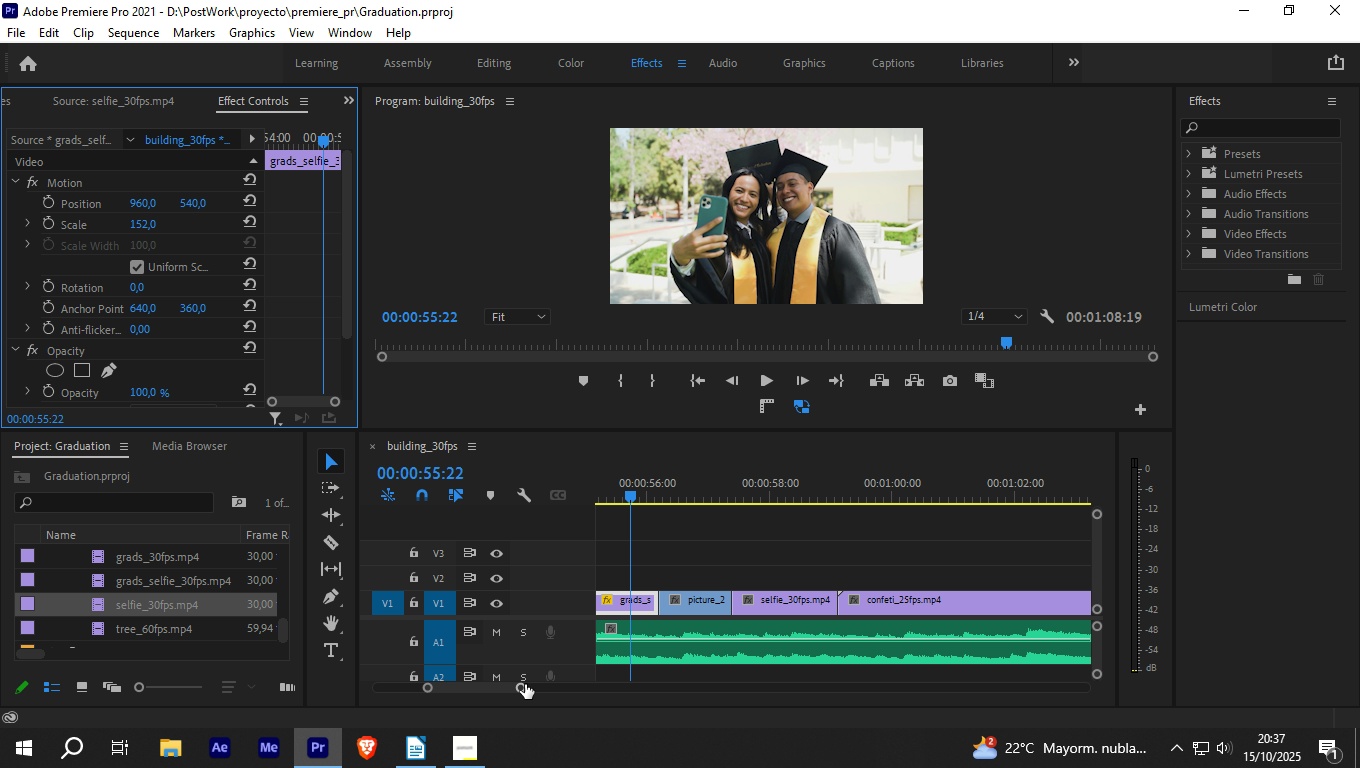 
left_click_drag(start_coordinate=[524, 690], to_coordinate=[662, 690])
 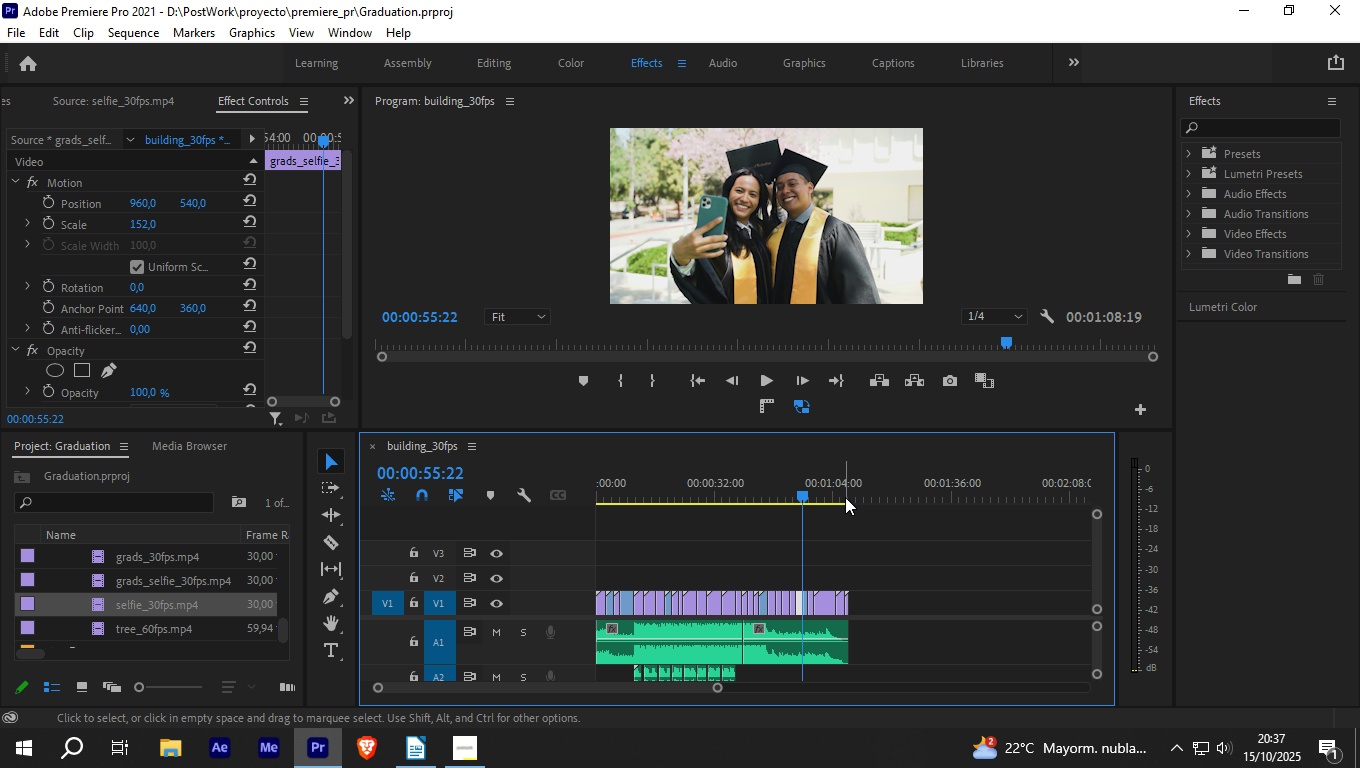 
key(Space)
 